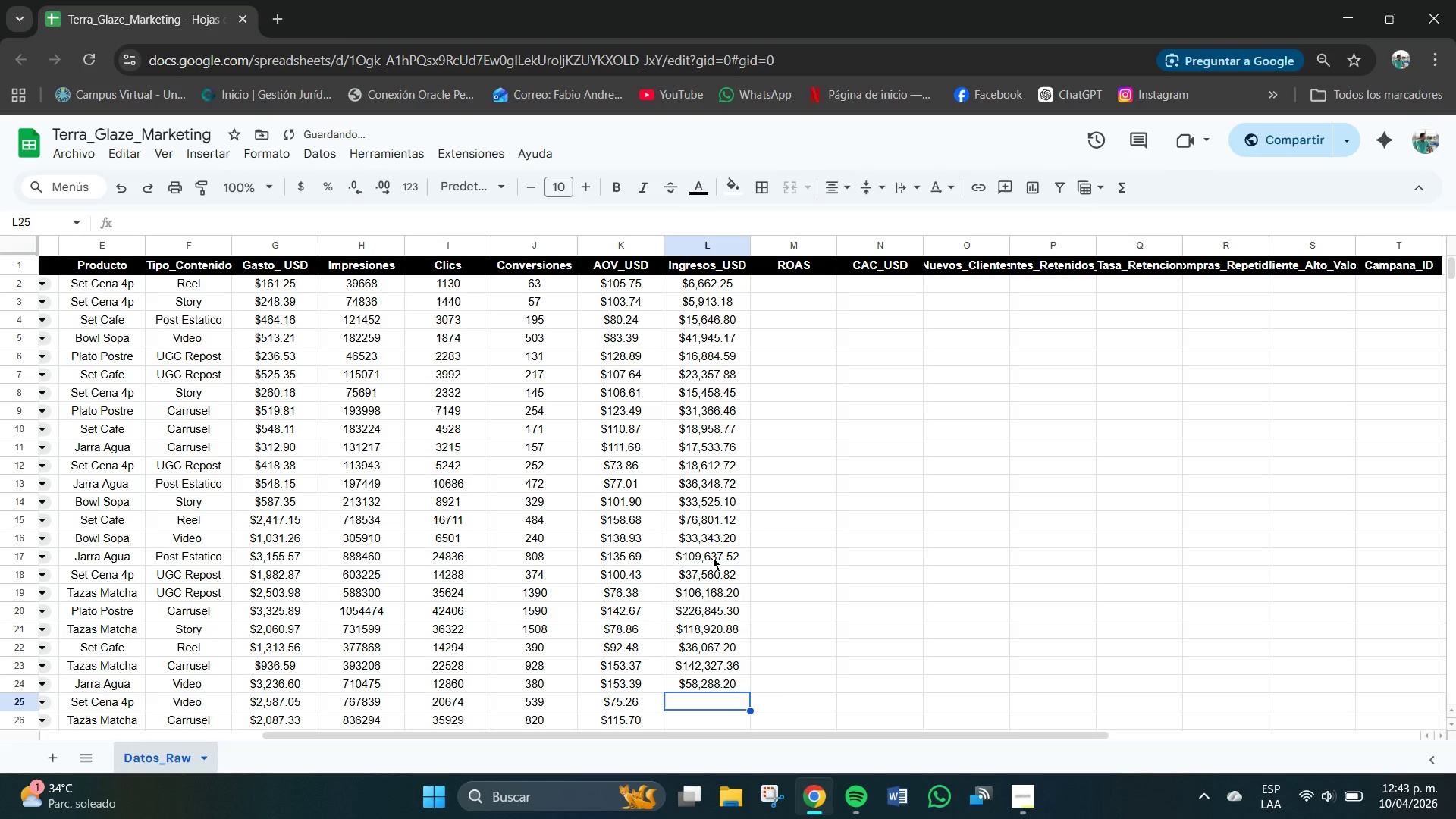 
key(Numpad4)
 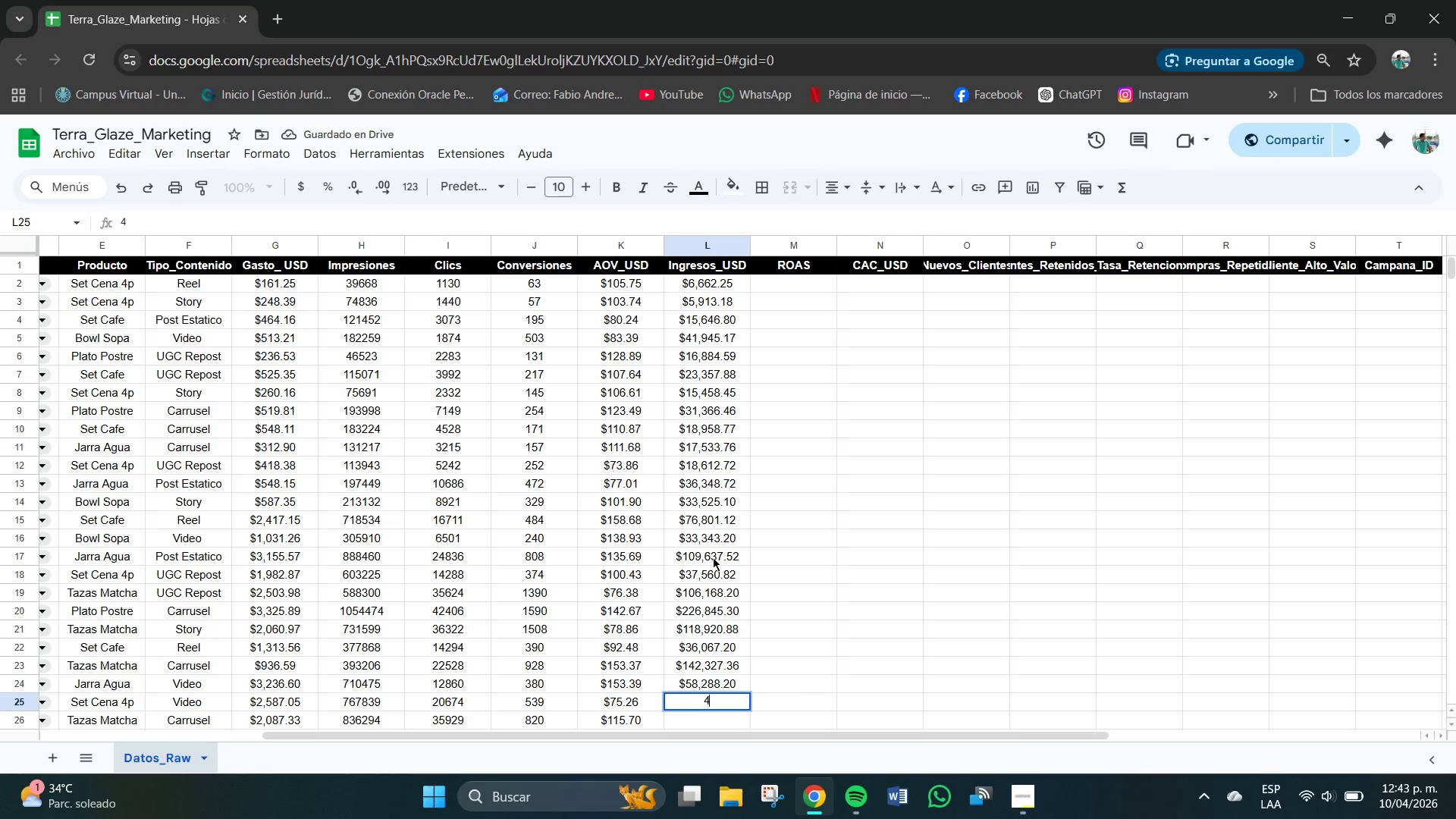 
key(Numpad0)
 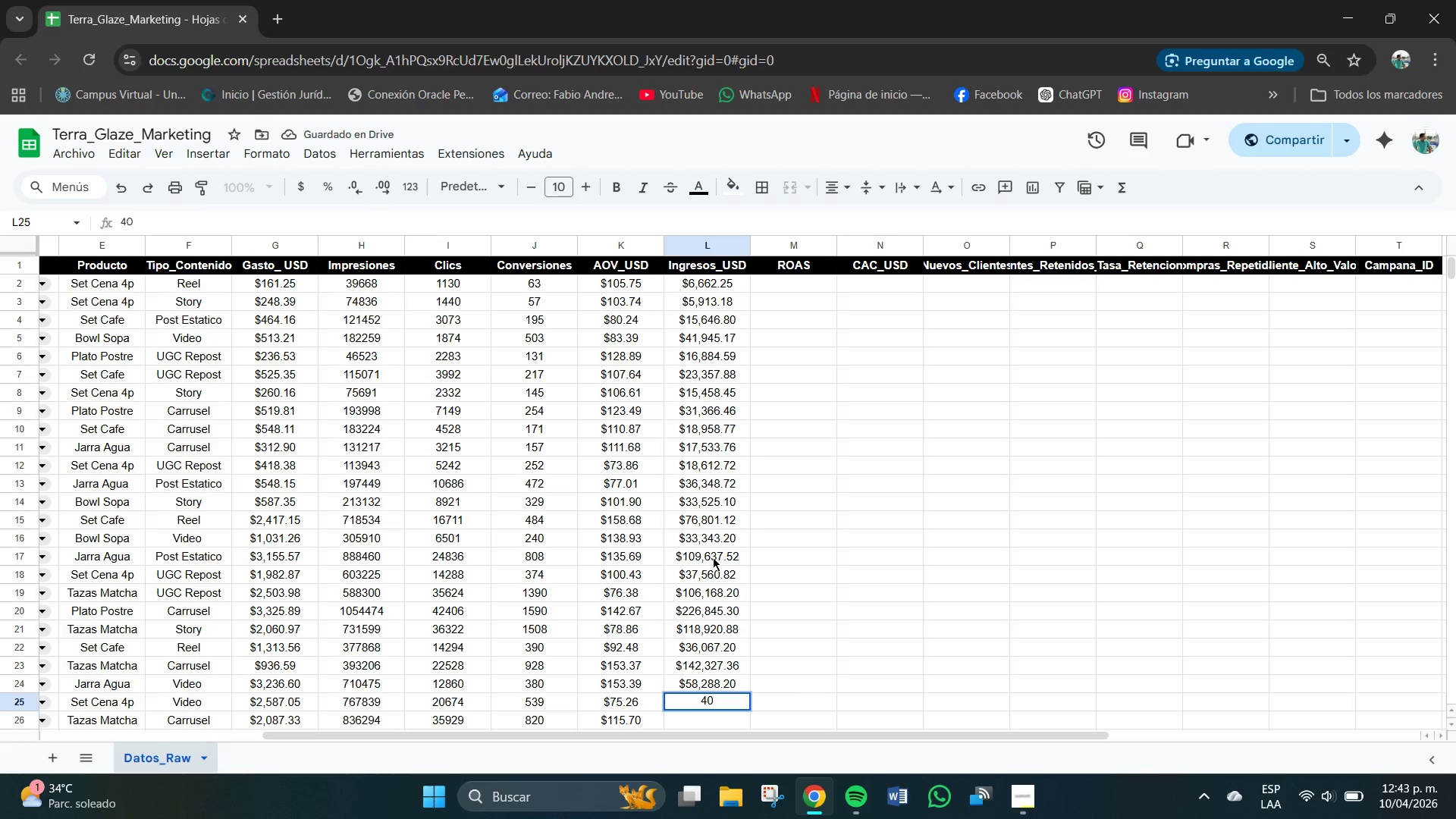 
key(Numpad5)
 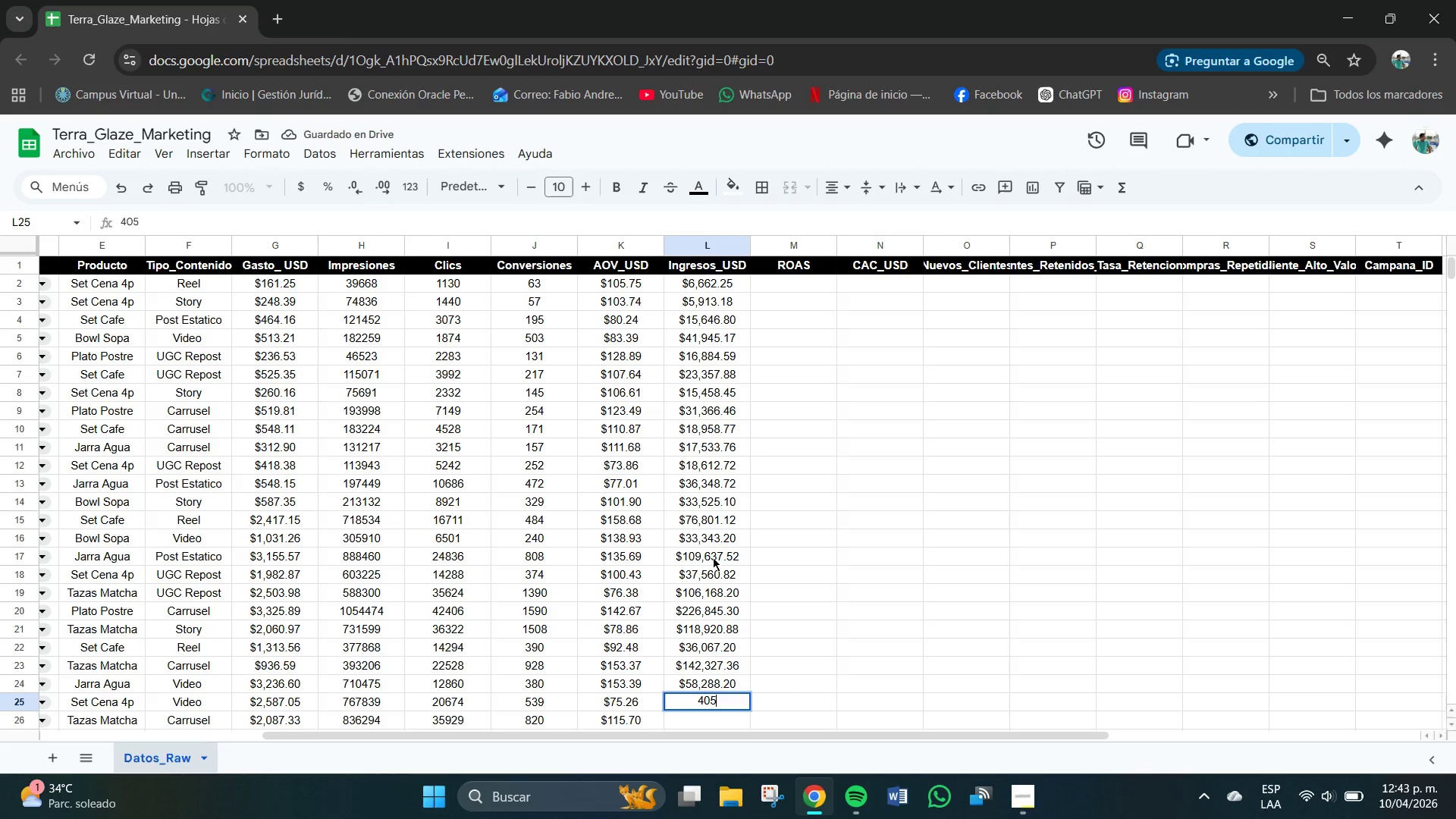 
key(Numpad6)
 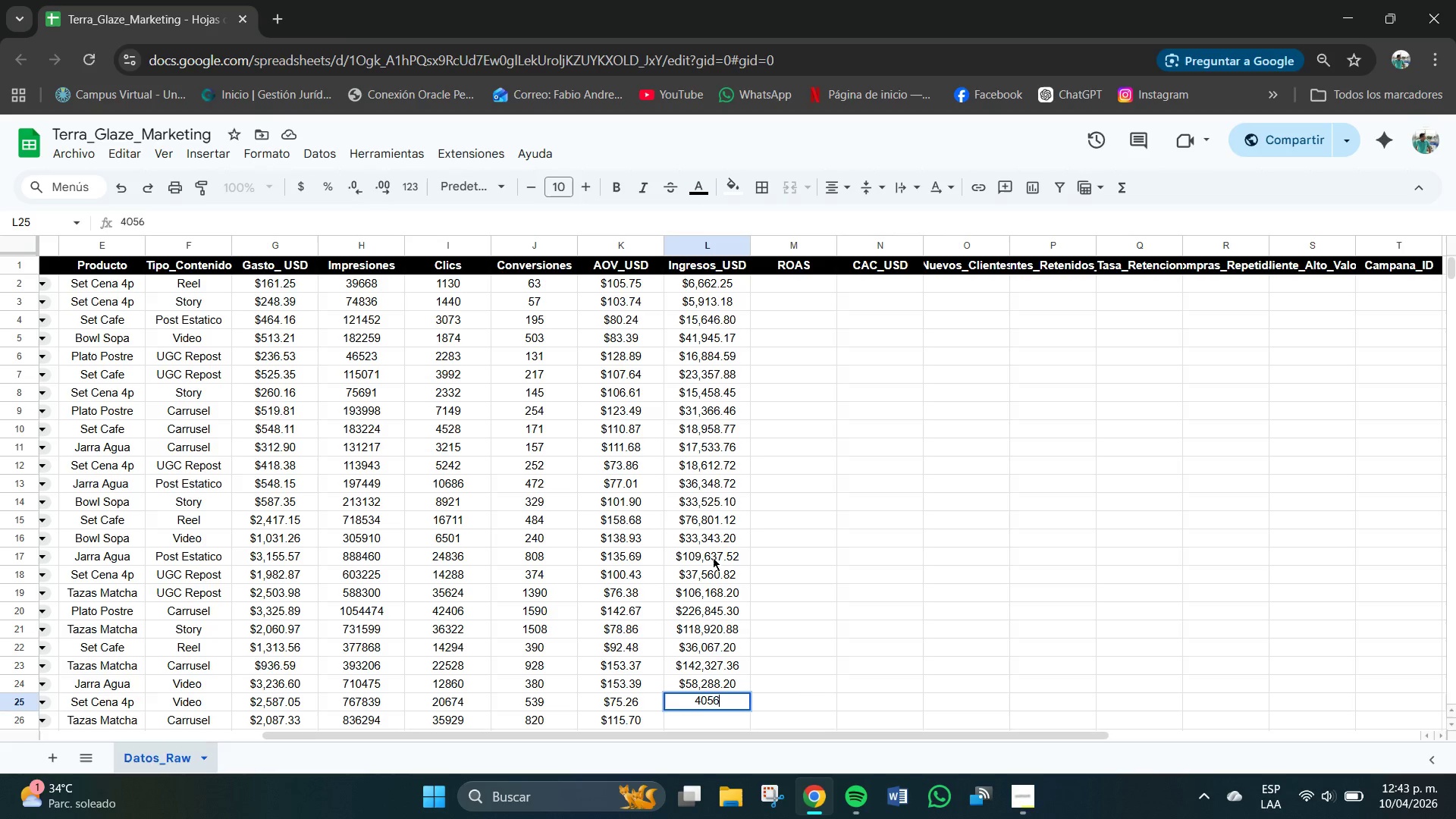 
key(Numpad5)
 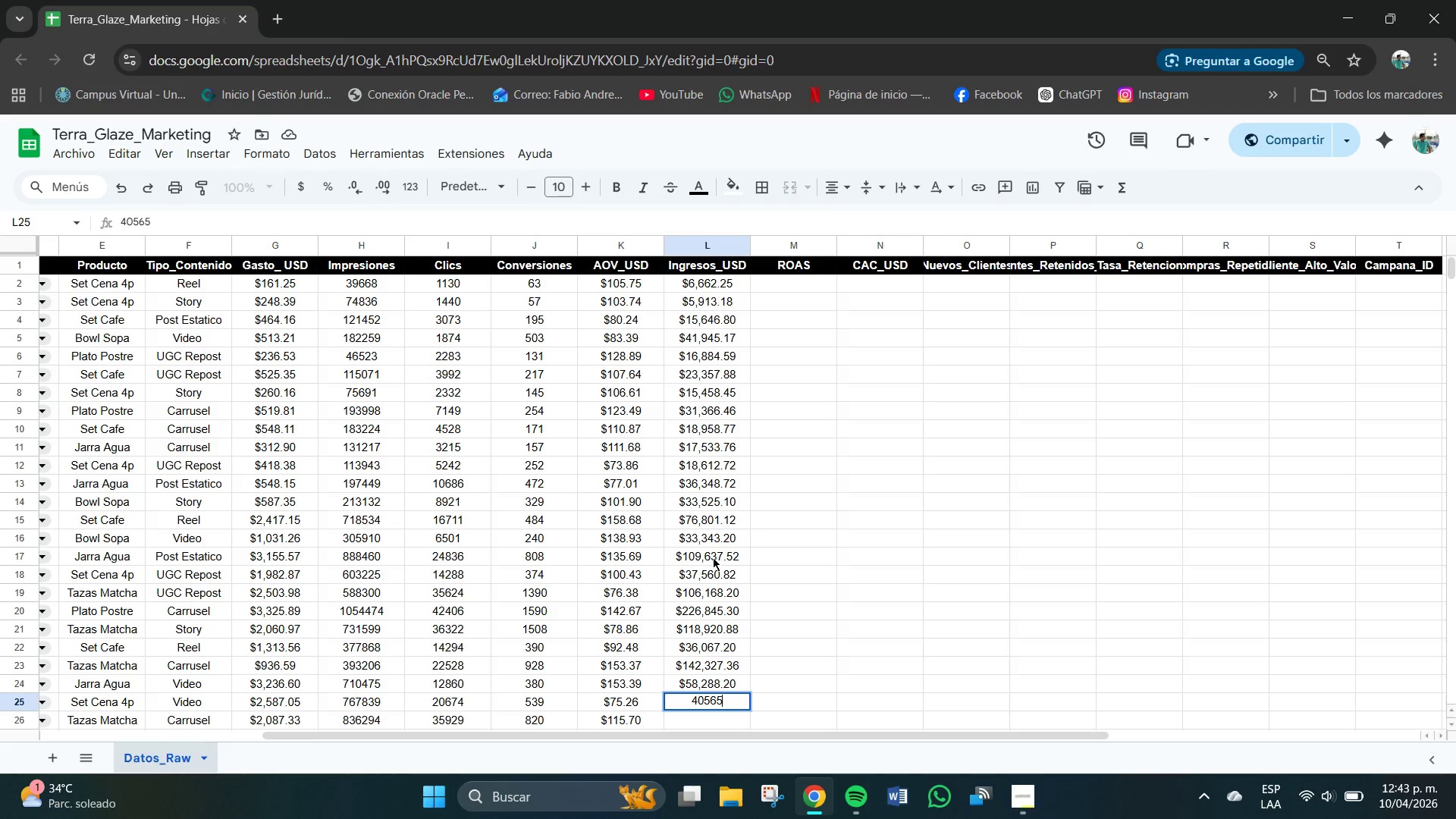 
key(NumpadDecimal)
 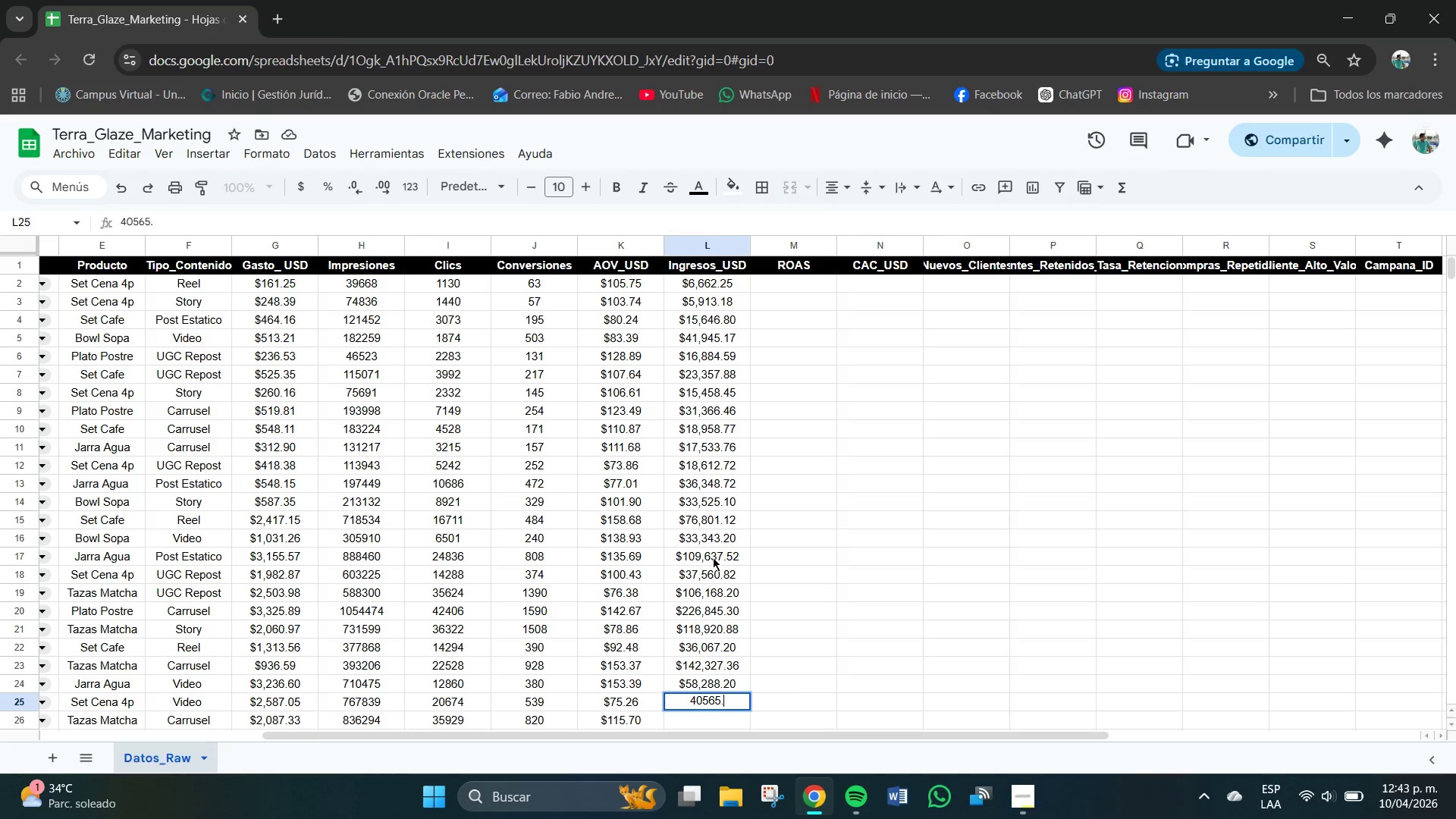 
key(Numpad1)
 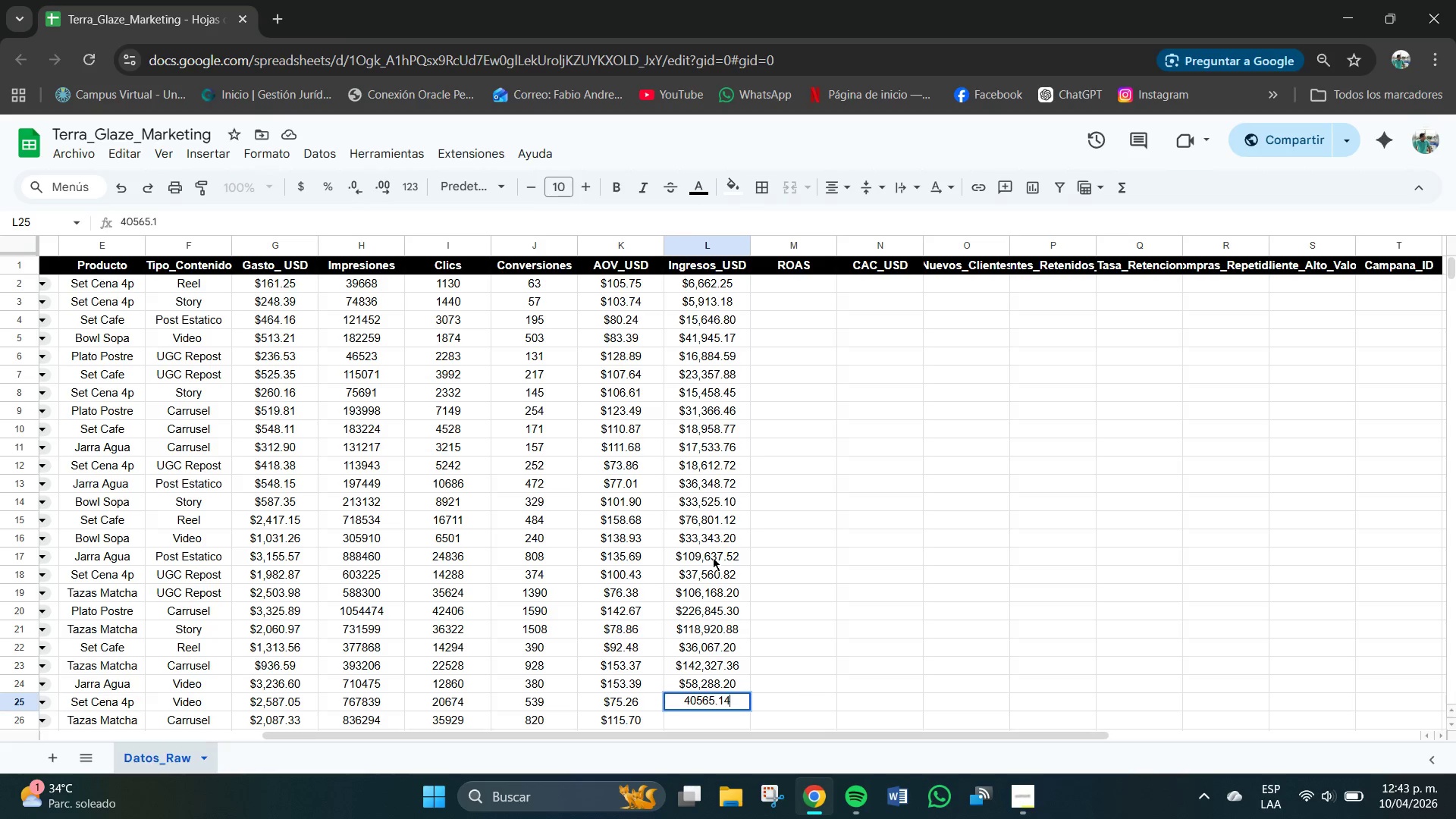 
key(Numpad4)
 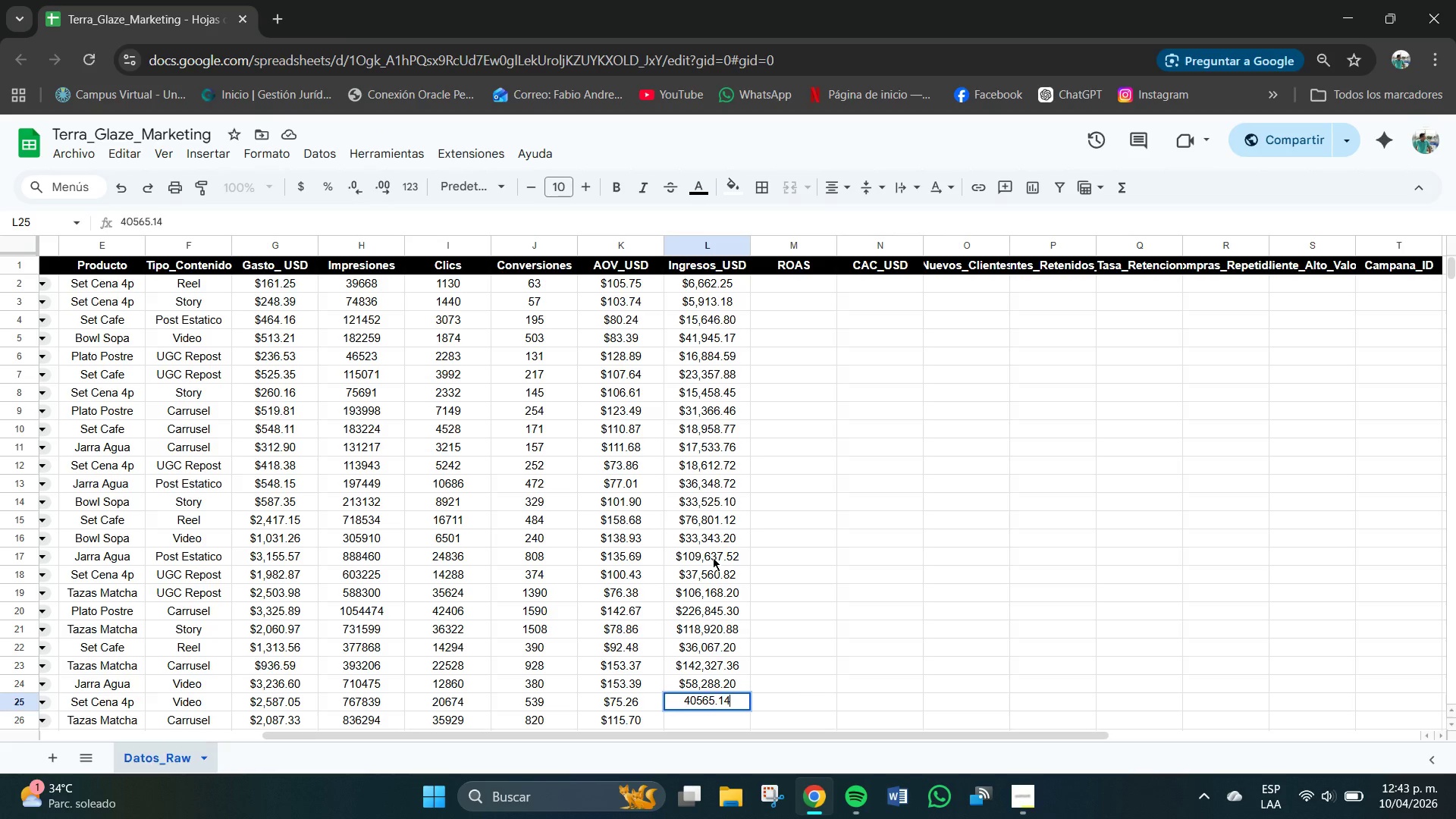 
key(NumpadEnter)
 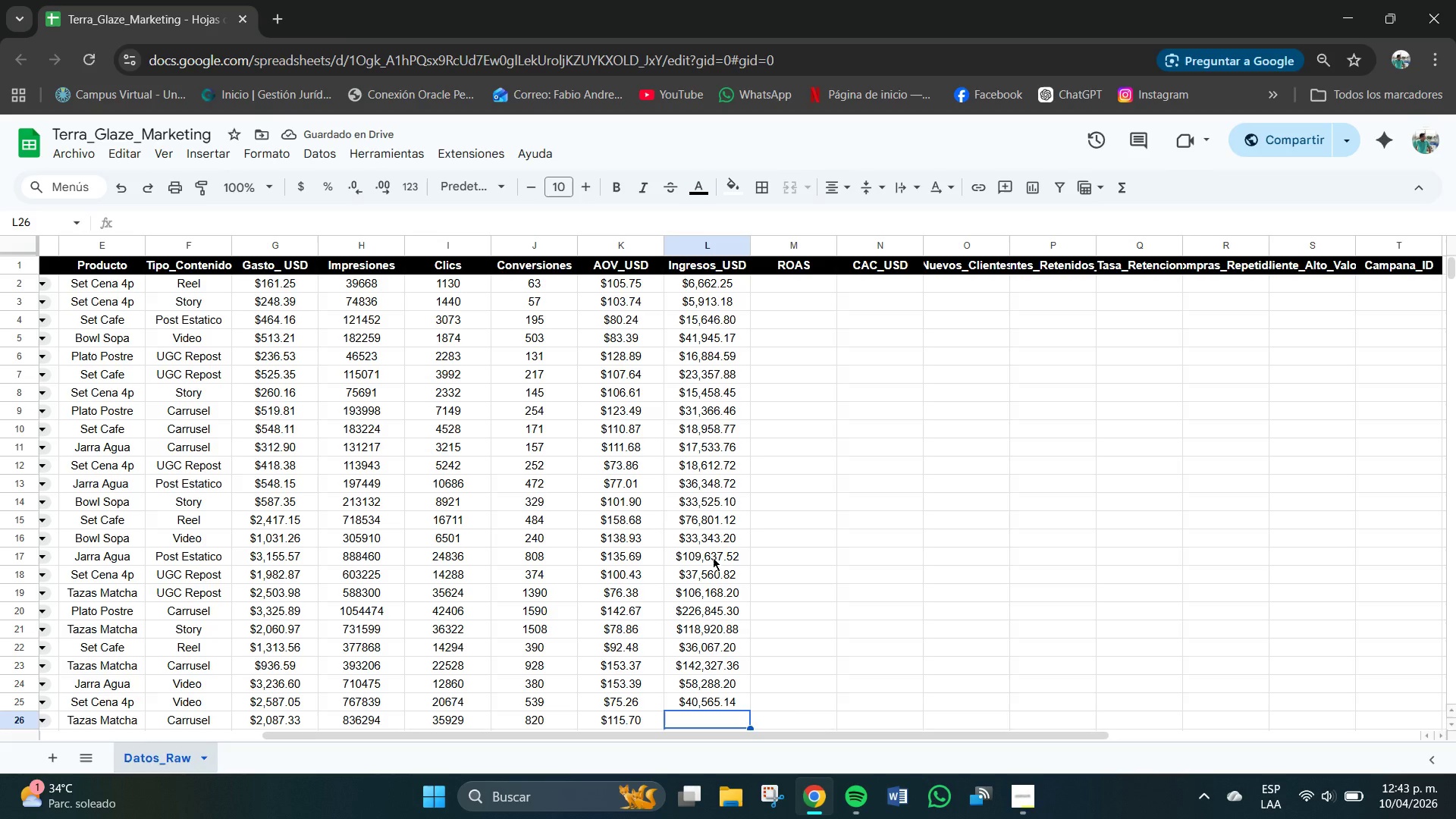 
key(Numpad9)
 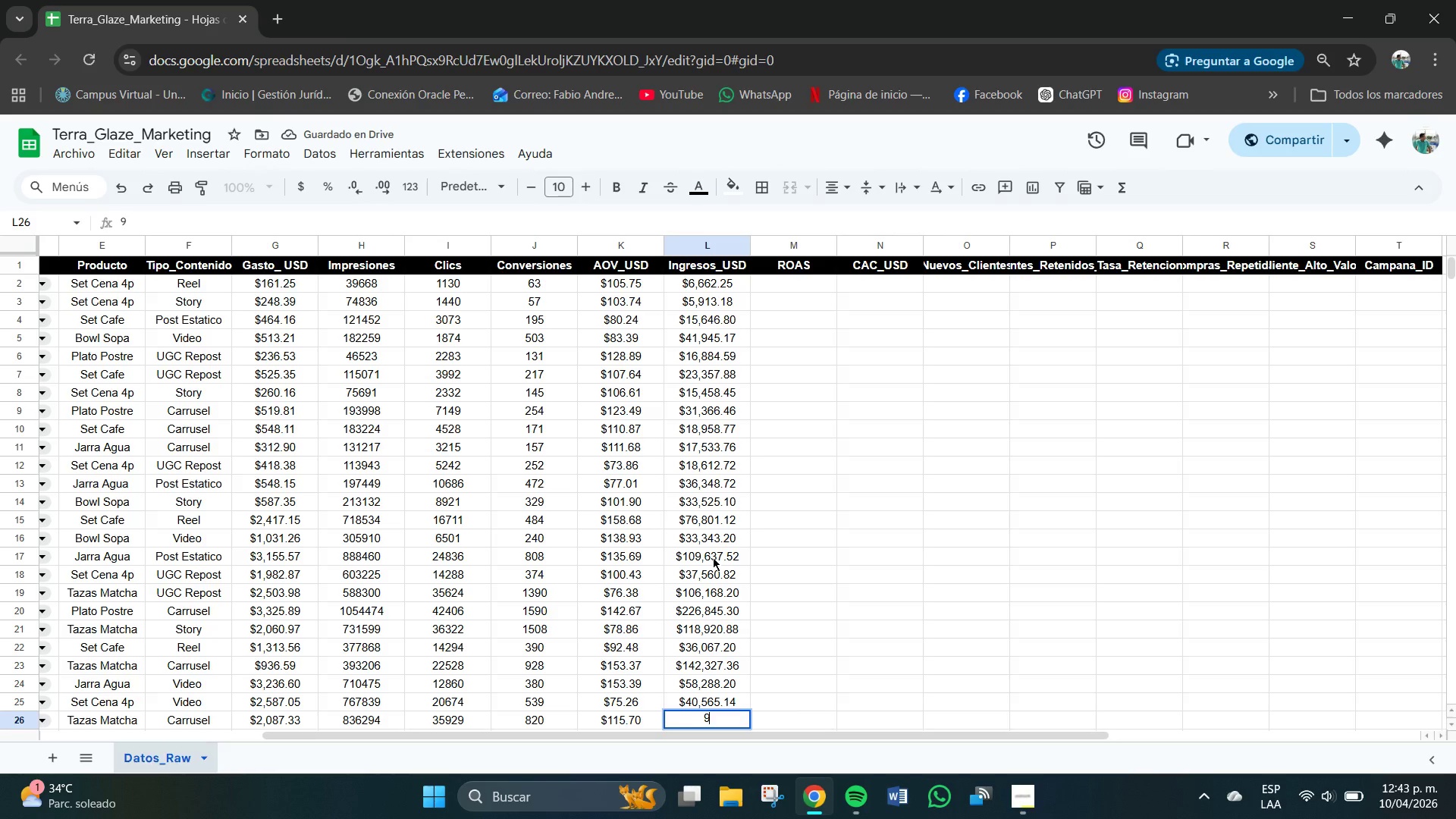 
key(Numpad4)
 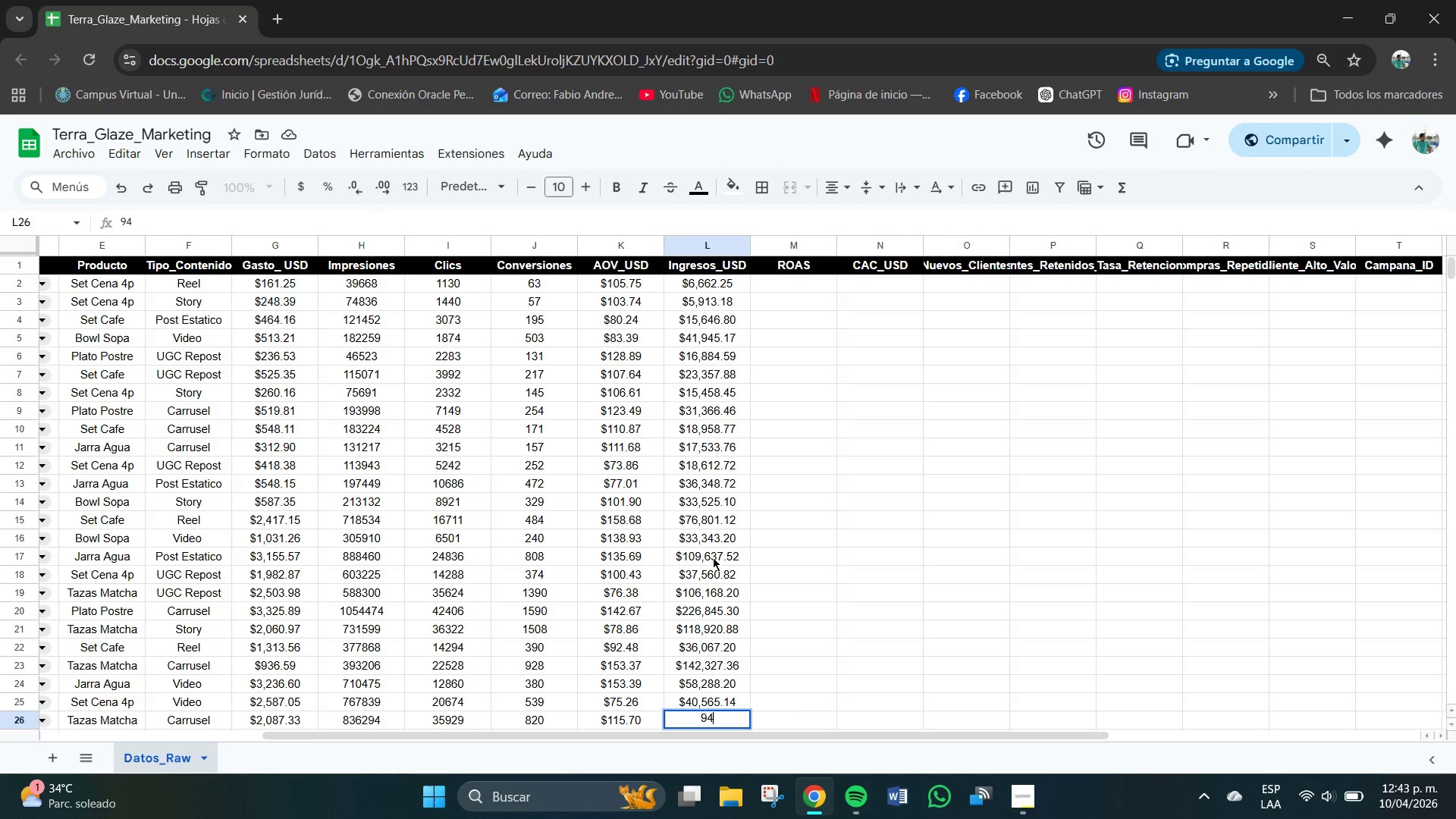 
key(Numpad8)
 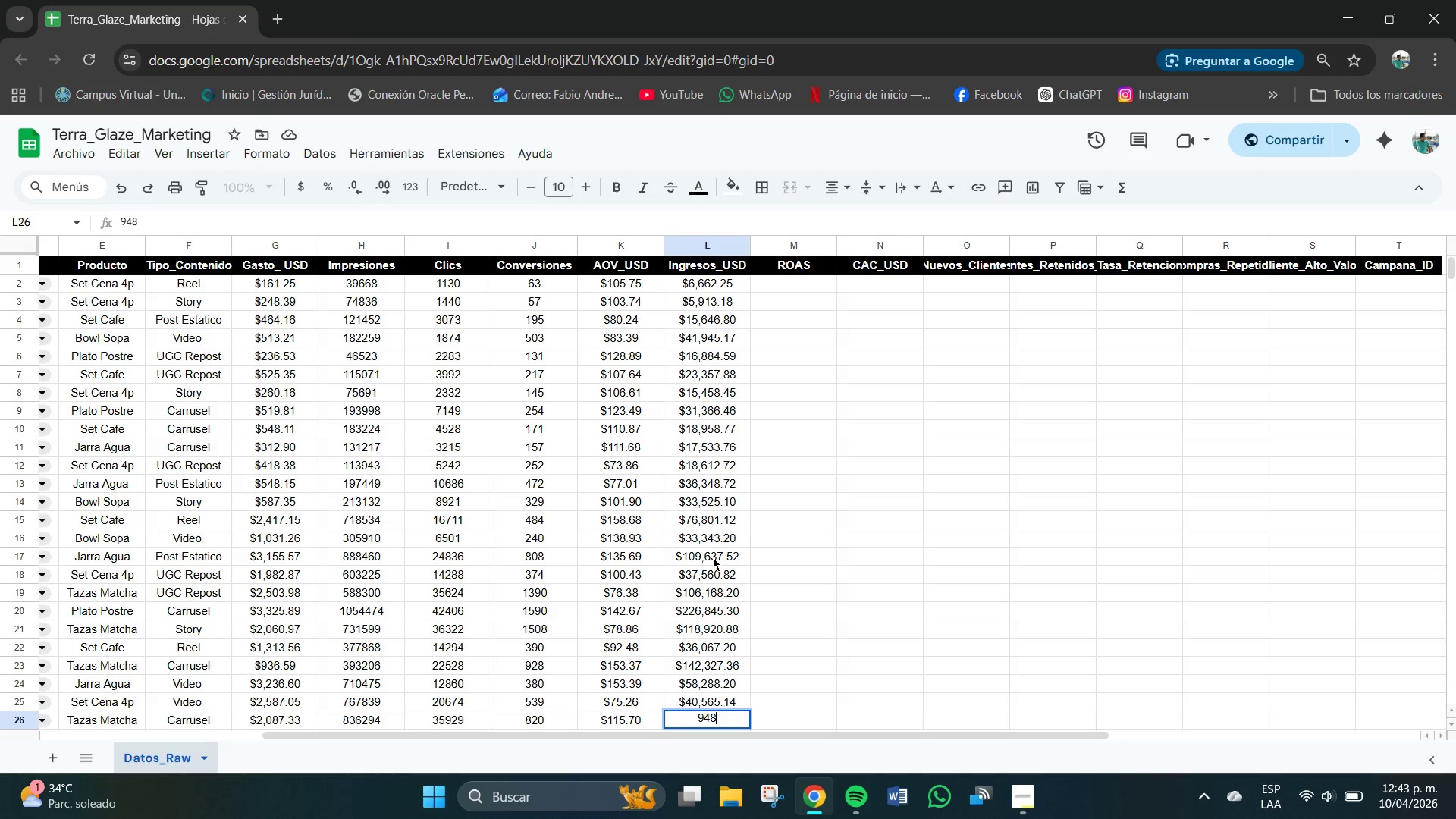 
key(Numpad7)
 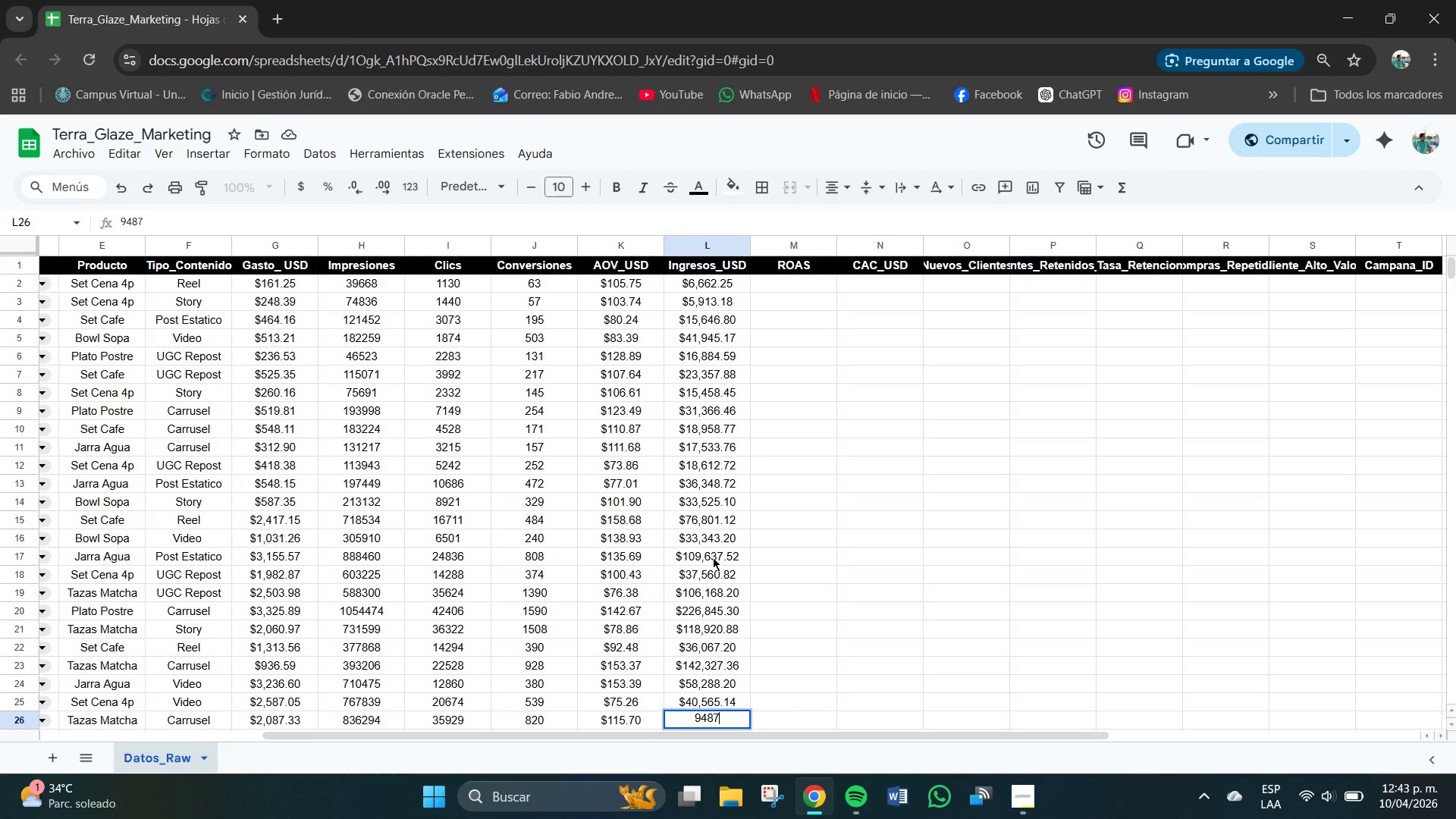 
key(Numpad4)
 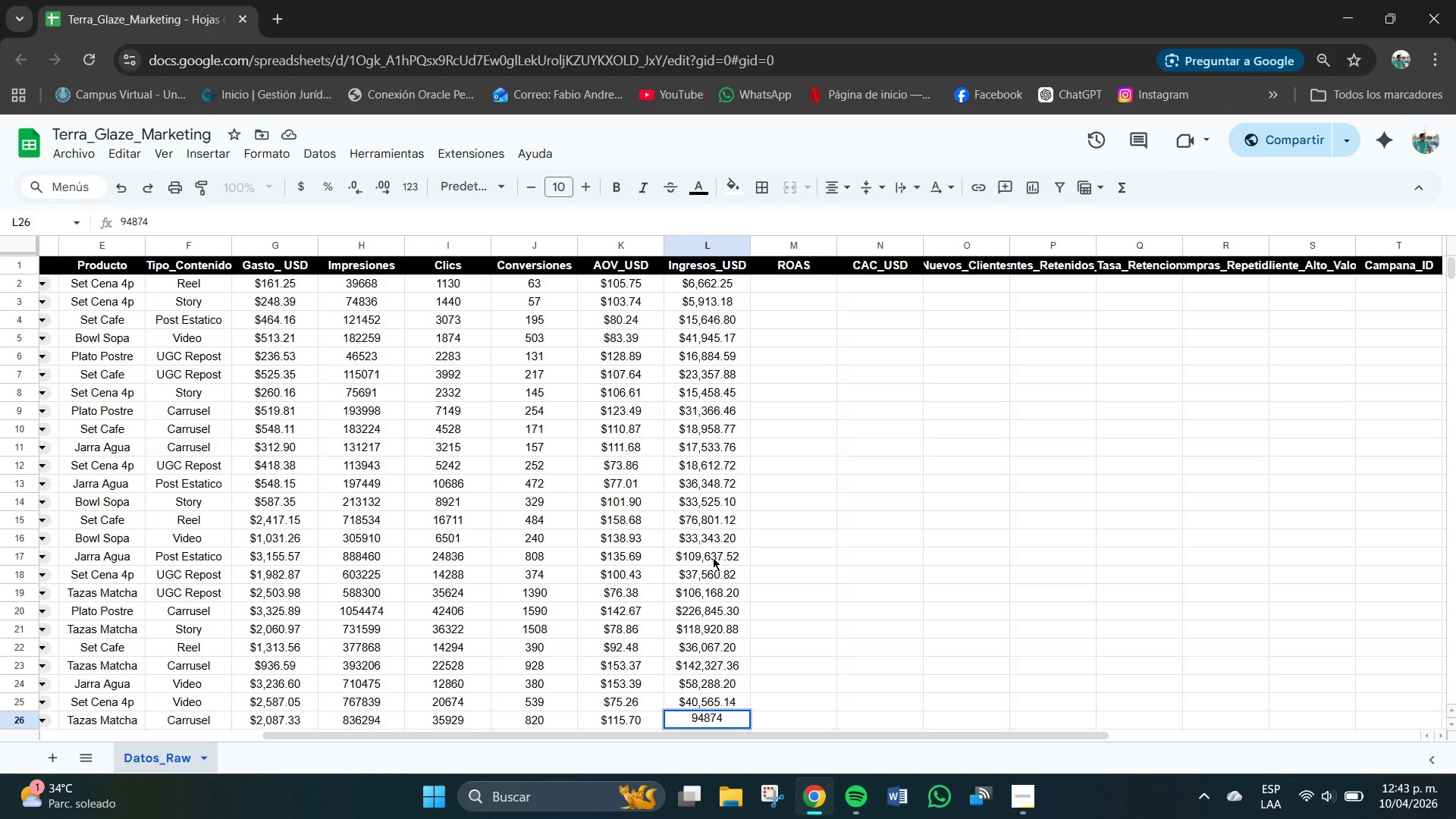 
key(NumpadDecimal)
 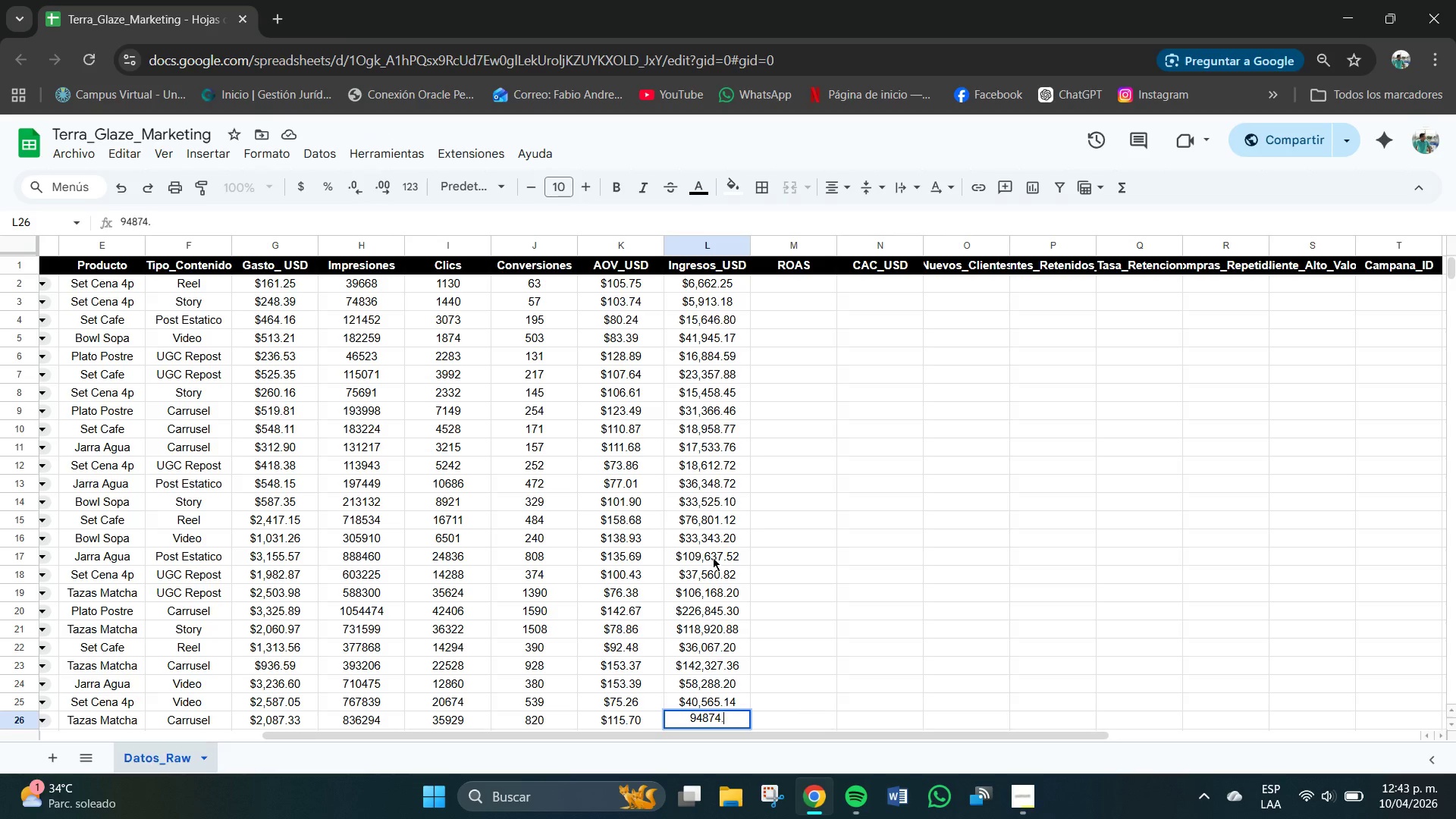 
key(Numpad0)
 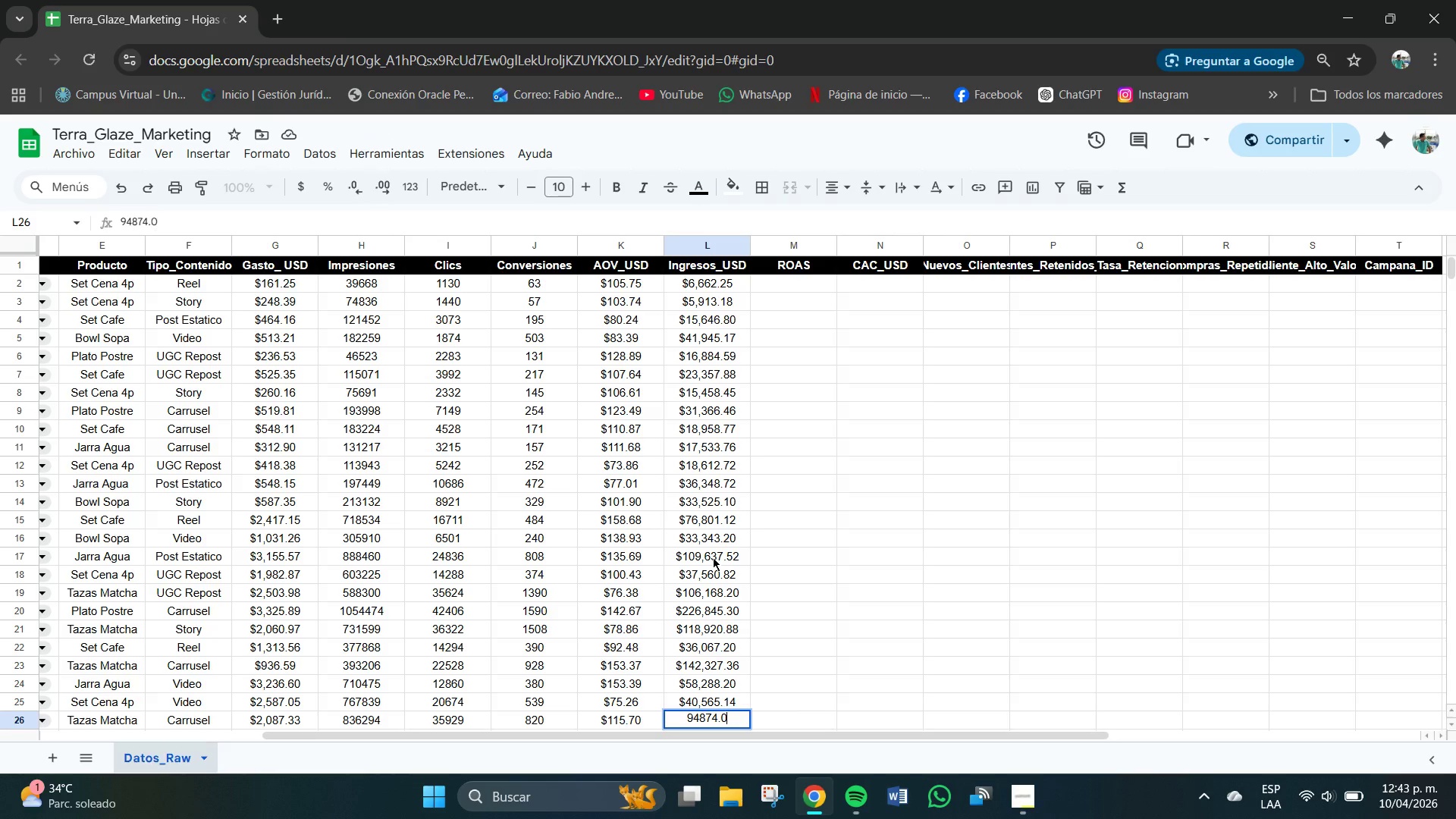 
key(Numpad0)
 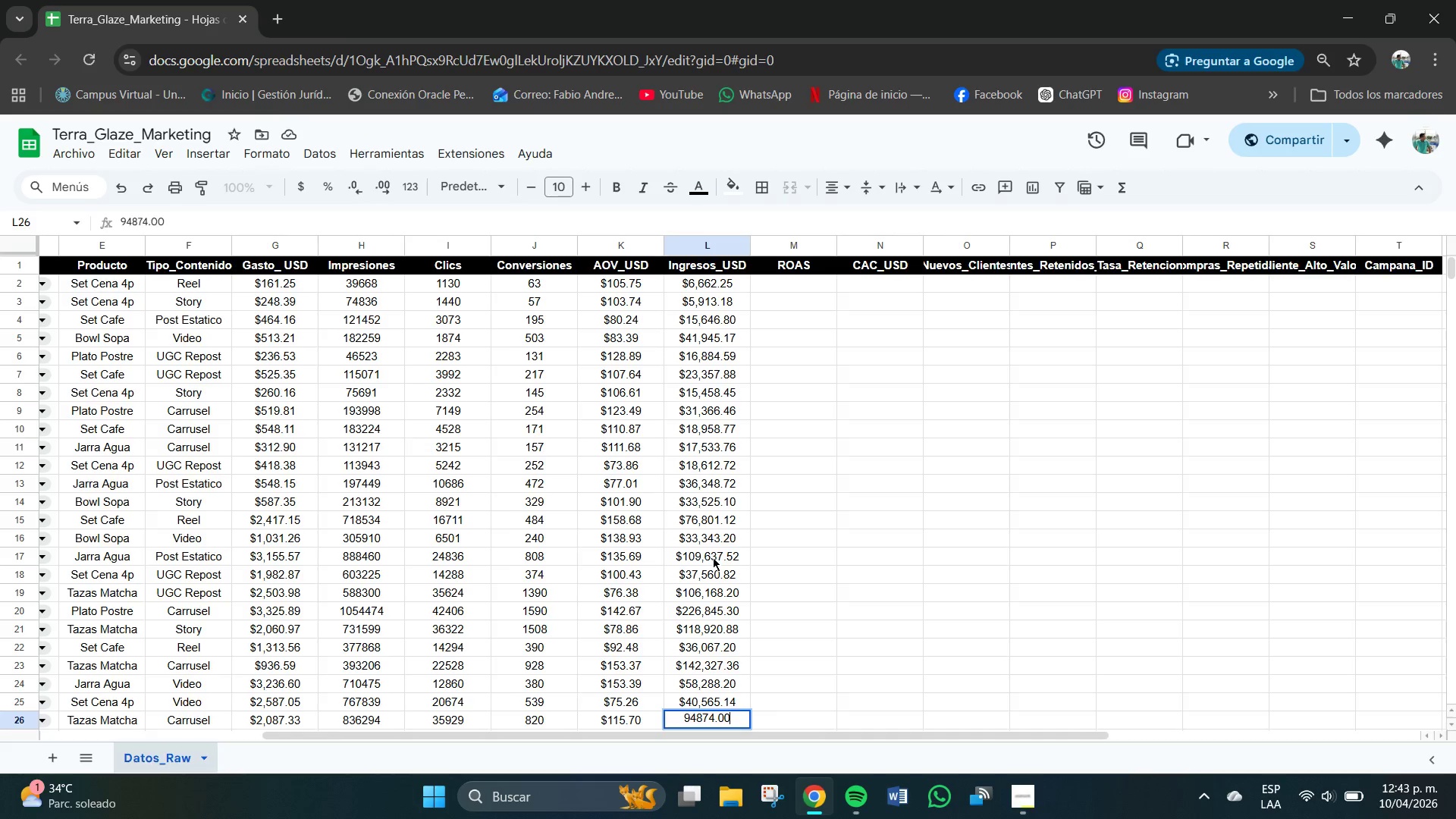 
key(NumpadEnter)
 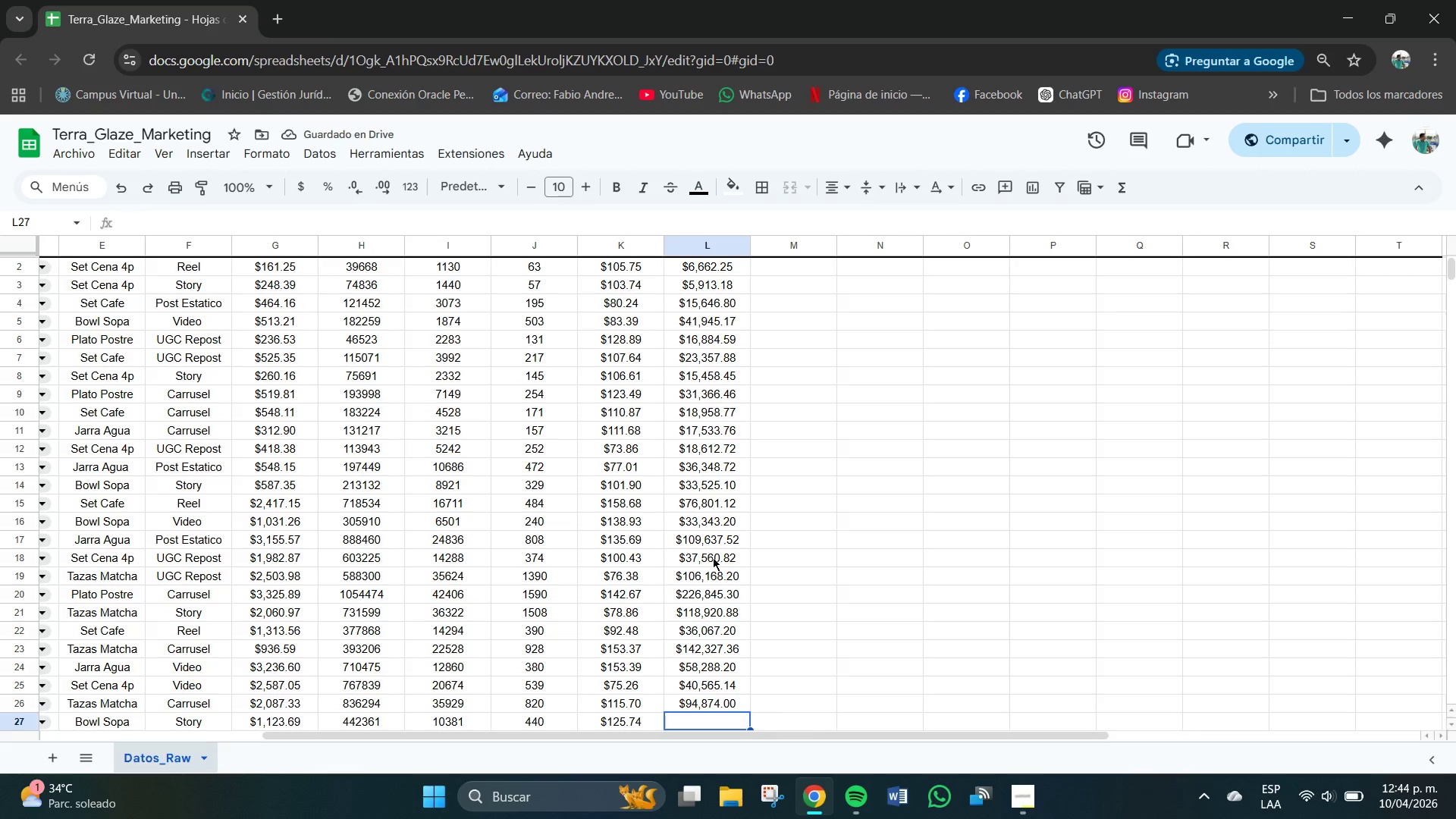 
key(Numpad5)
 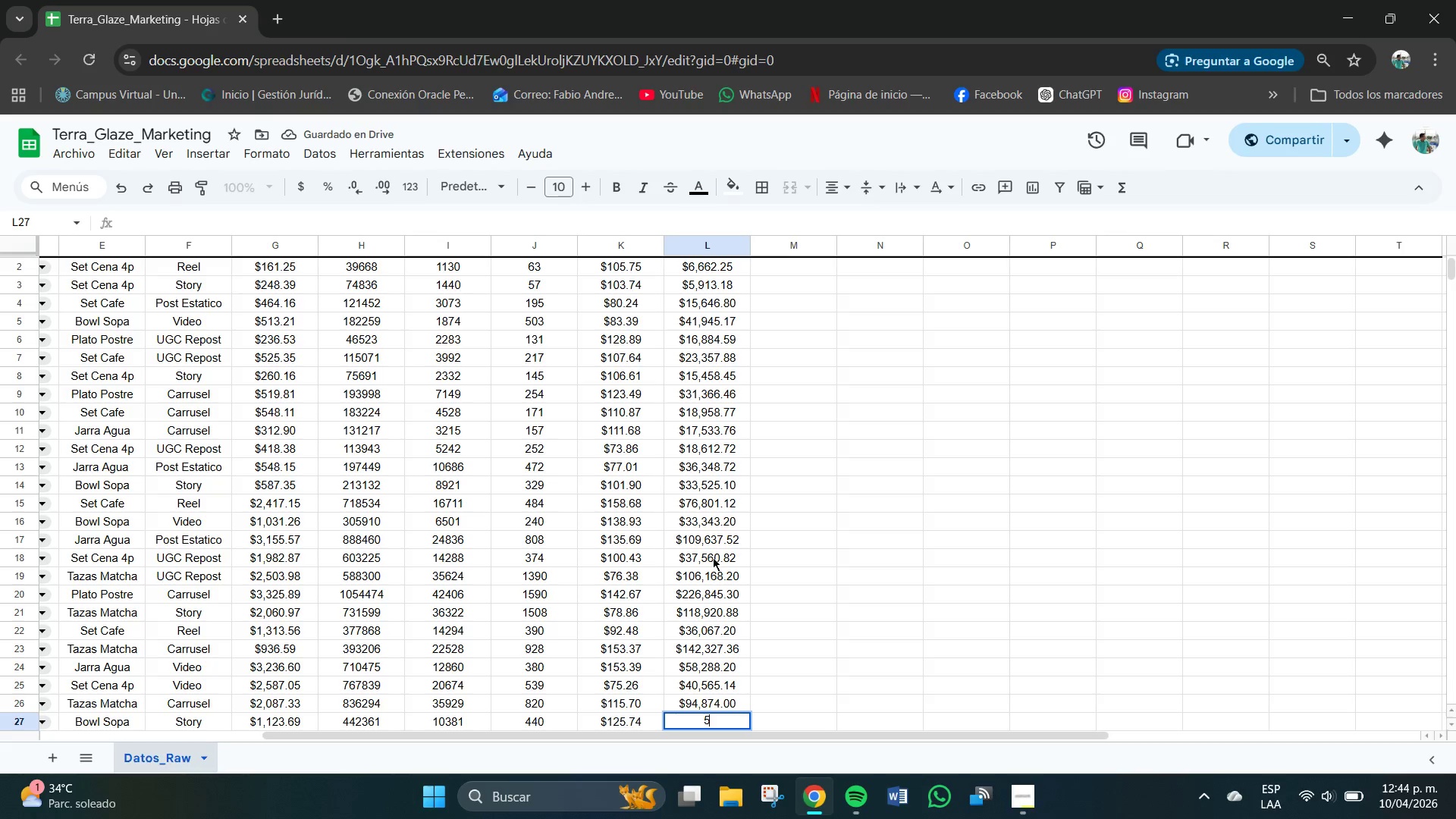 
key(Numpad5)
 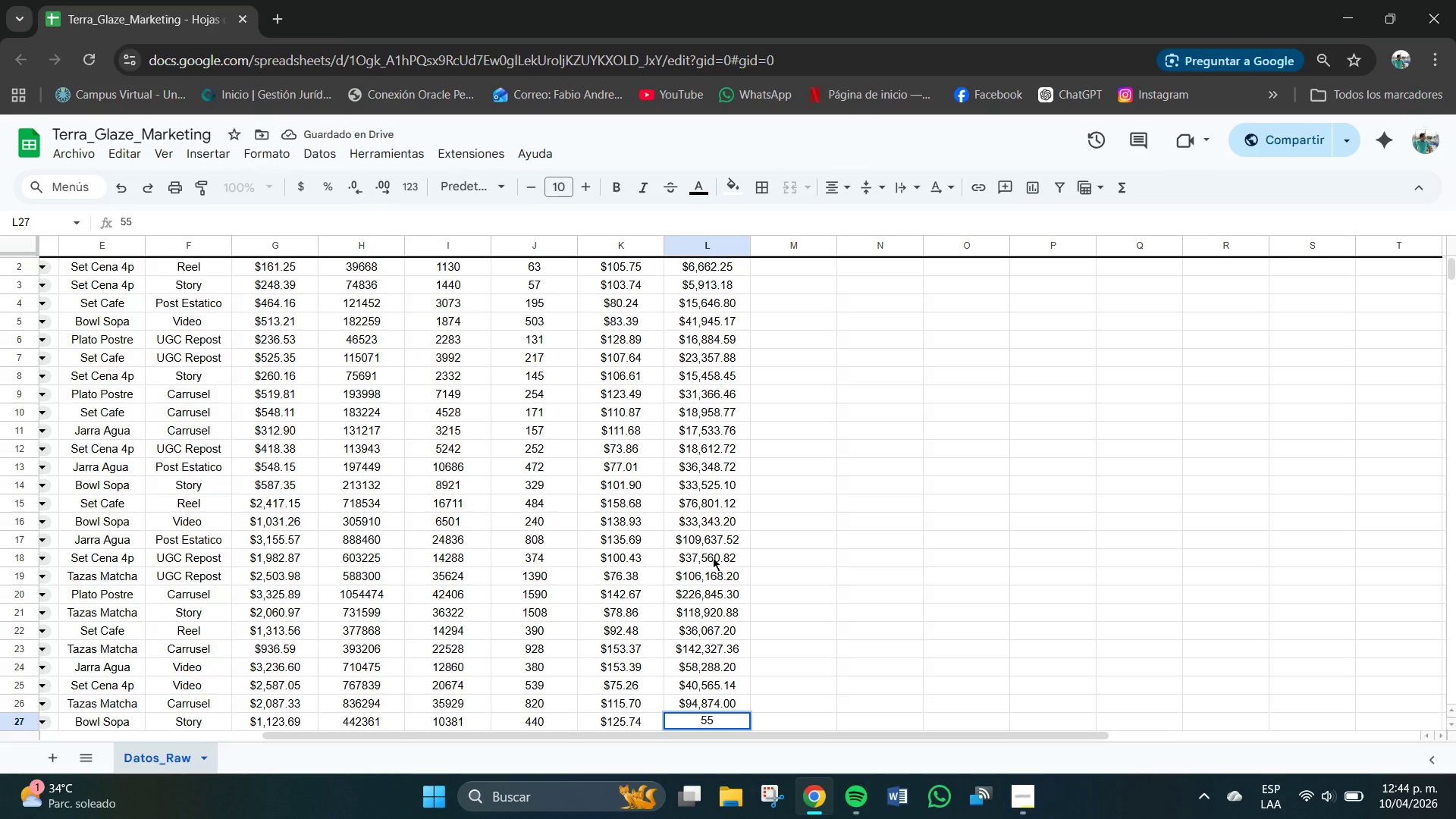 
key(Numpad2)
 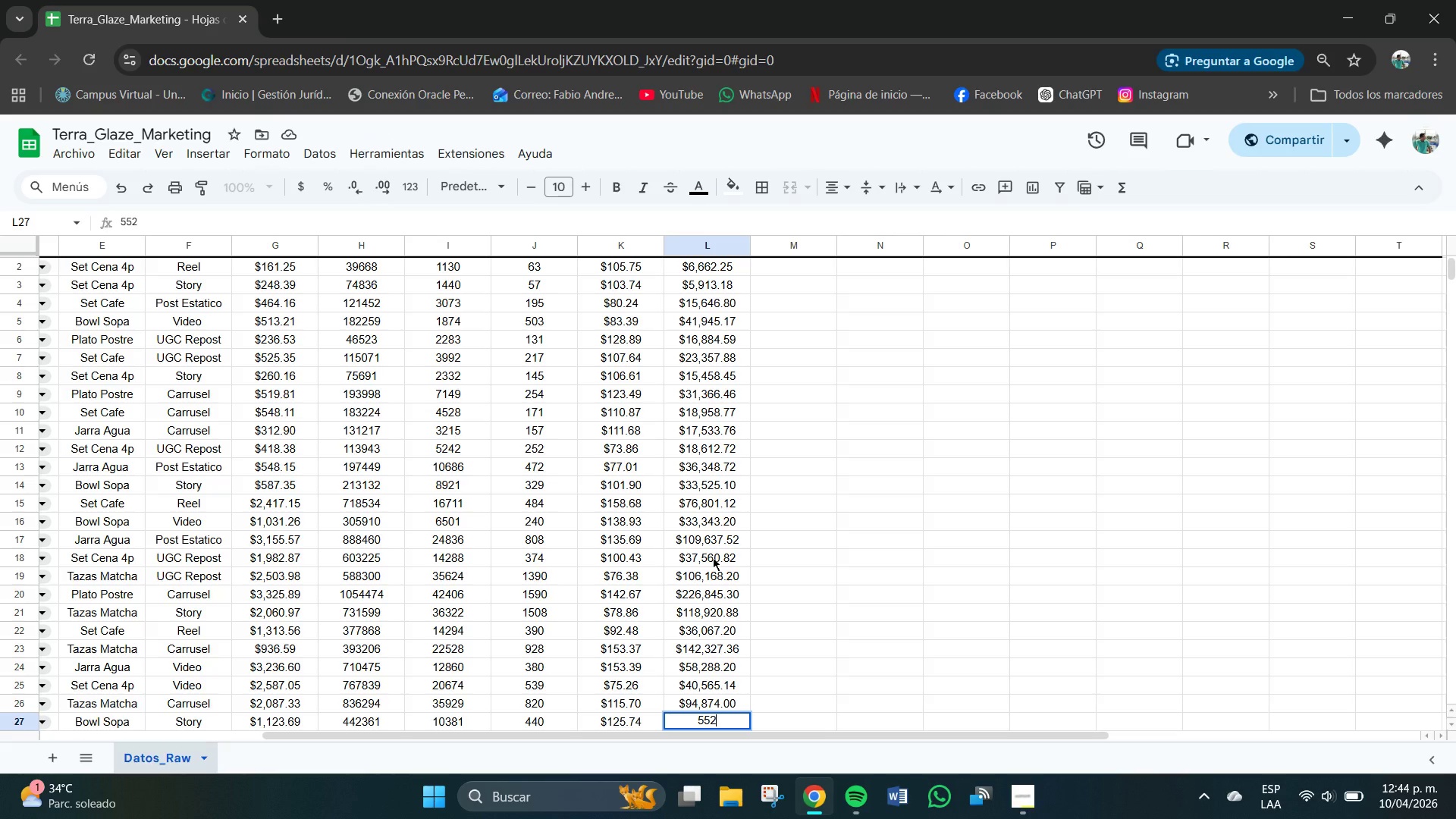 
key(Backspace)
 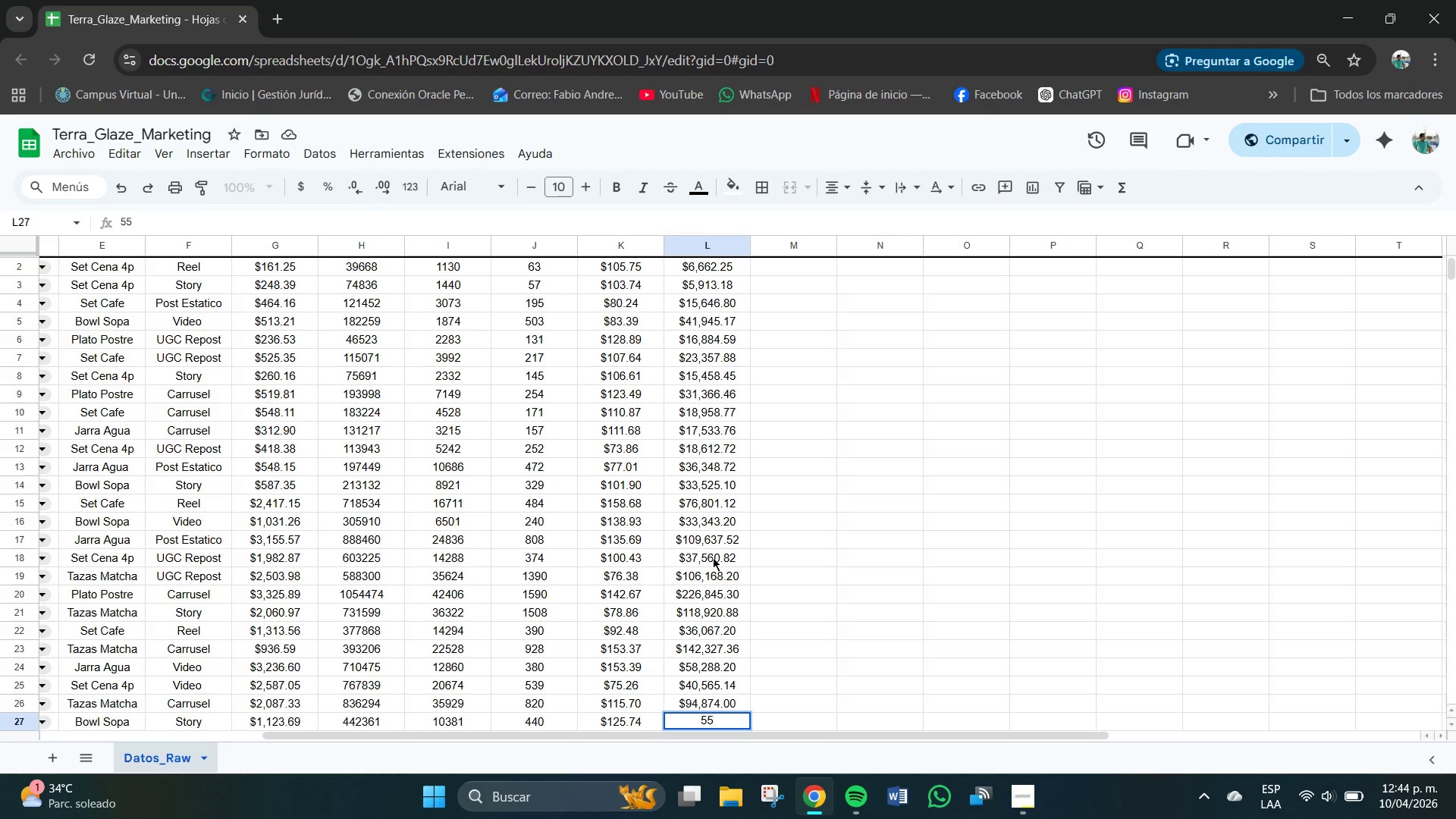 
key(Numpad3)
 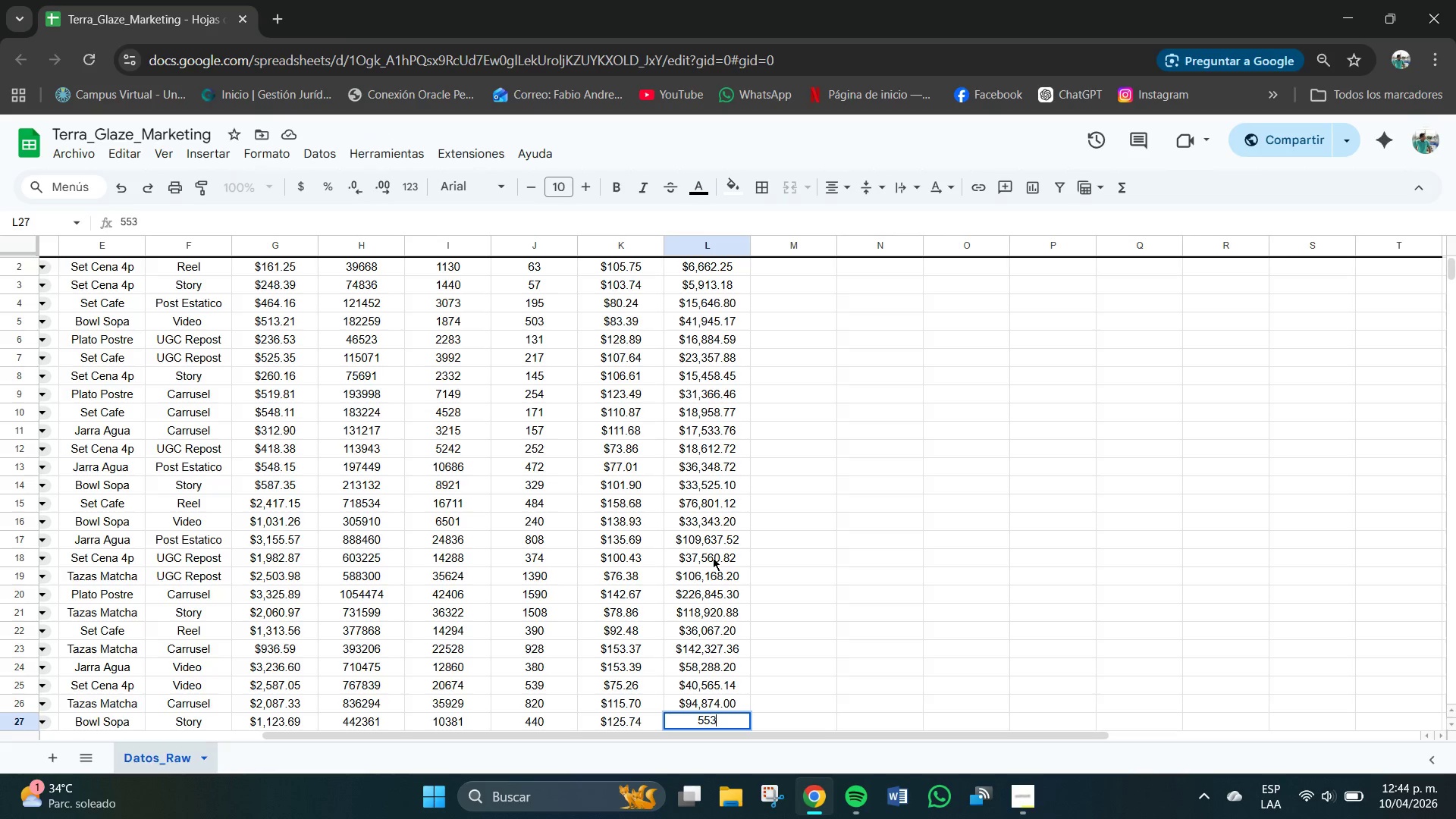 
key(Numpad2)
 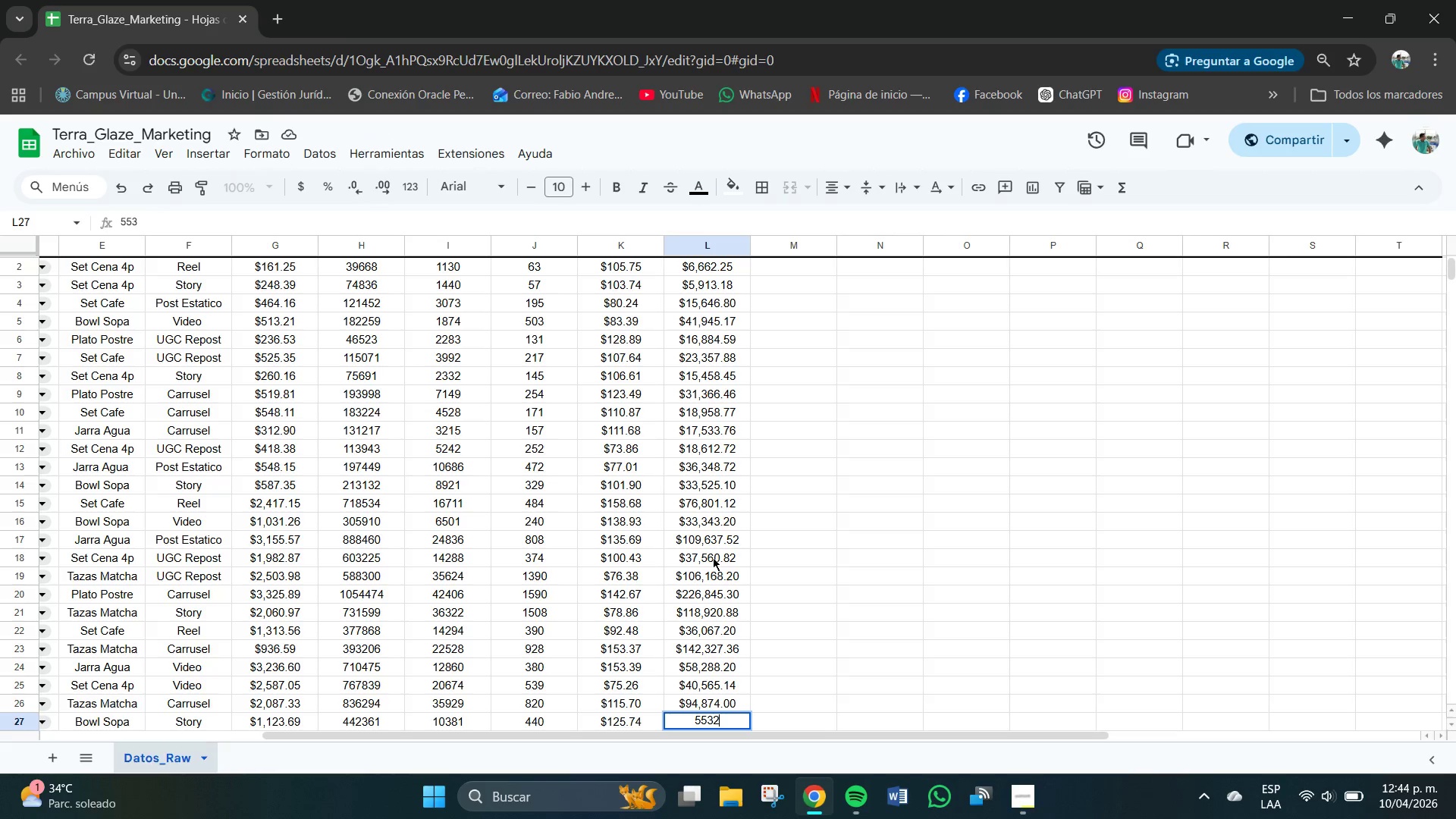 
key(Numpad5)
 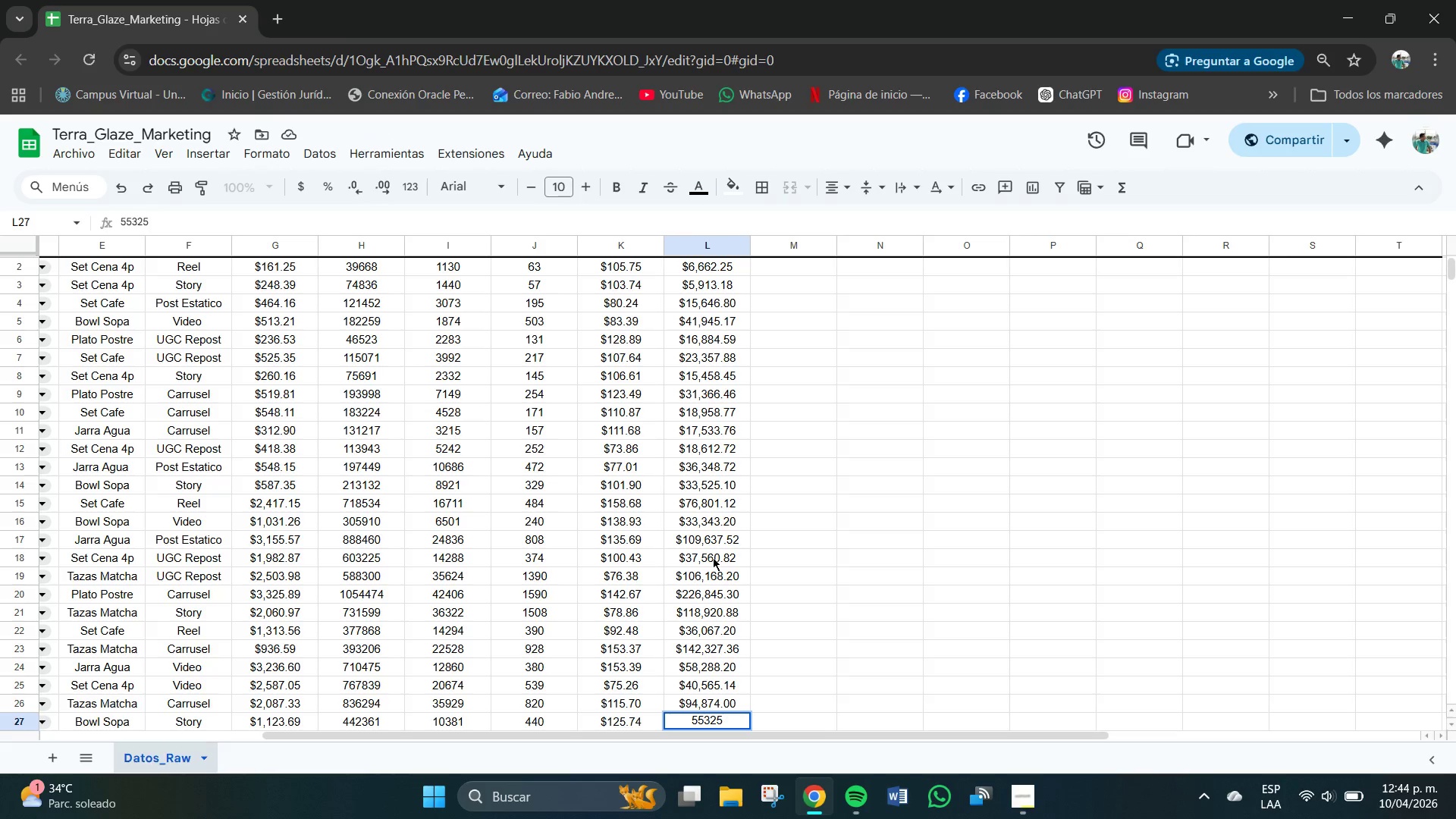 
key(NumpadDecimal)
 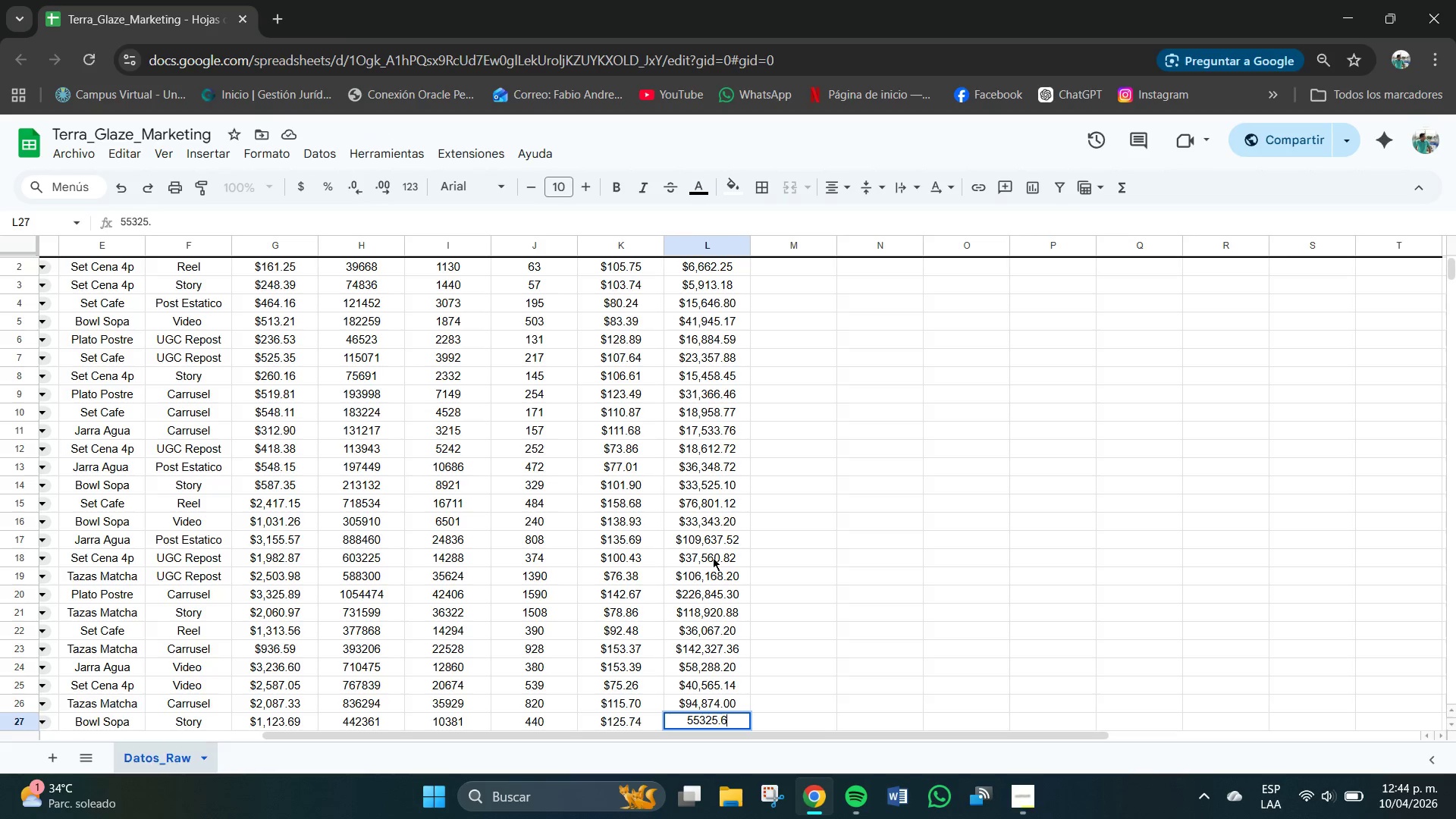 
key(Numpad6)
 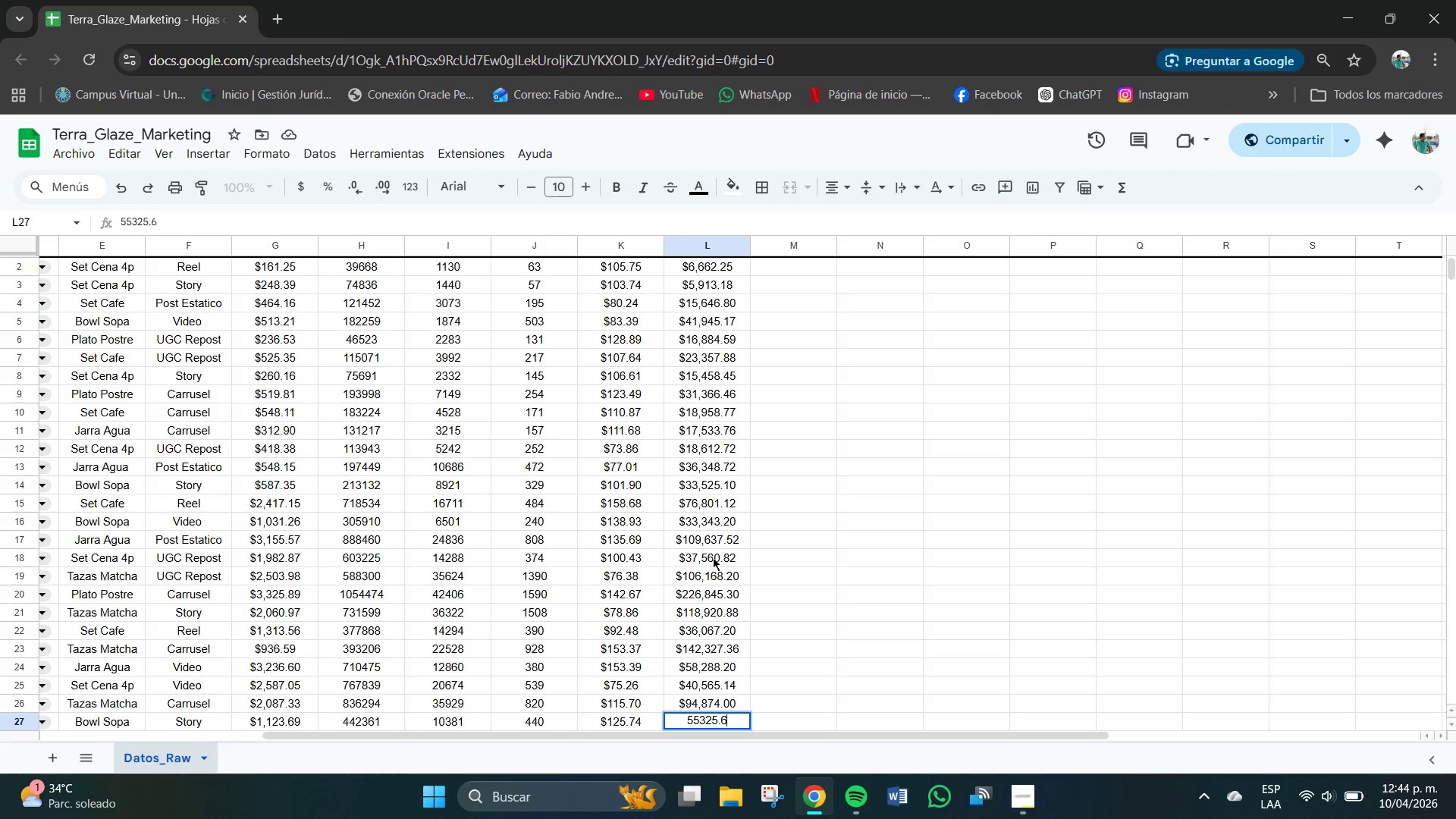 
key(Numpad0)
 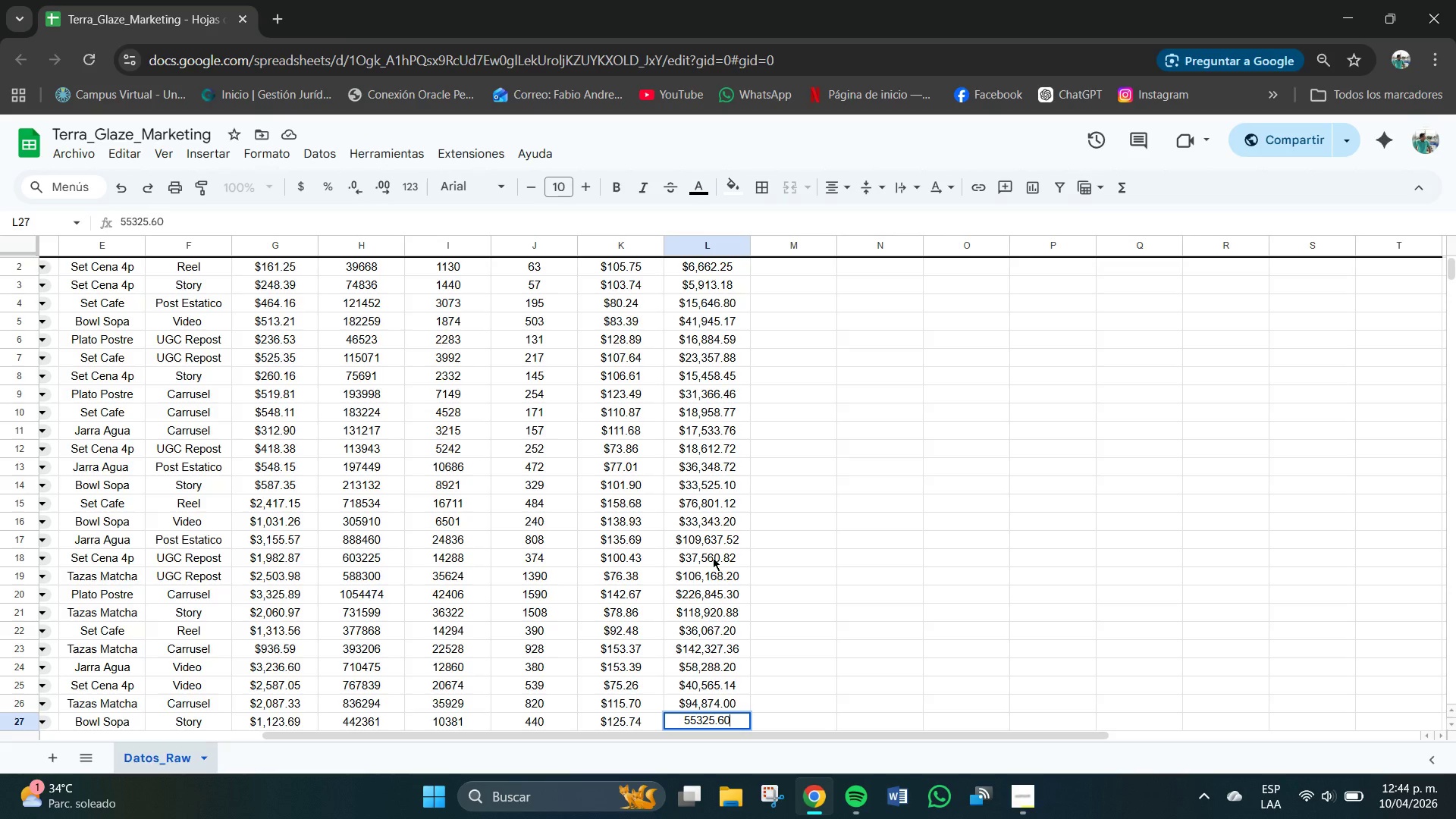 
key(NumpadEnter)
 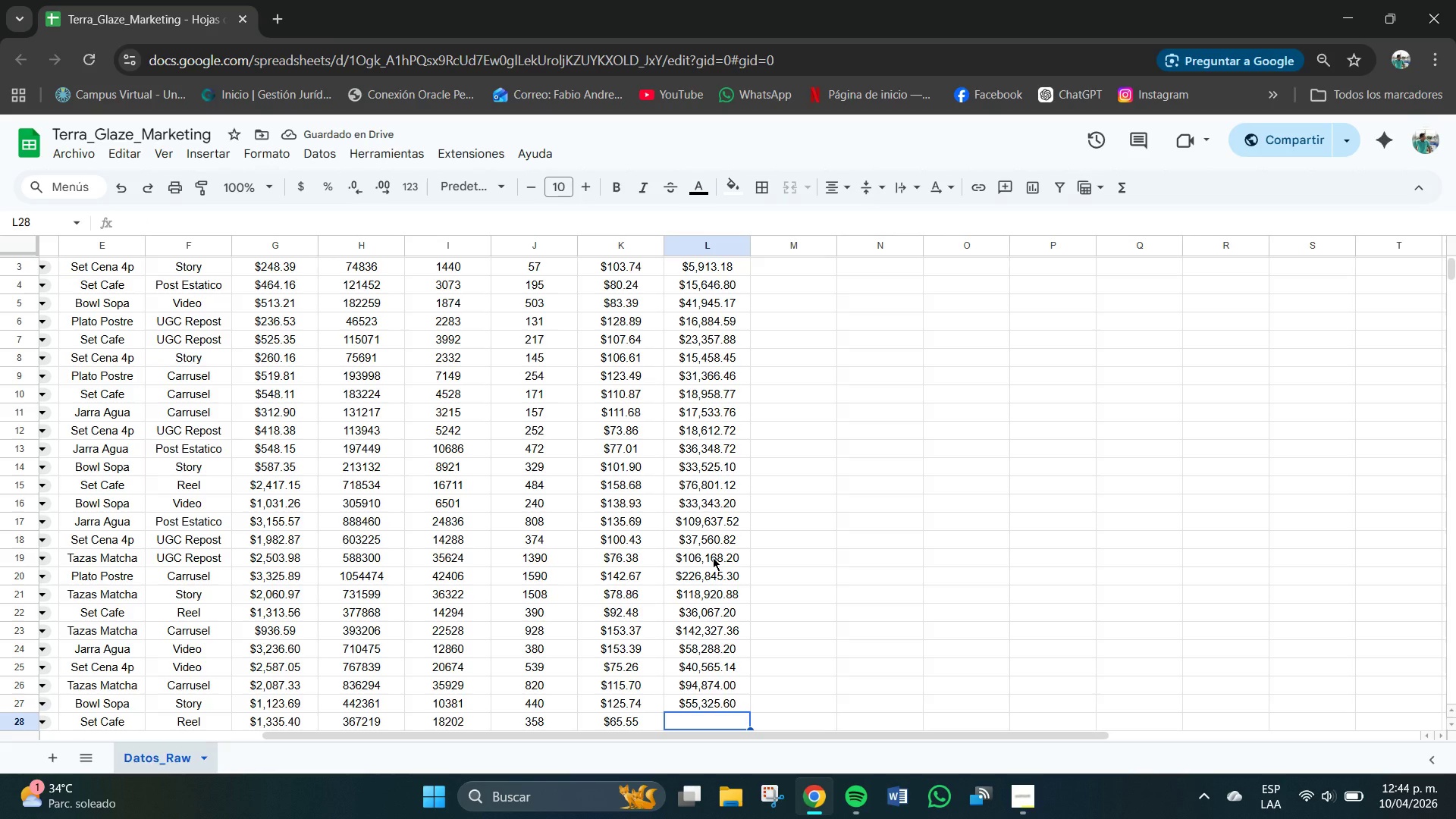 
key(Numpad2)
 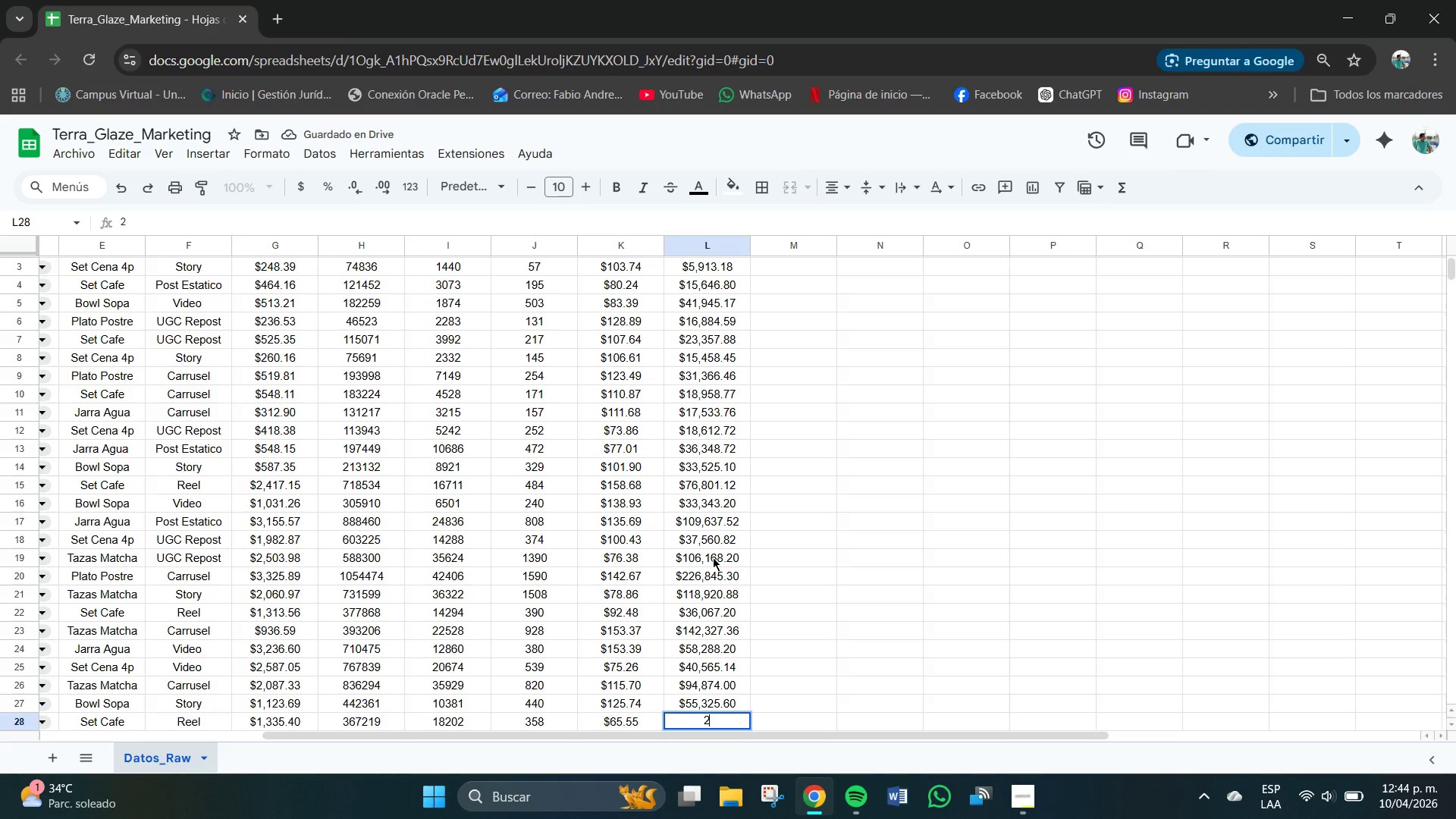 
key(Numpad3)
 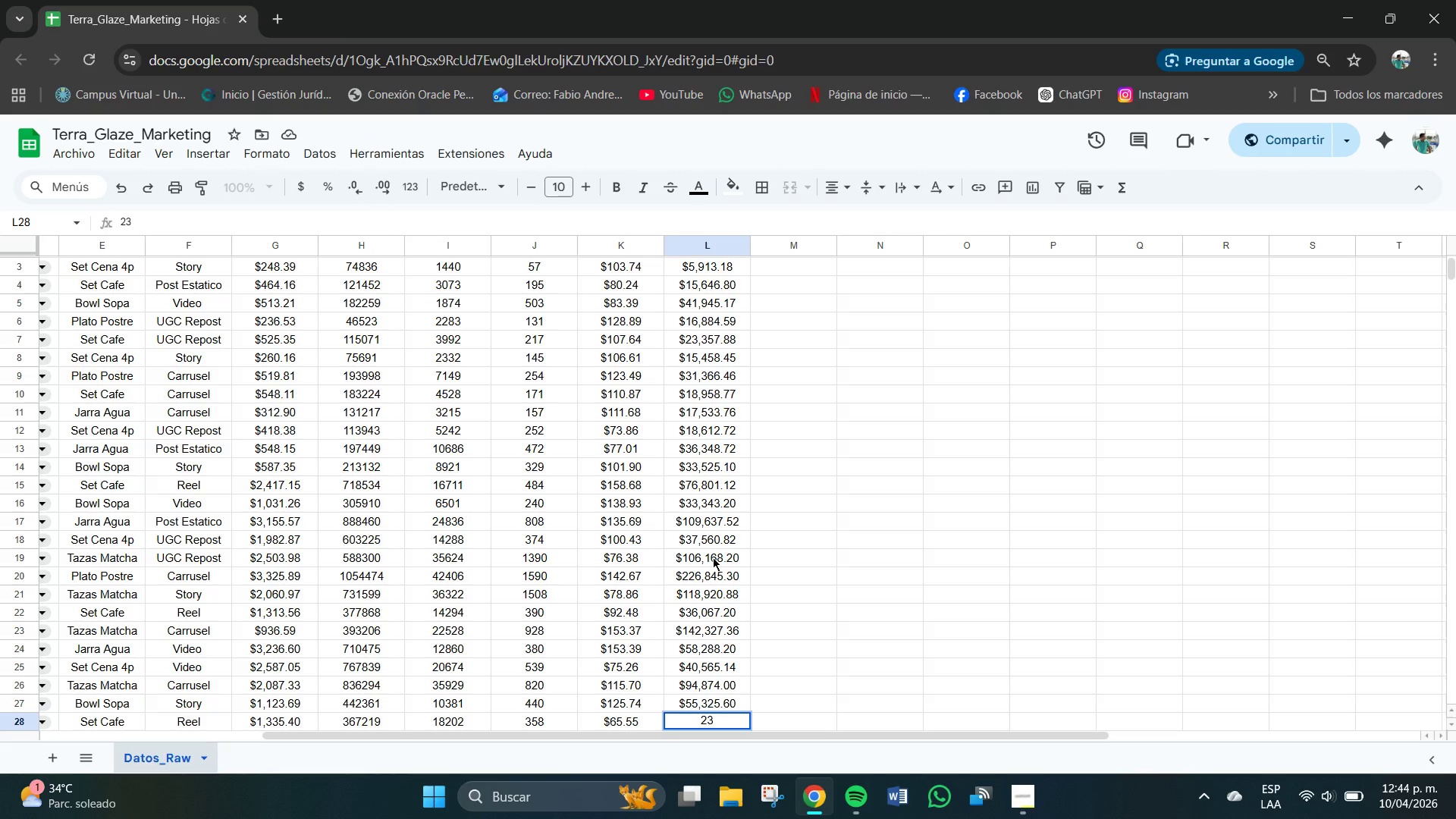 
key(Numpad4)
 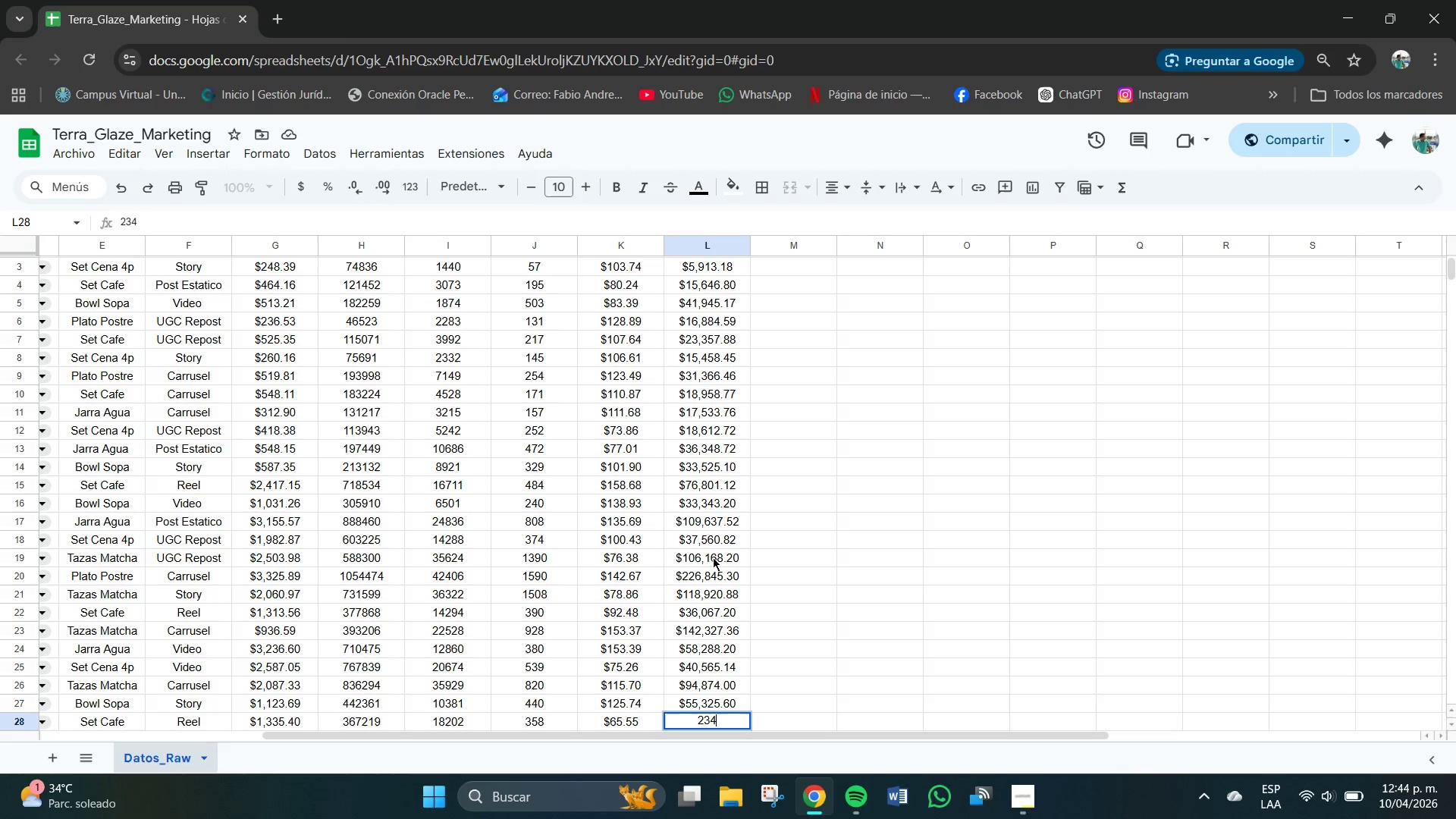 
key(Numpad6)
 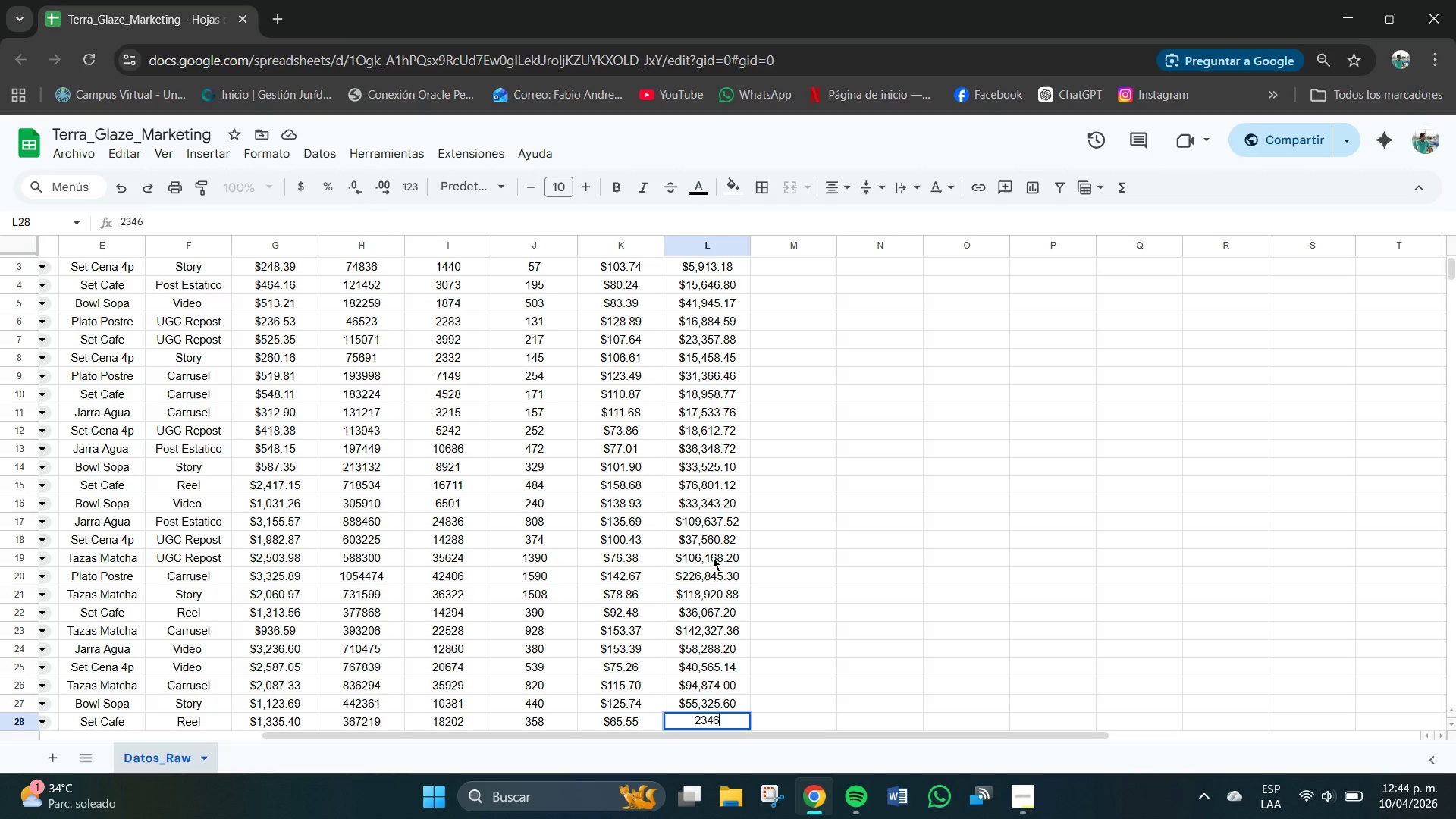 
key(Numpad6)
 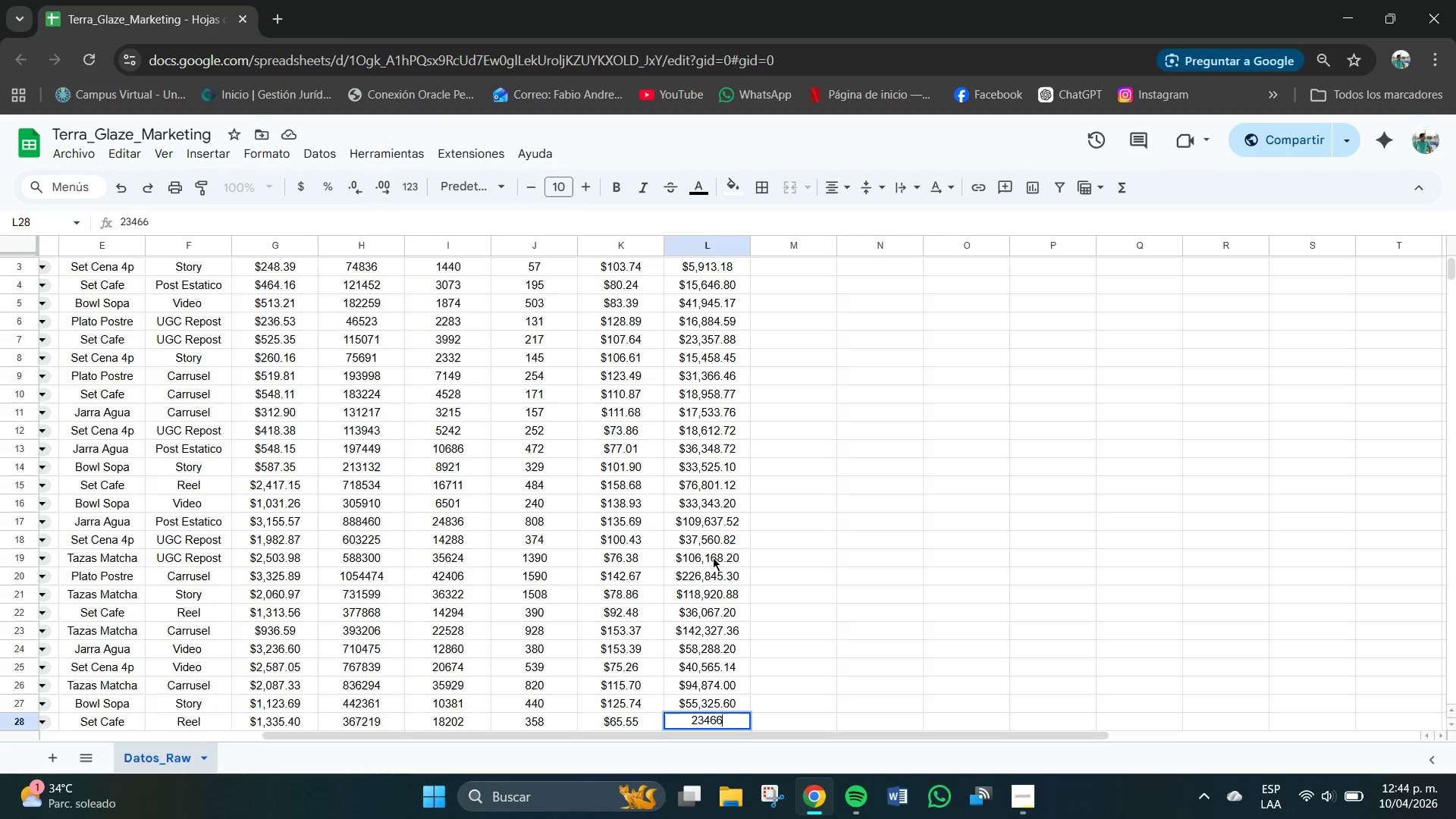 
key(NumpadDecimal)
 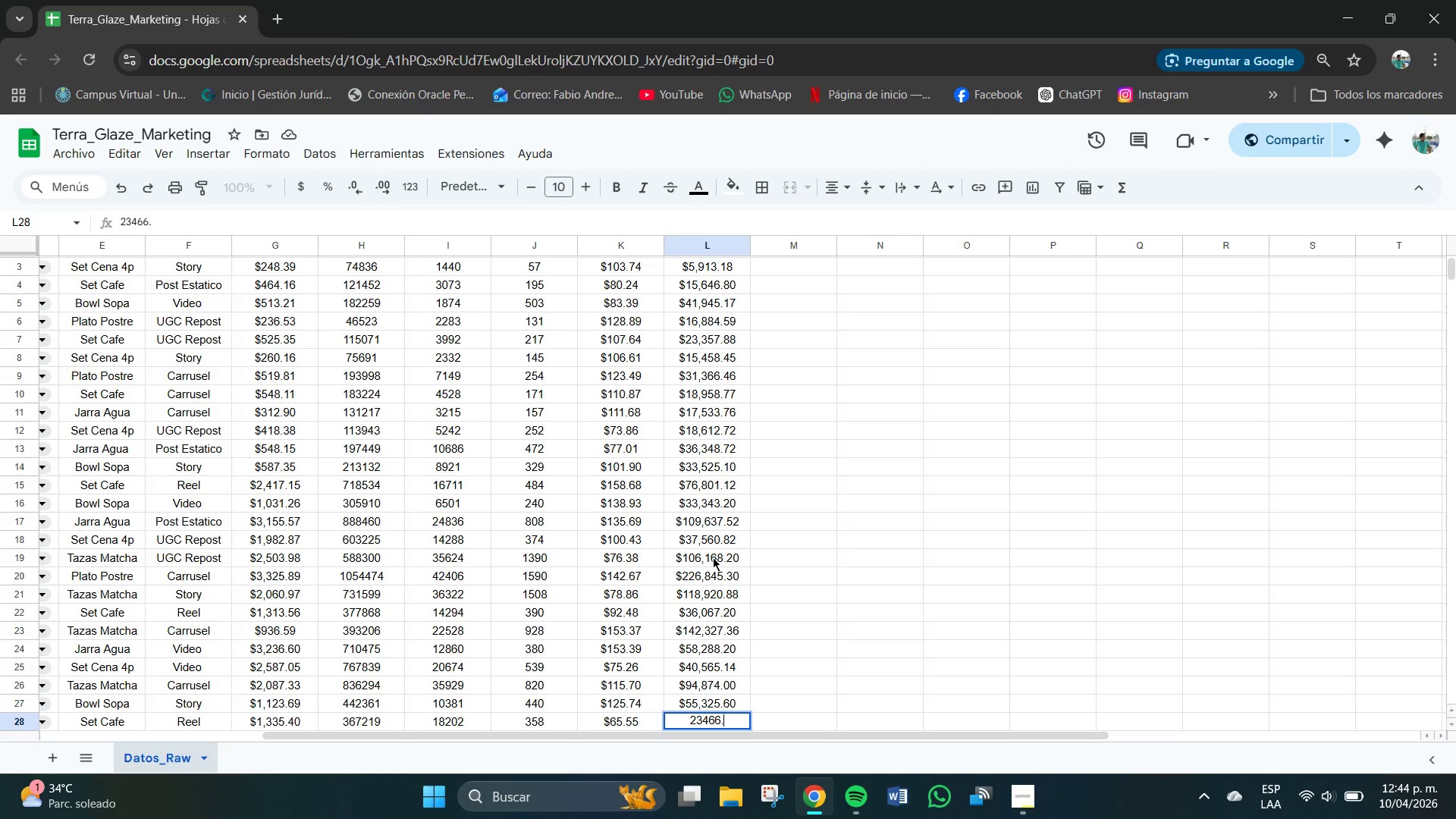 
key(Numpad9)
 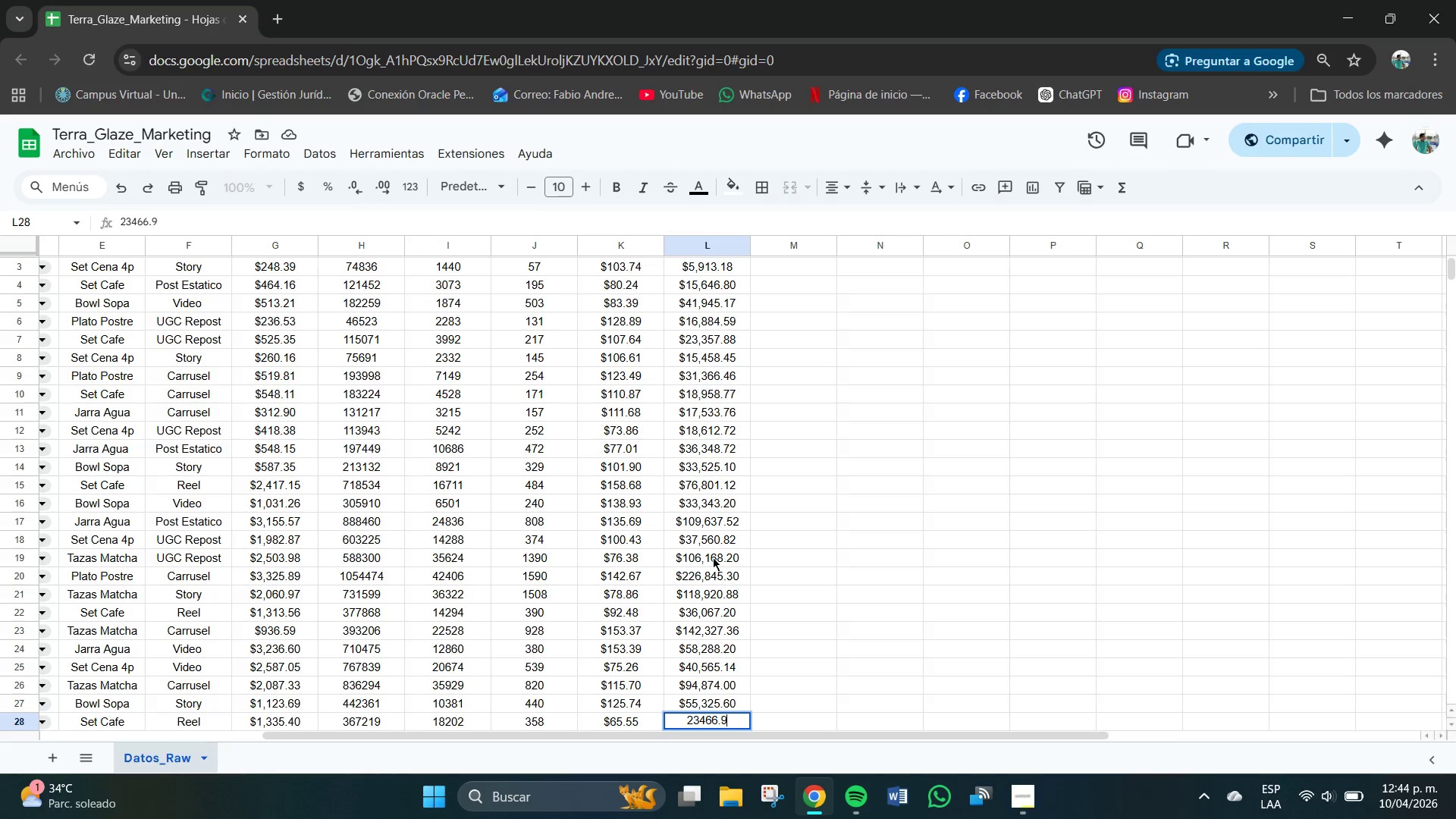 
key(Numpad0)
 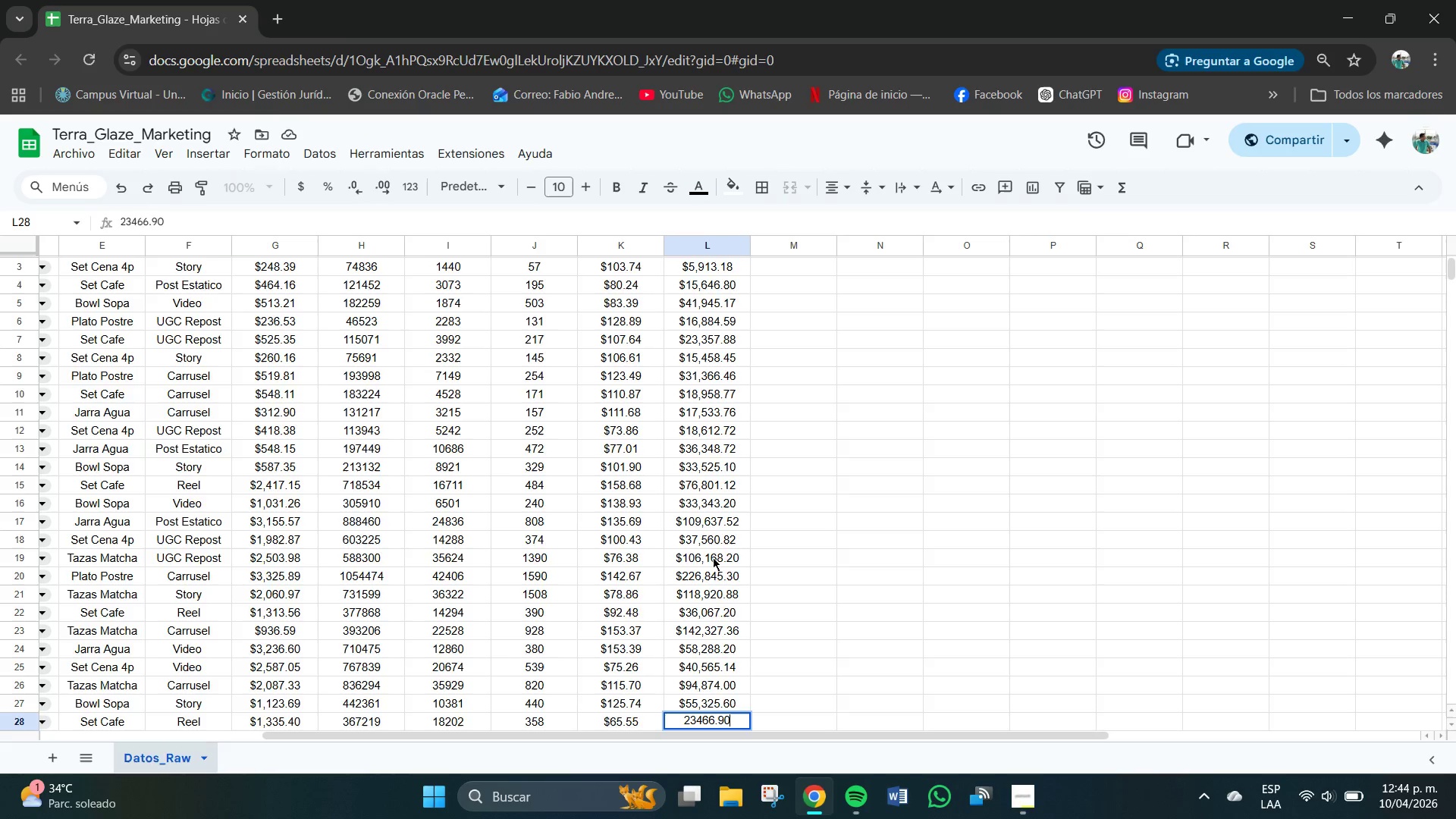 
key(NumpadEnter)
 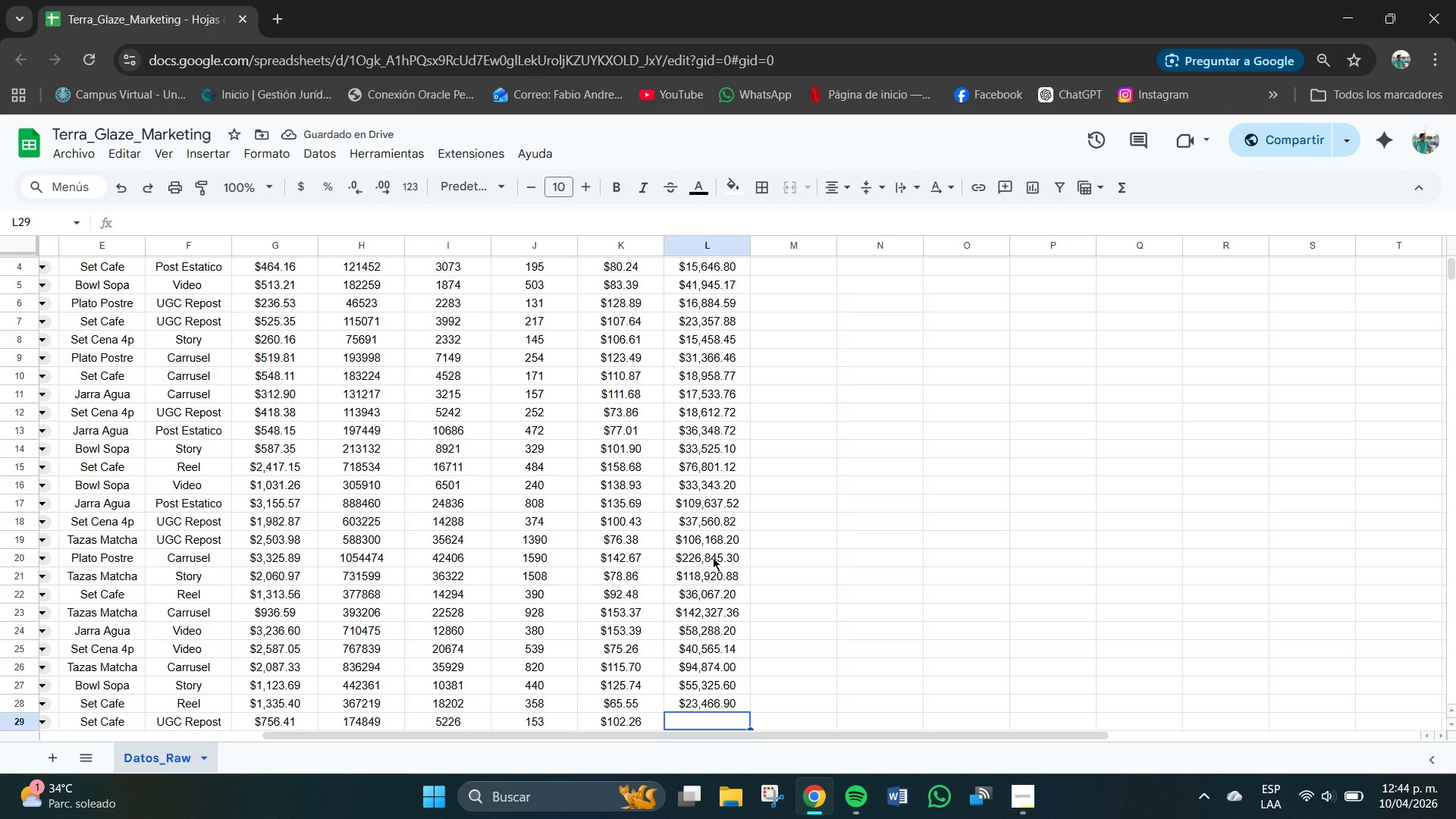 
key(Numpad1)
 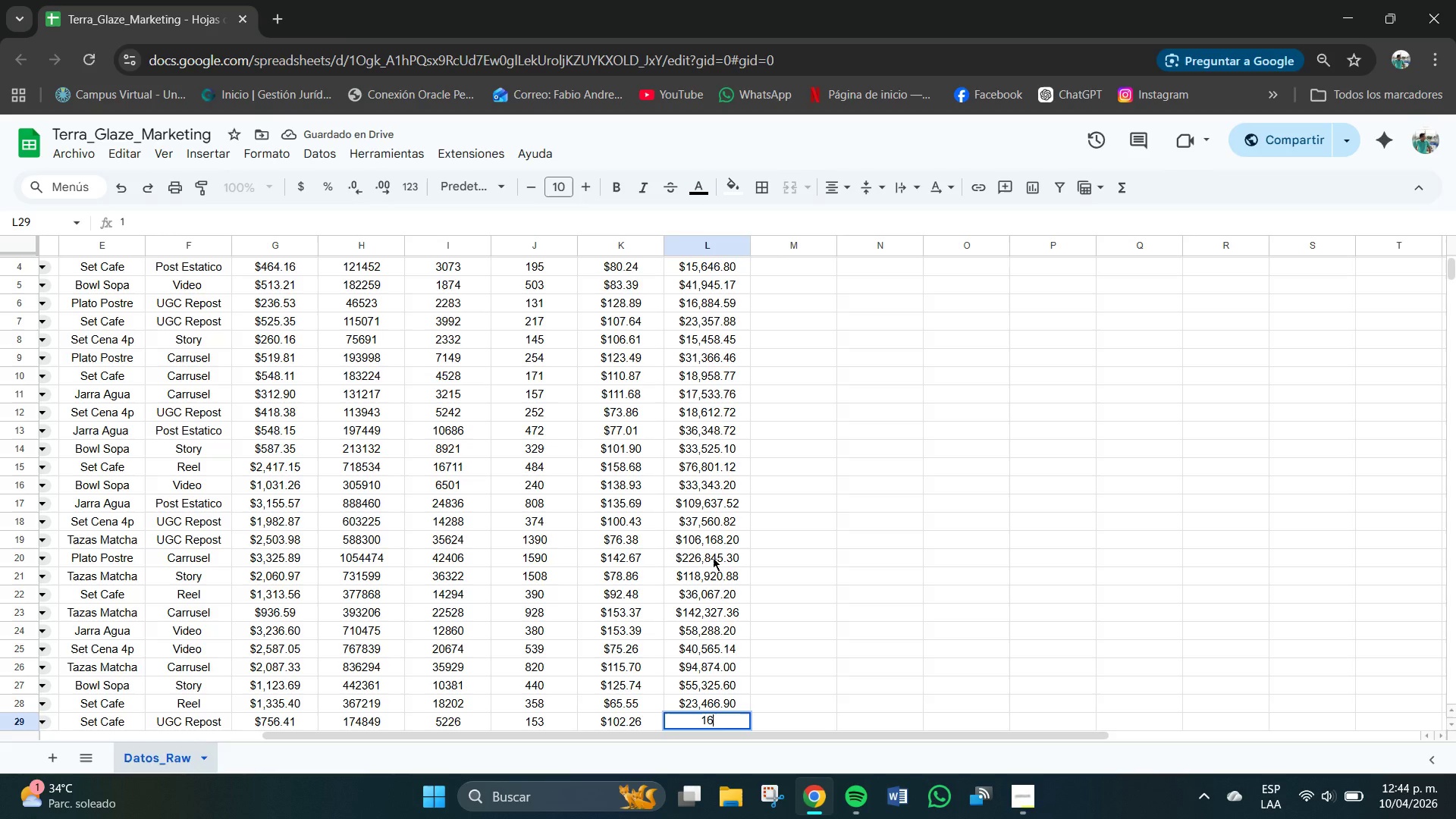 
key(Numpad6)
 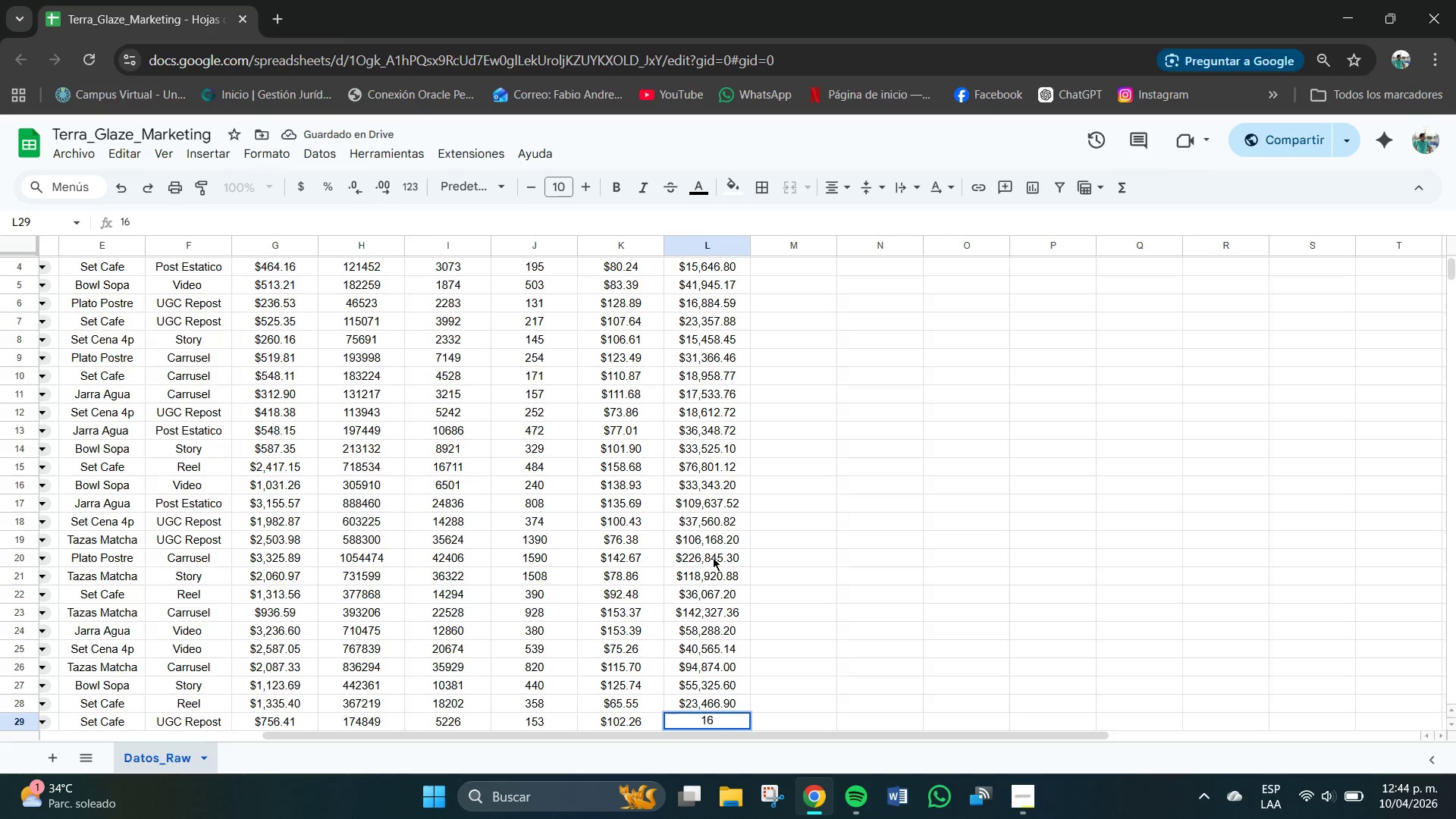 
key(Numpad6)
 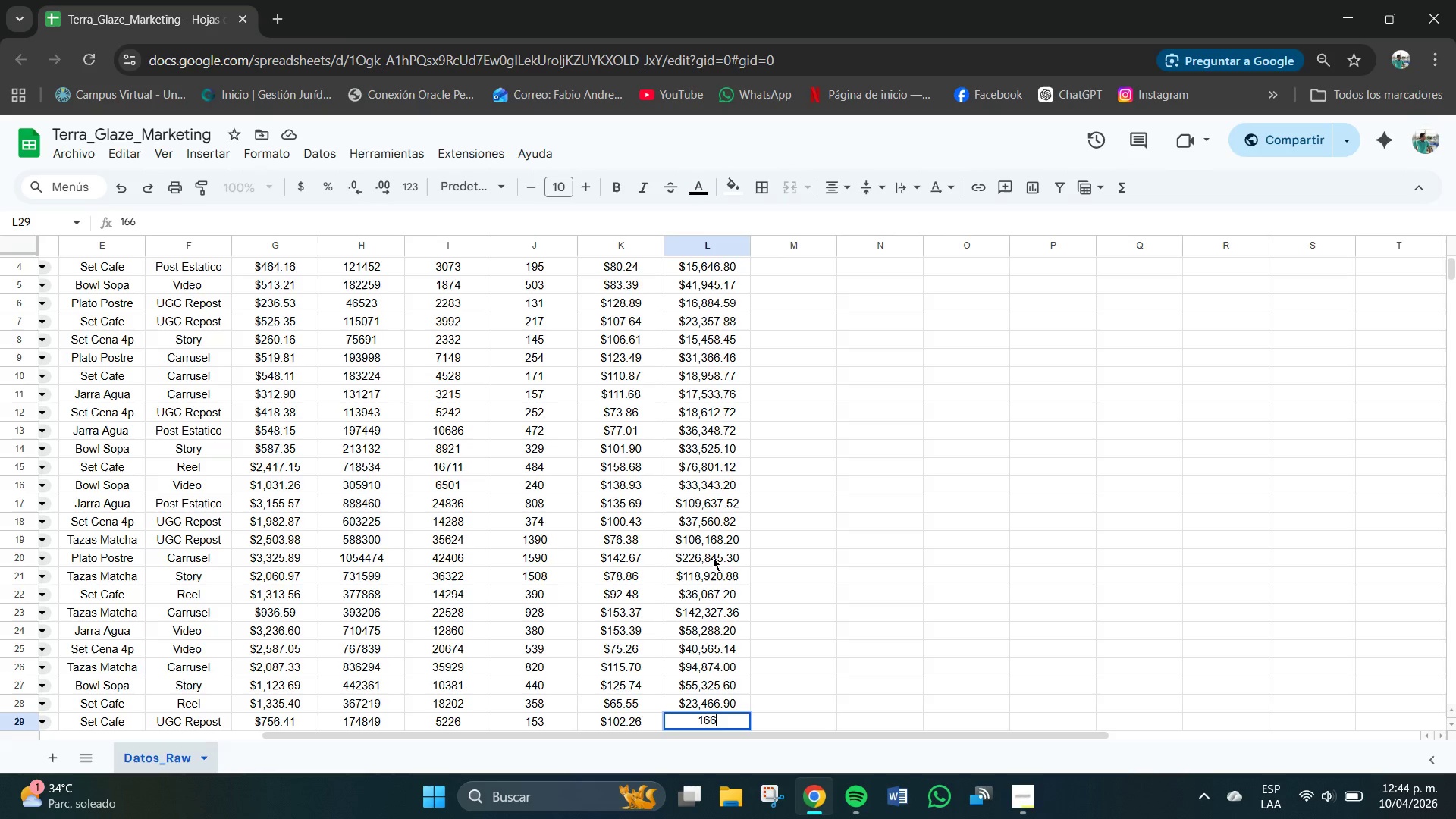 
key(Numpad4)
 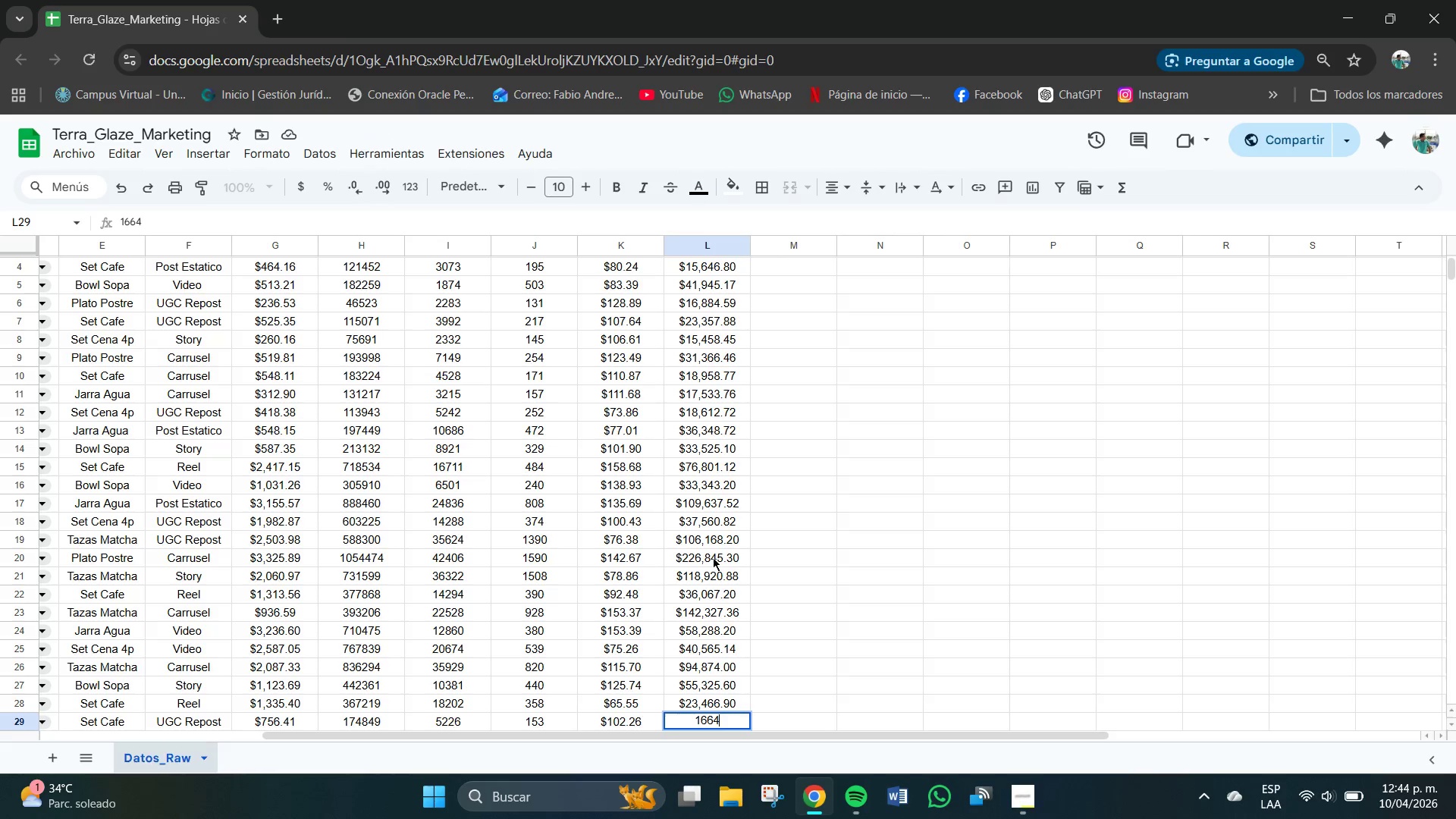 
key(Numpad5)
 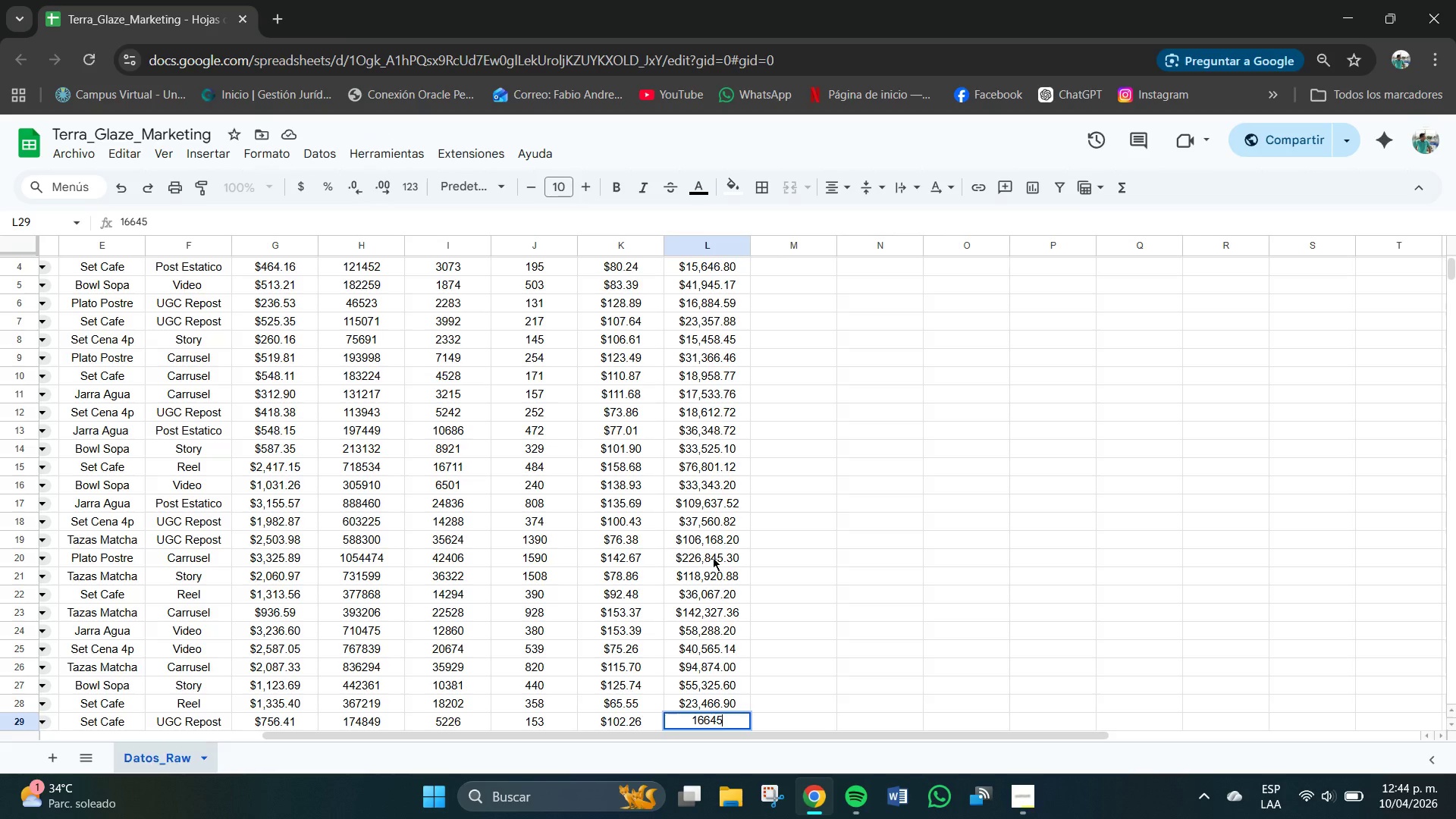 
key(NumpadDecimal)
 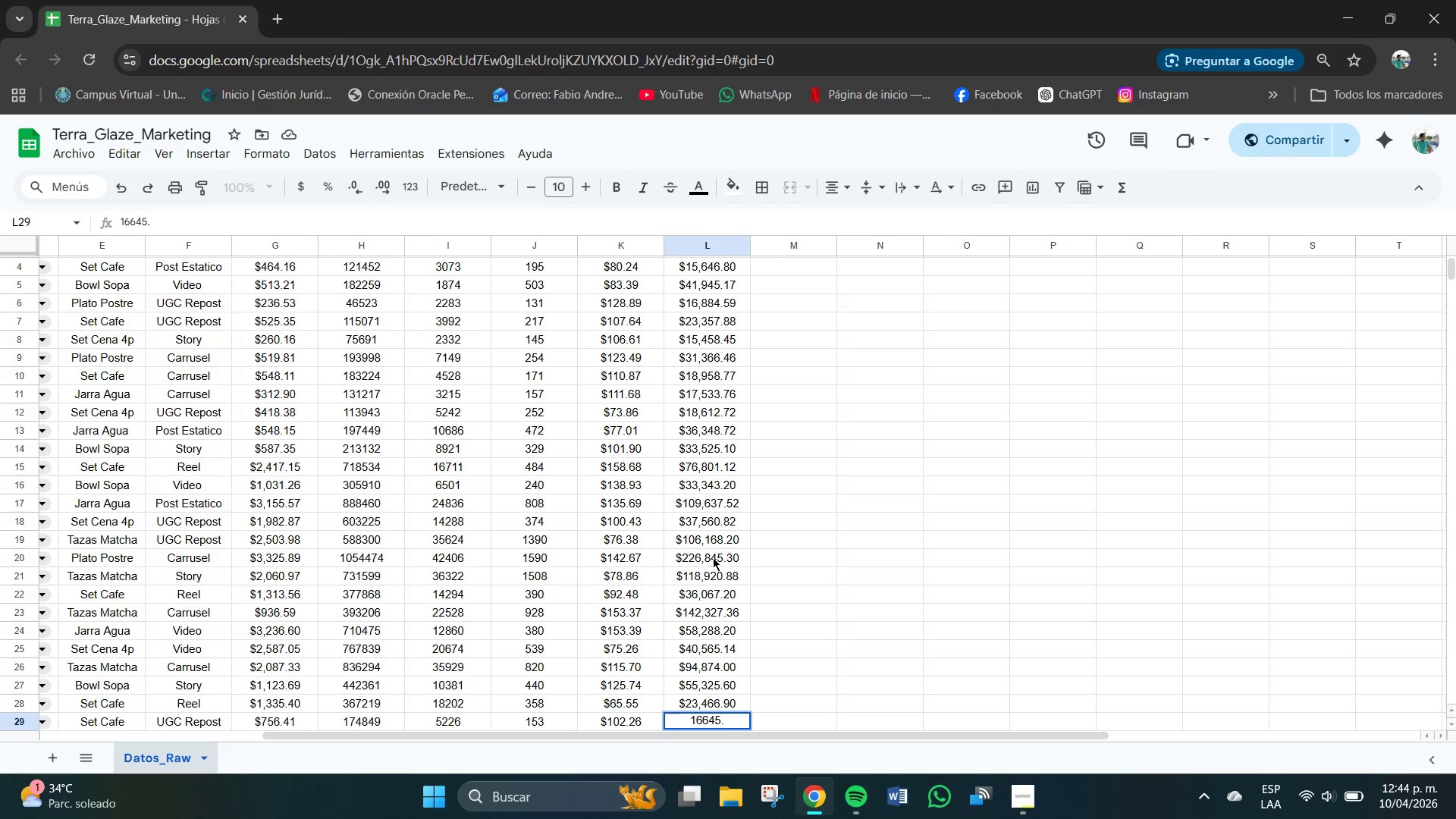 
key(Numpad7)
 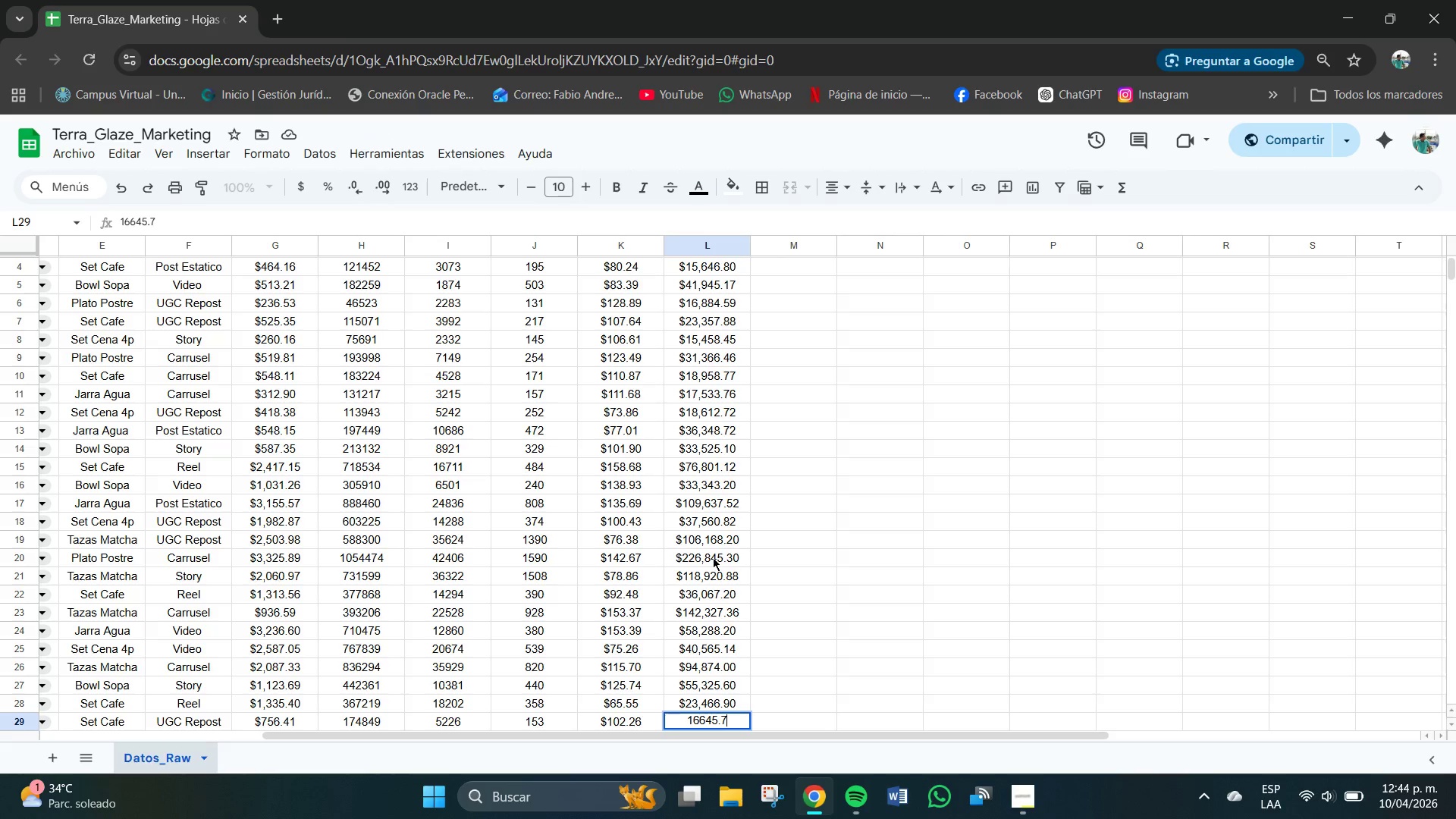 
key(Numpad8)
 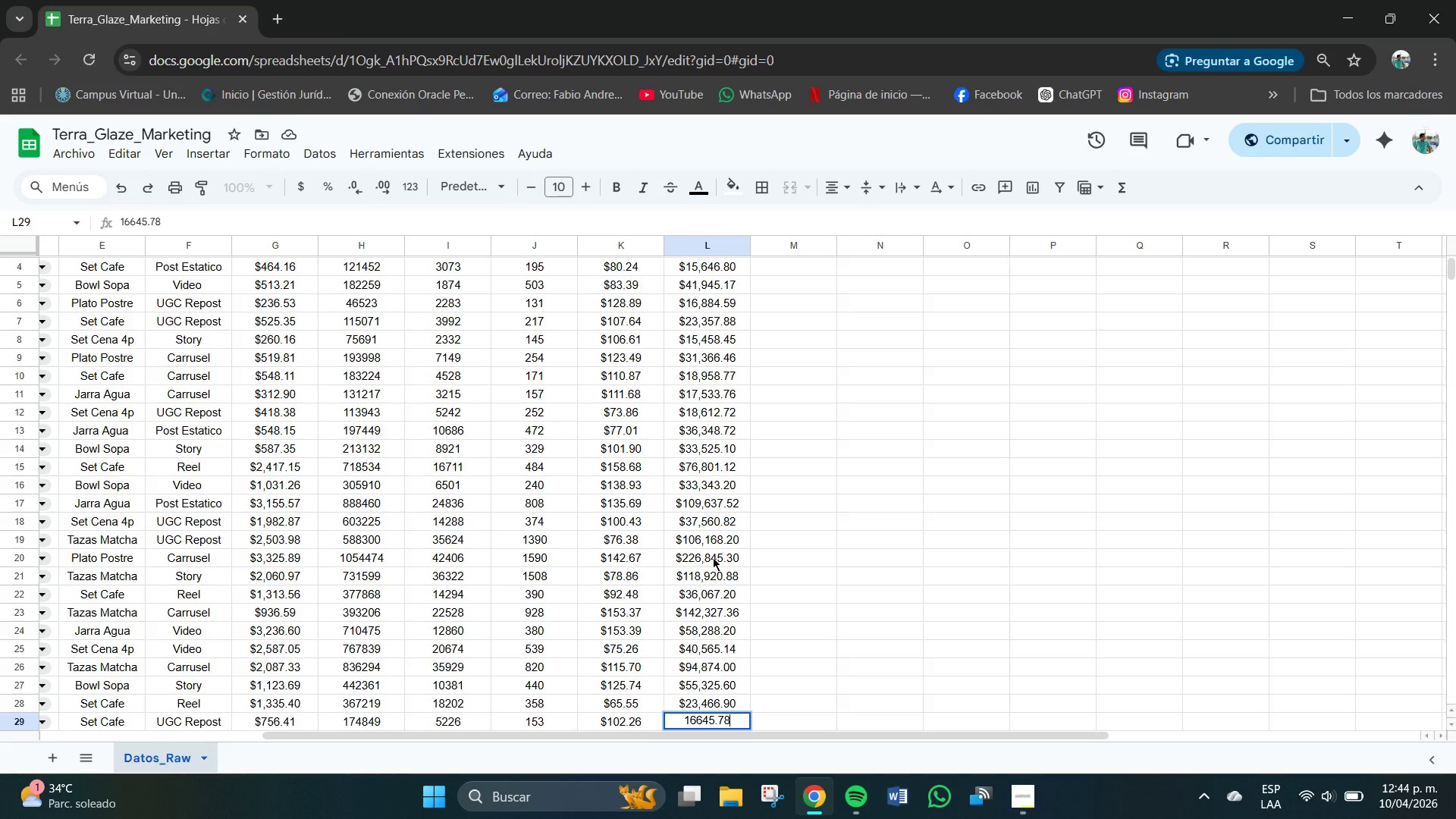 
key(NumpadEnter)
 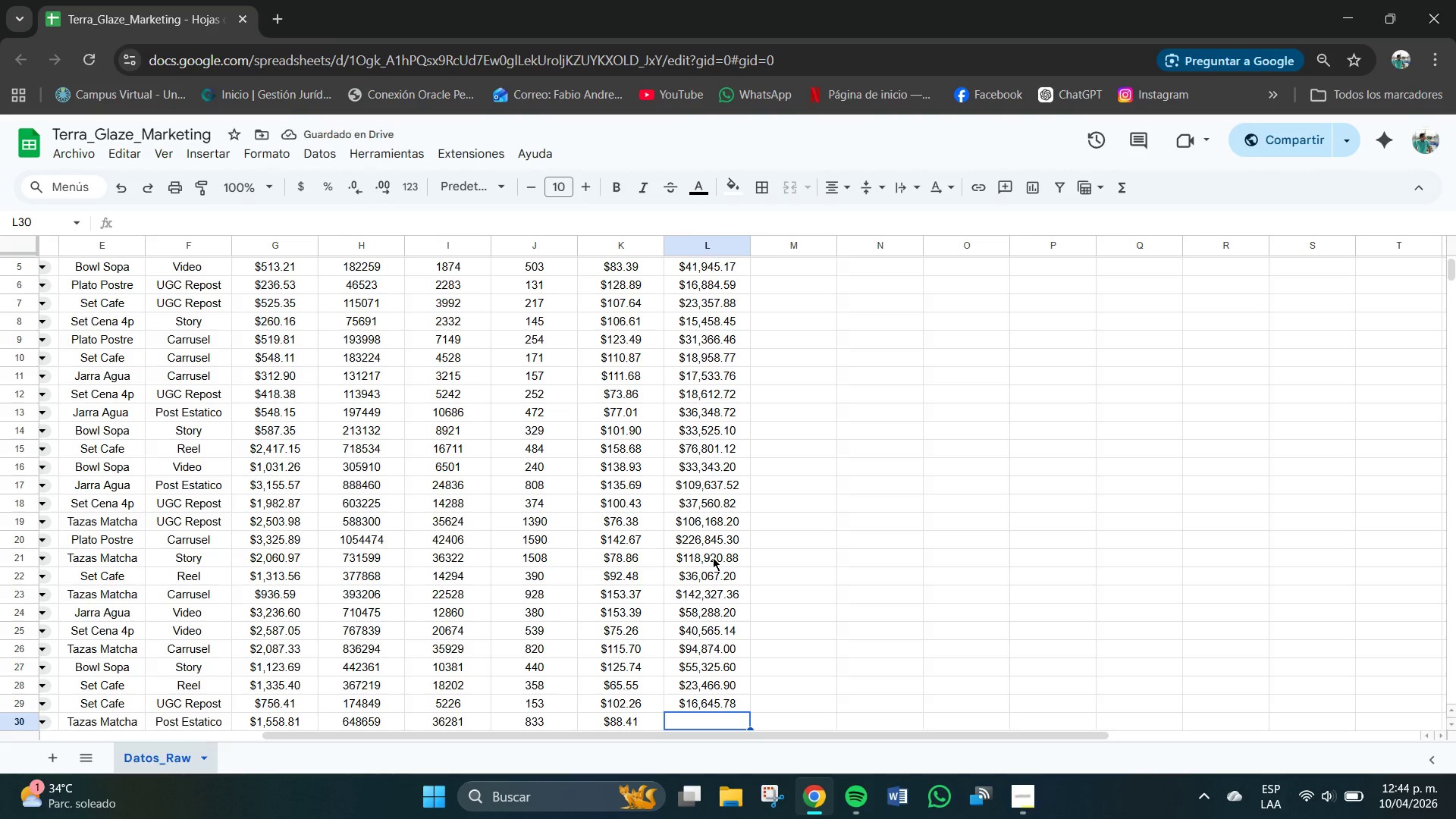 
key(Numpad7)
 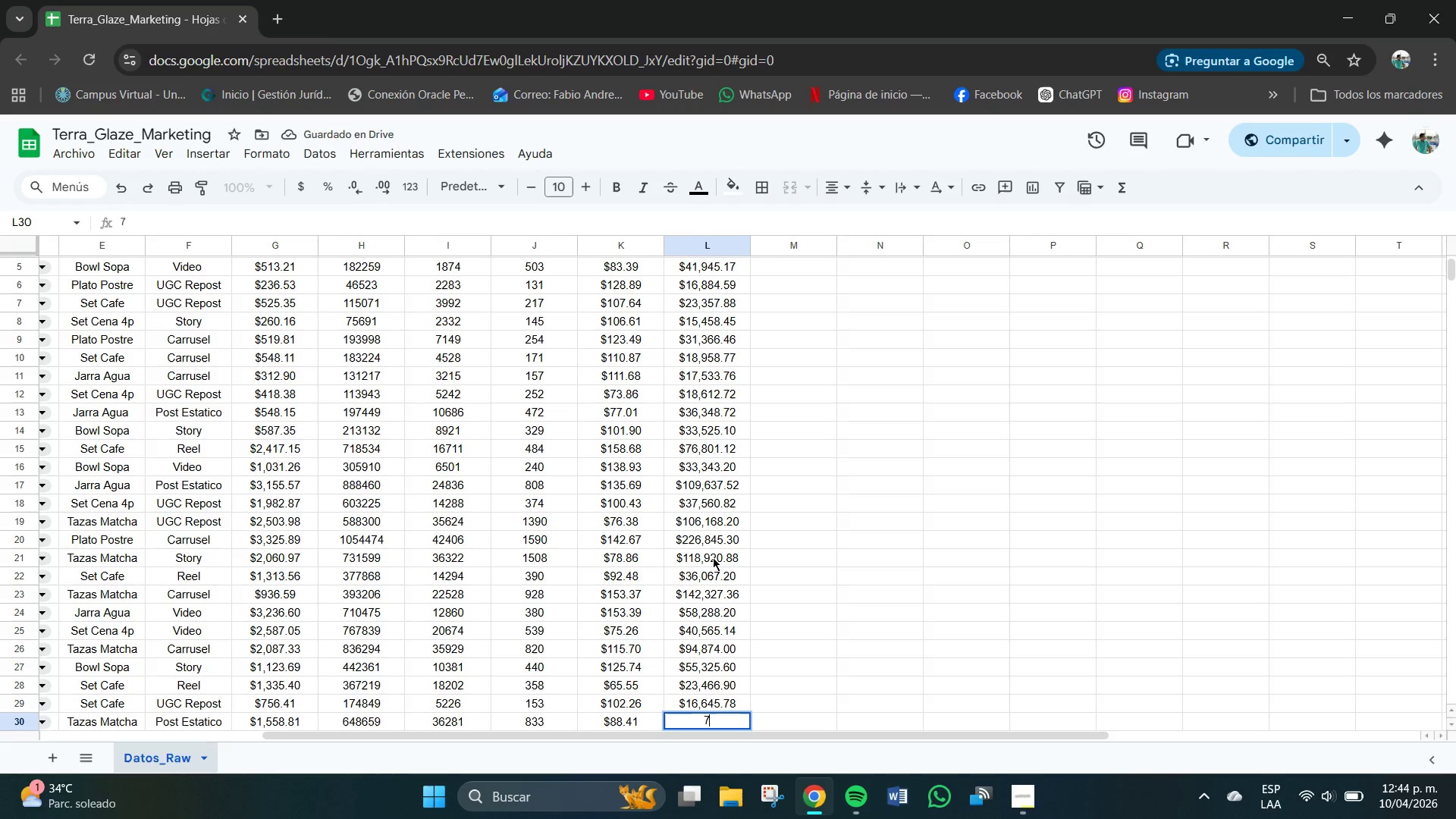 
key(Numpad3)
 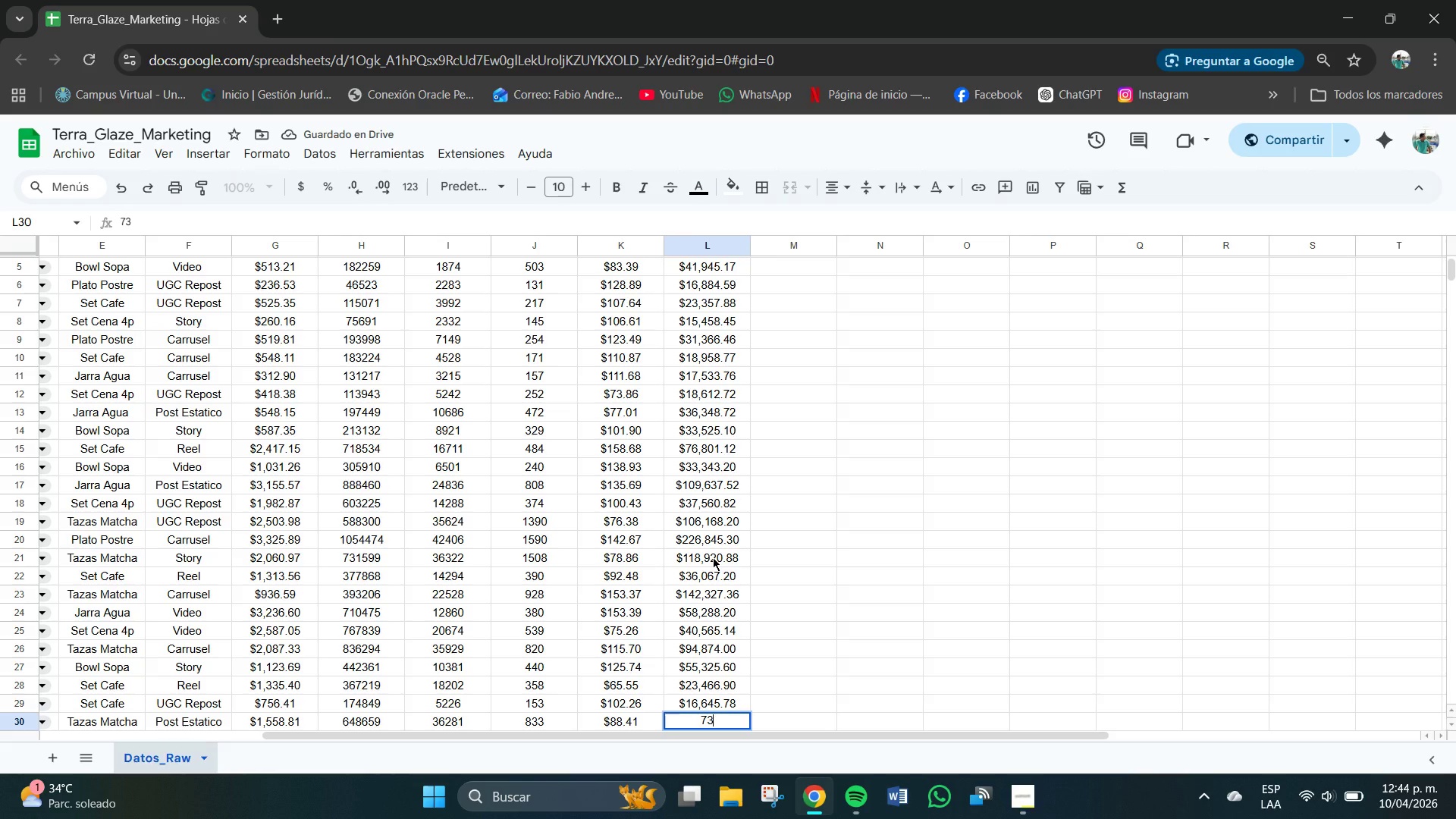 
key(NumpadDecimal)
 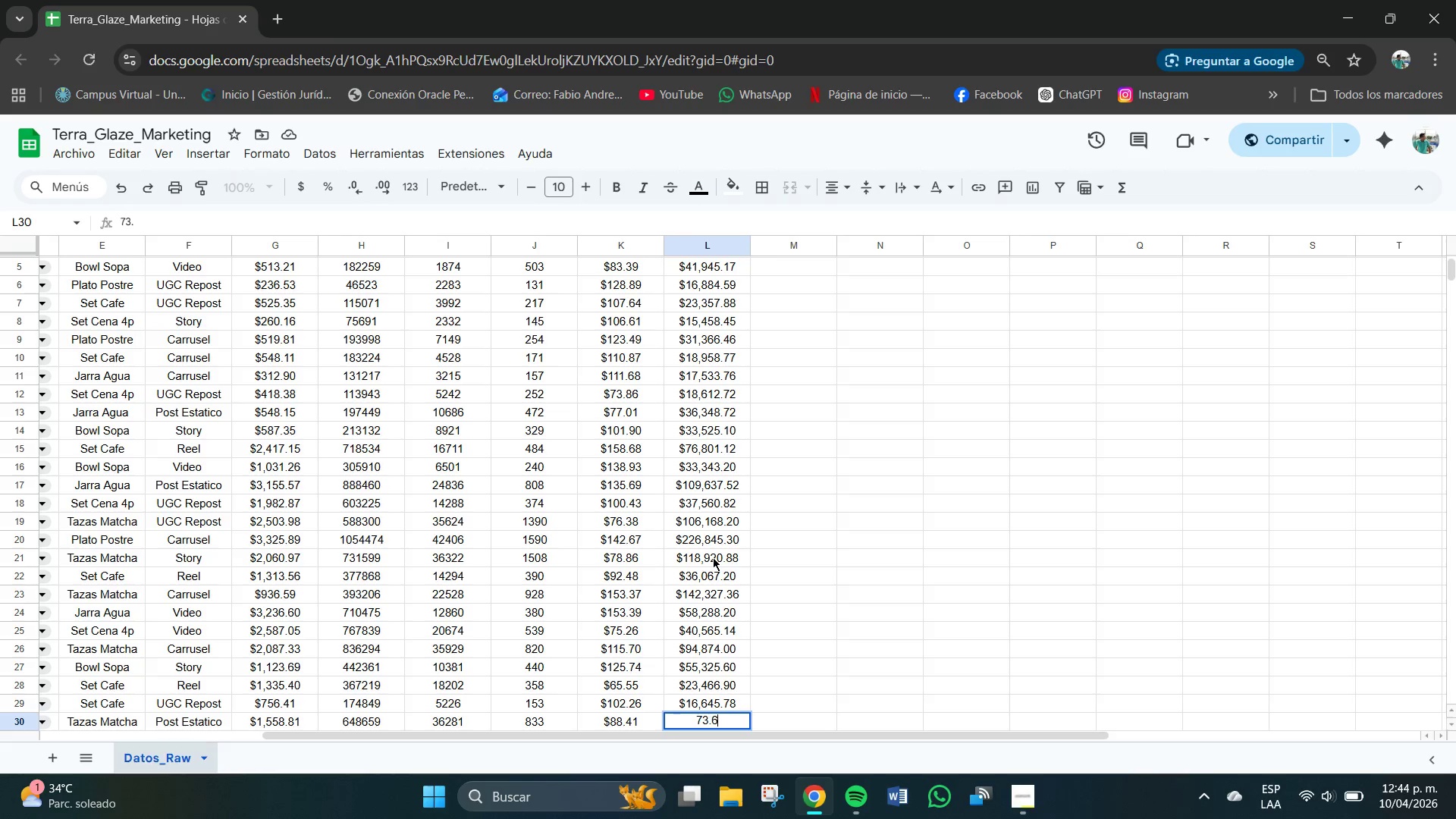 
key(Numpad6)
 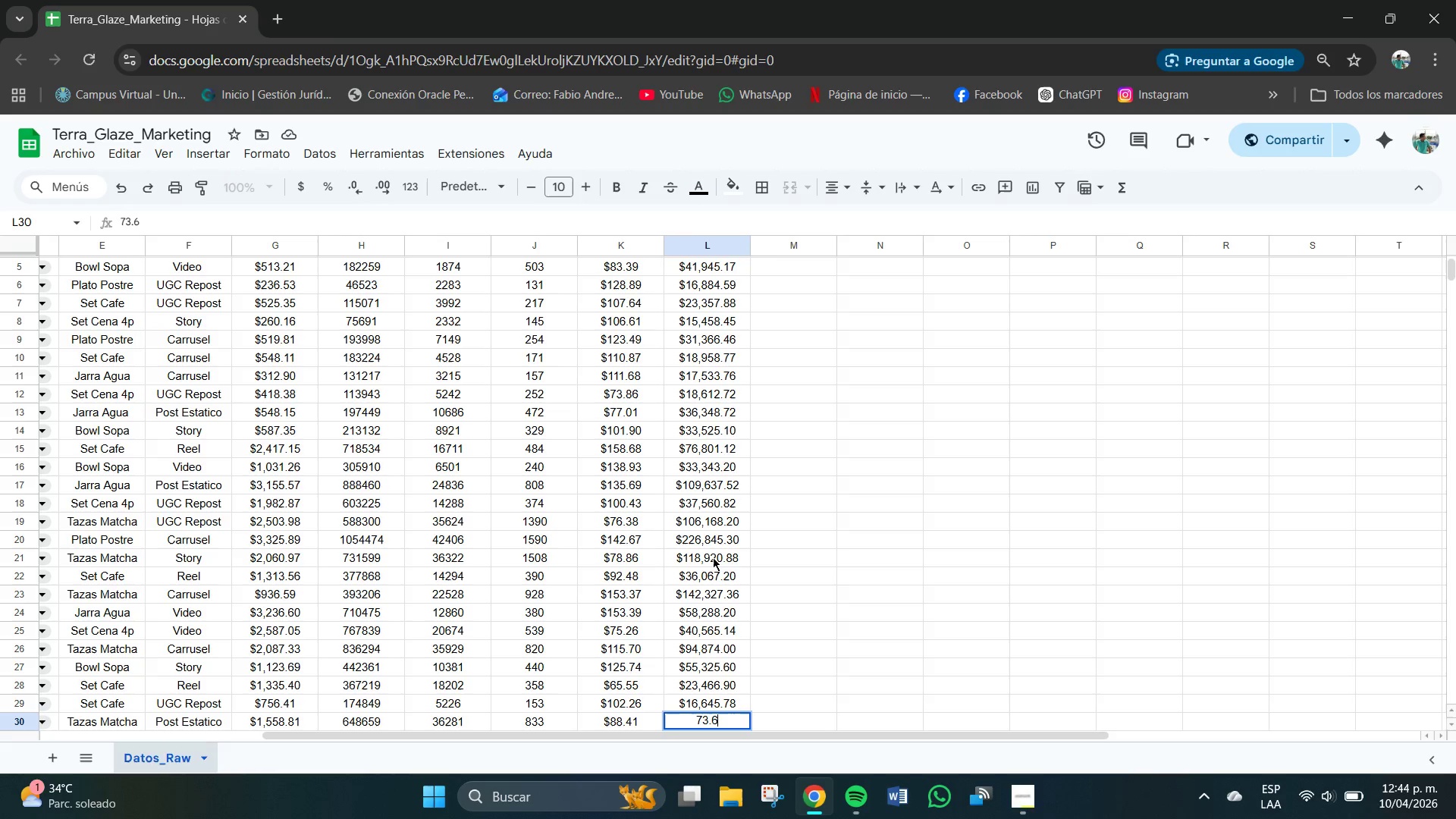 
key(Numpad4)
 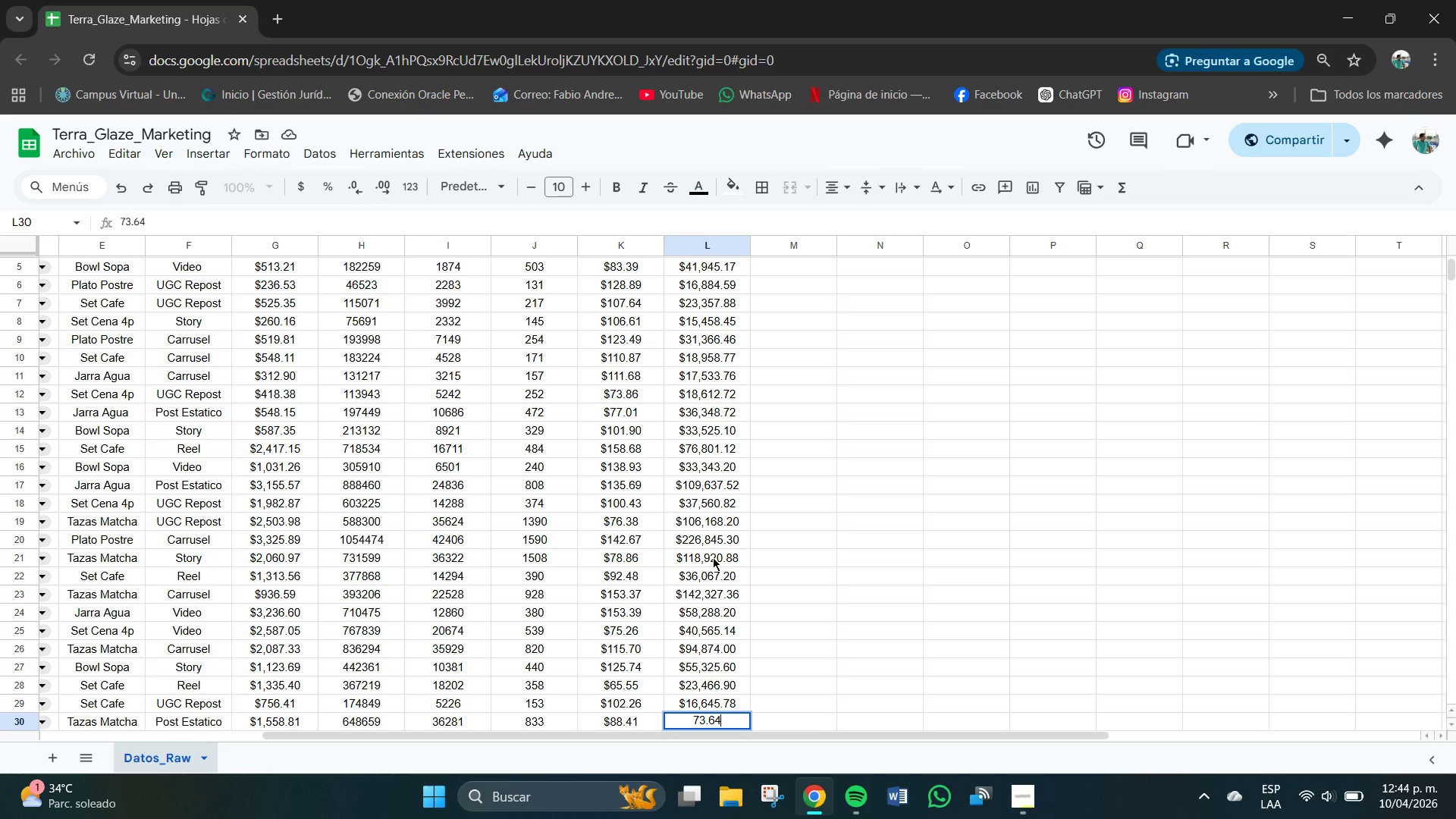 
key(Numpad5)
 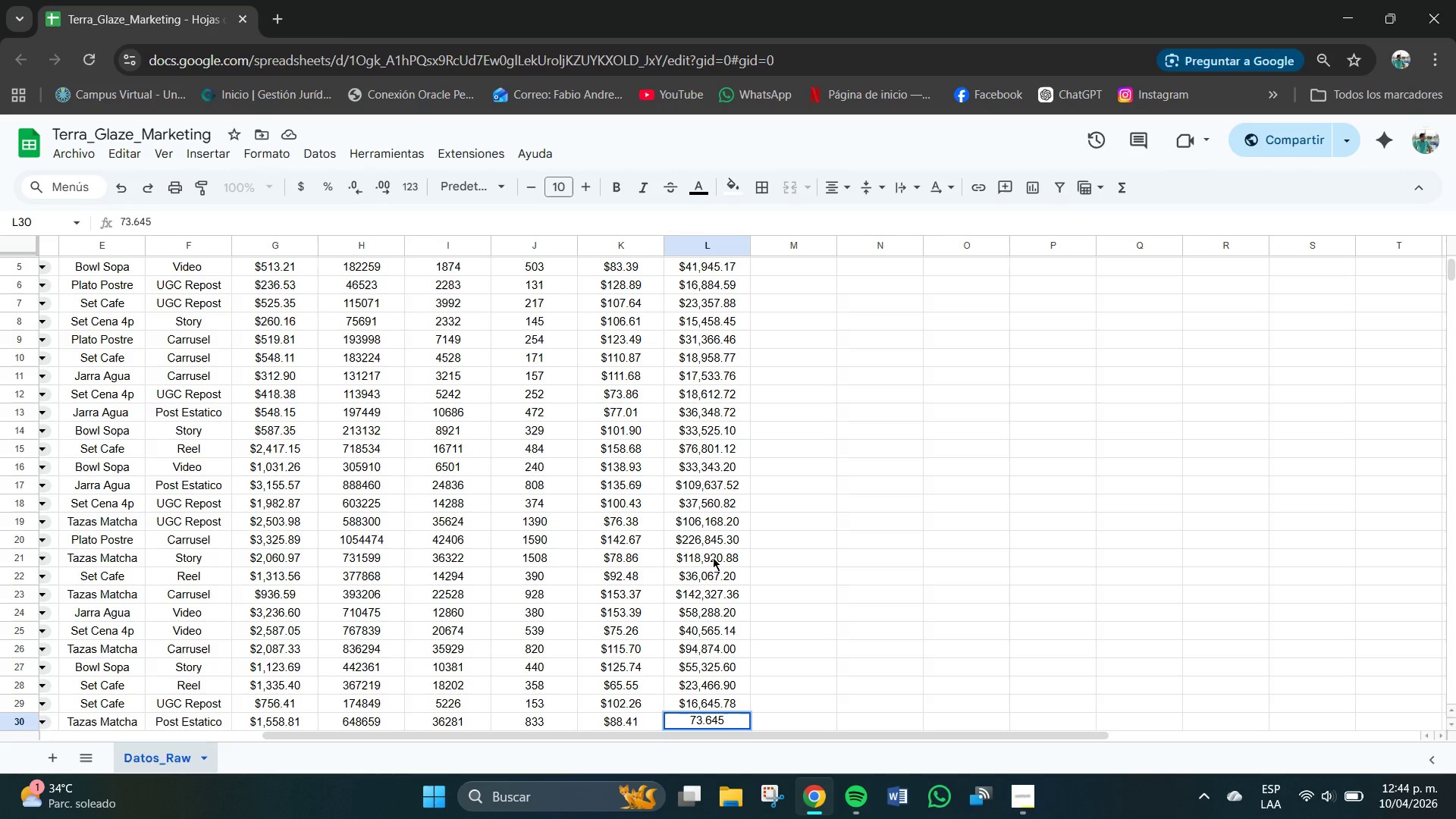 
key(Backspace)
 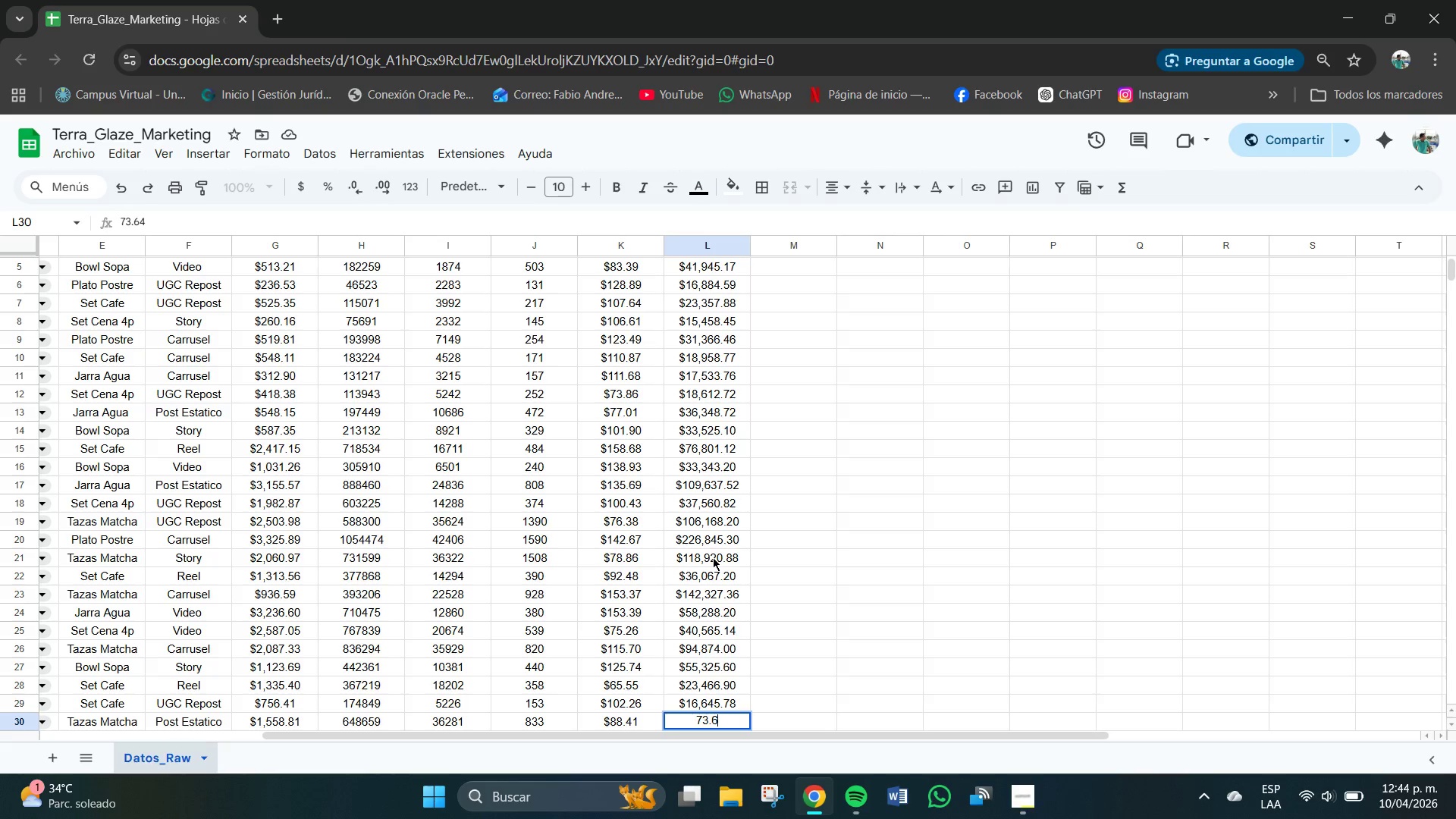 
key(Backspace)
 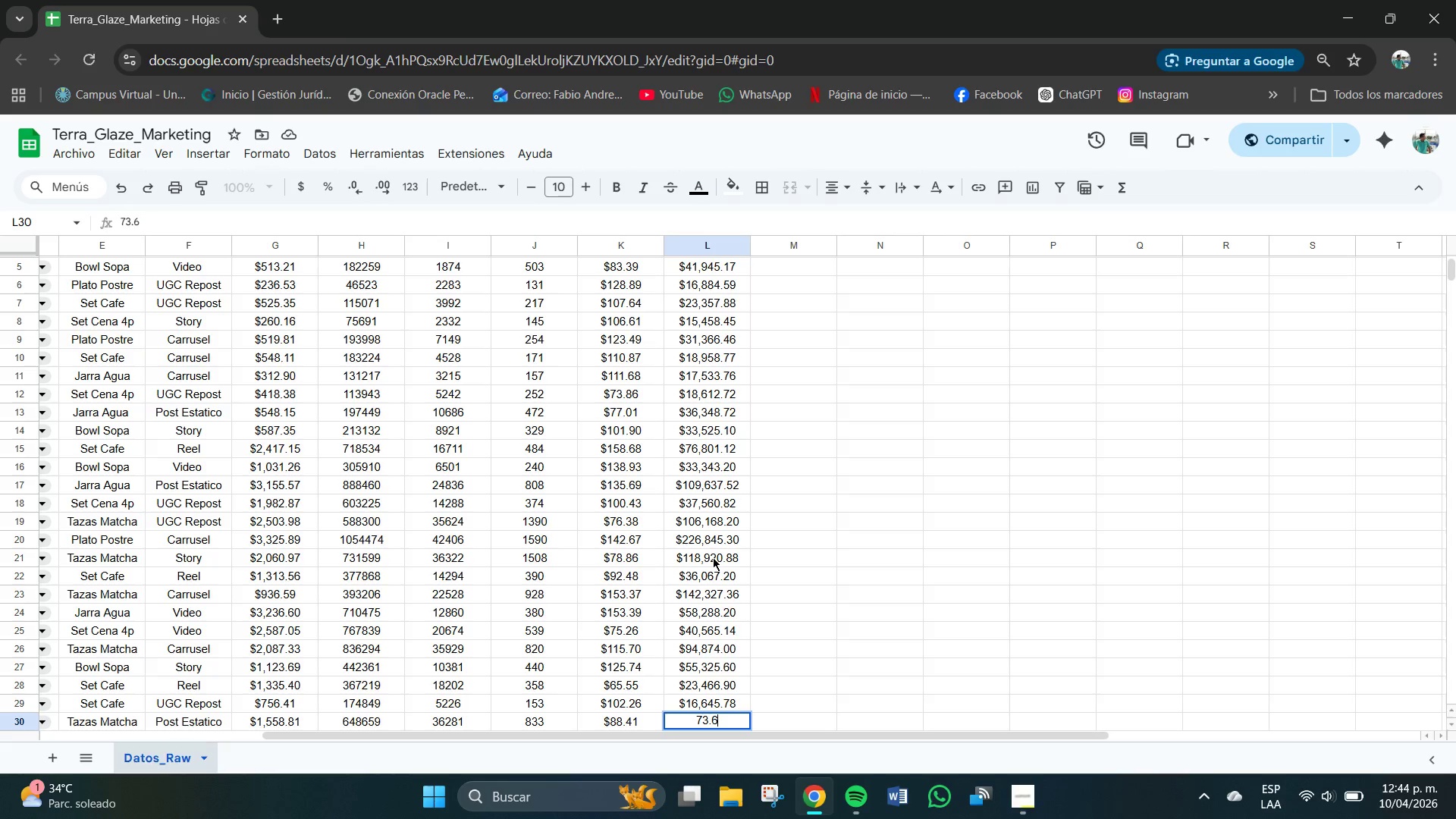 
key(Backspace)
 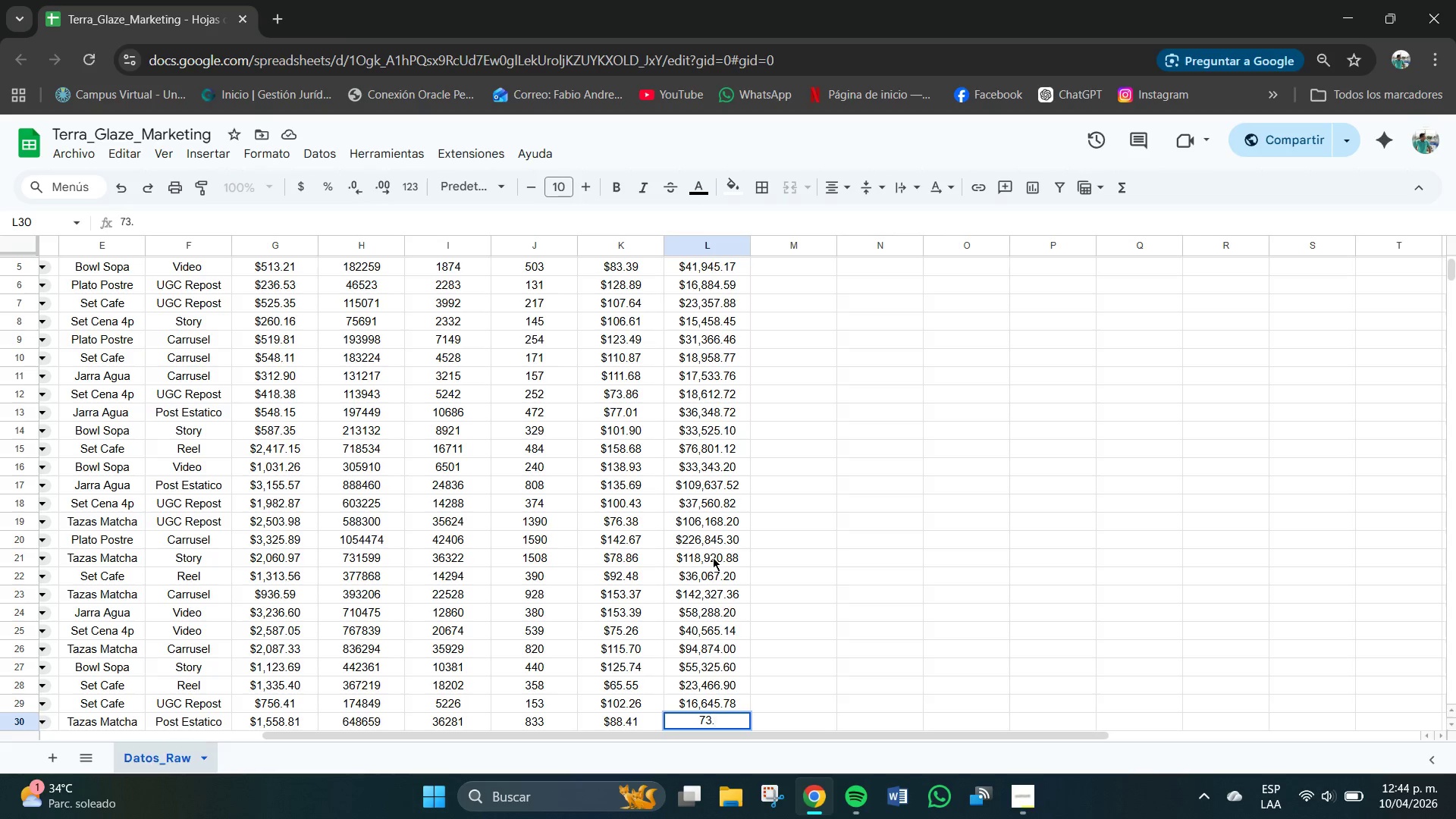 
key(Backspace)
 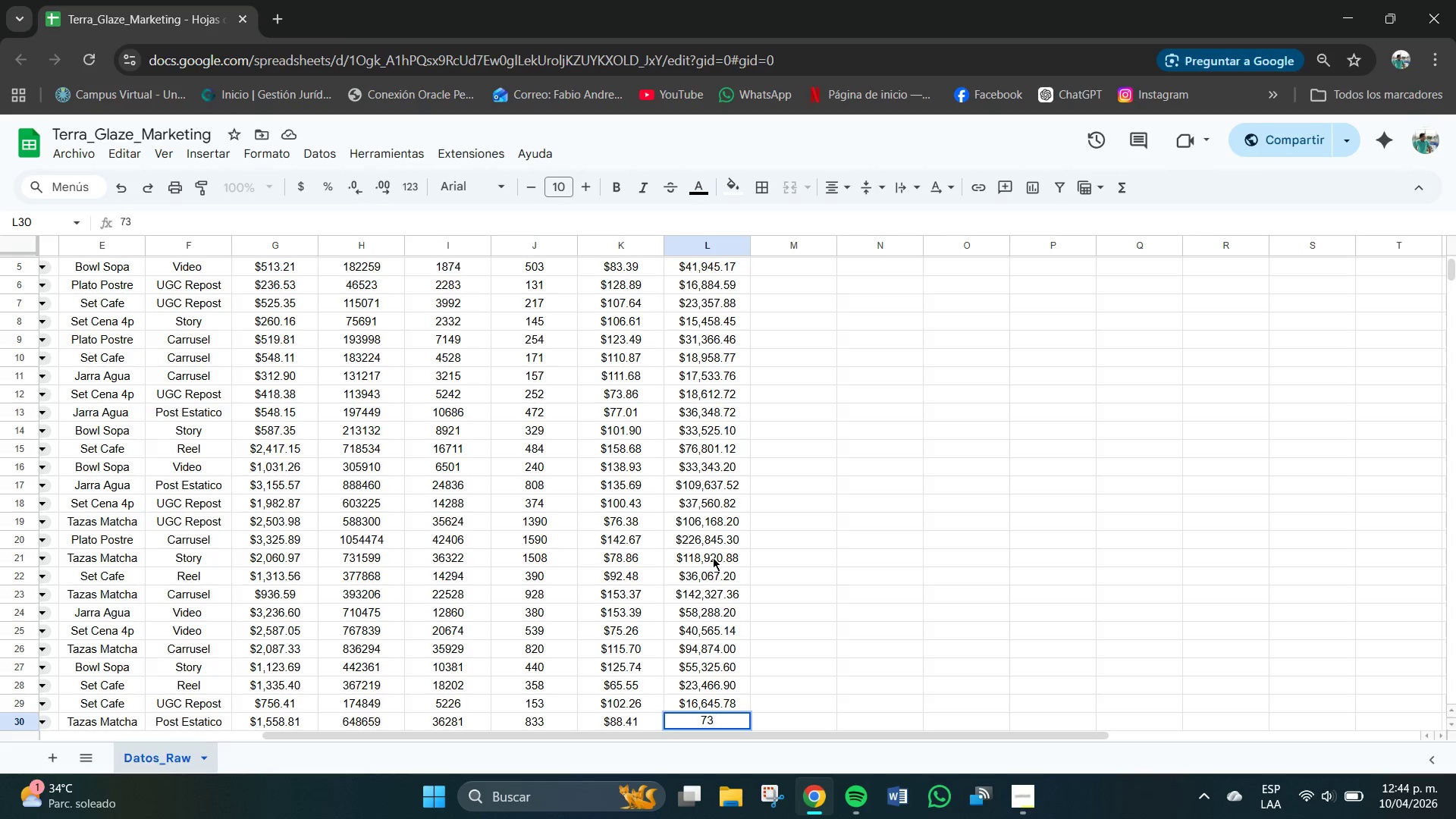 
key(Numpad6)
 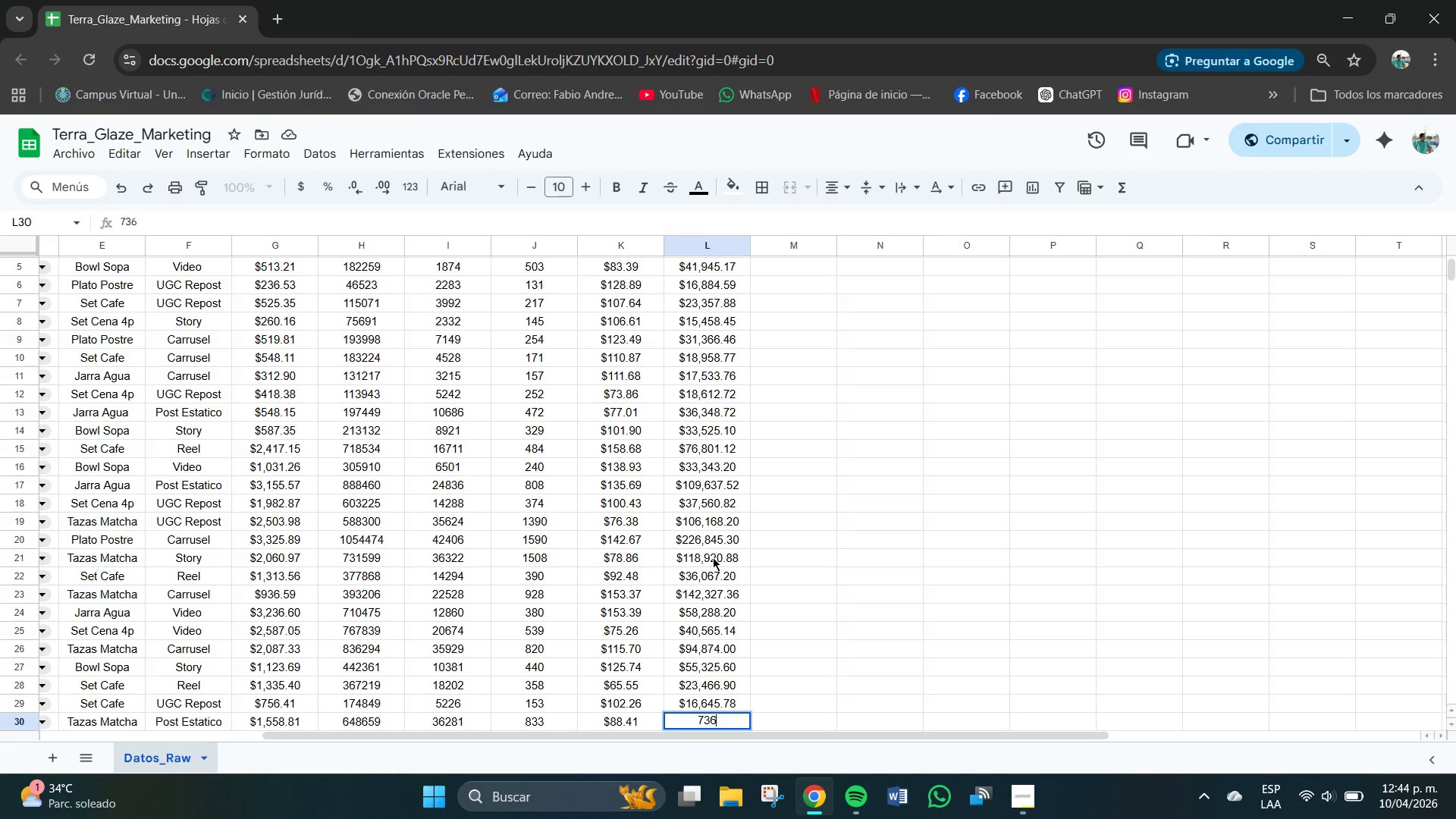 
key(Numpad4)
 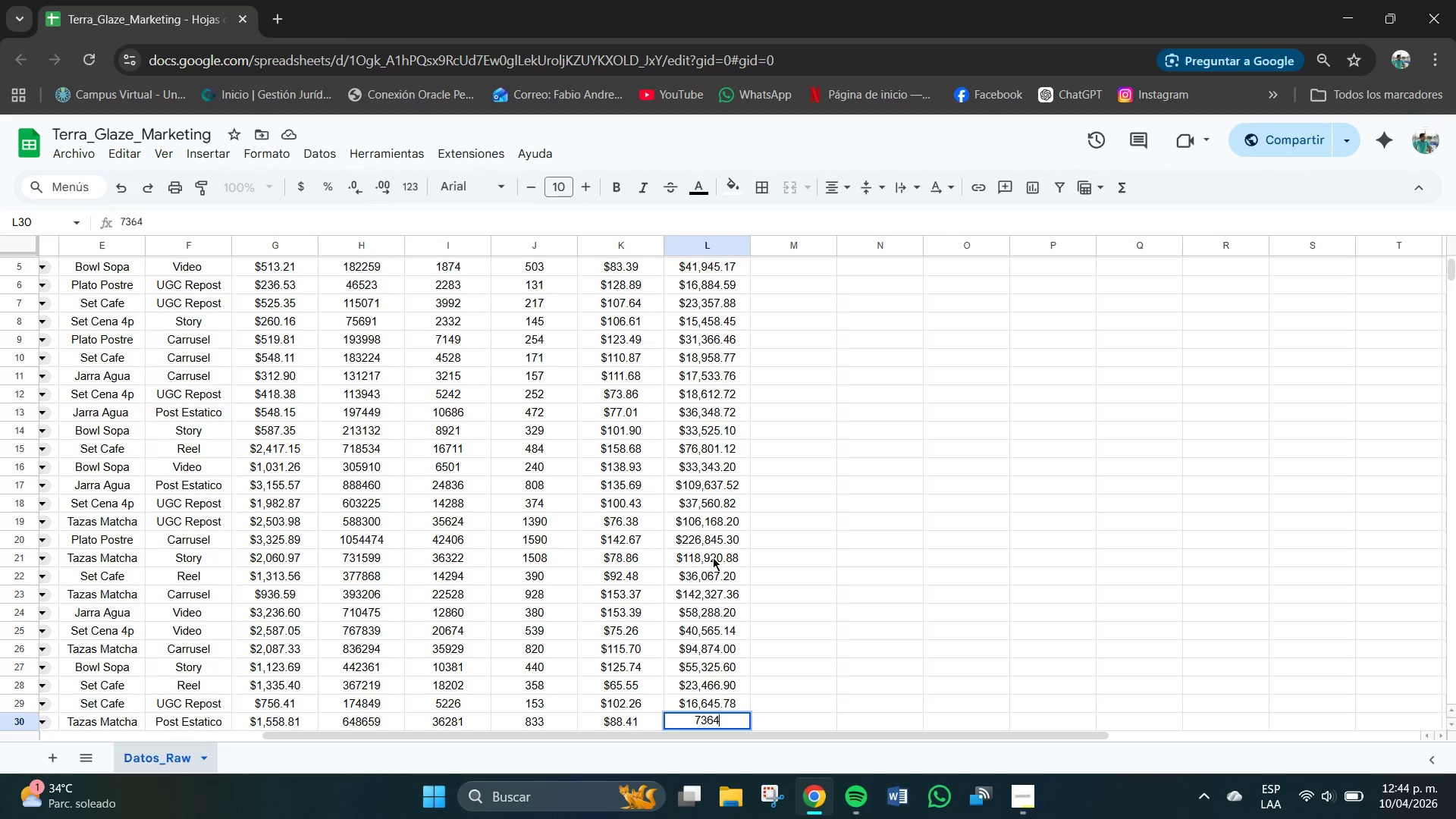 
key(Numpad5)
 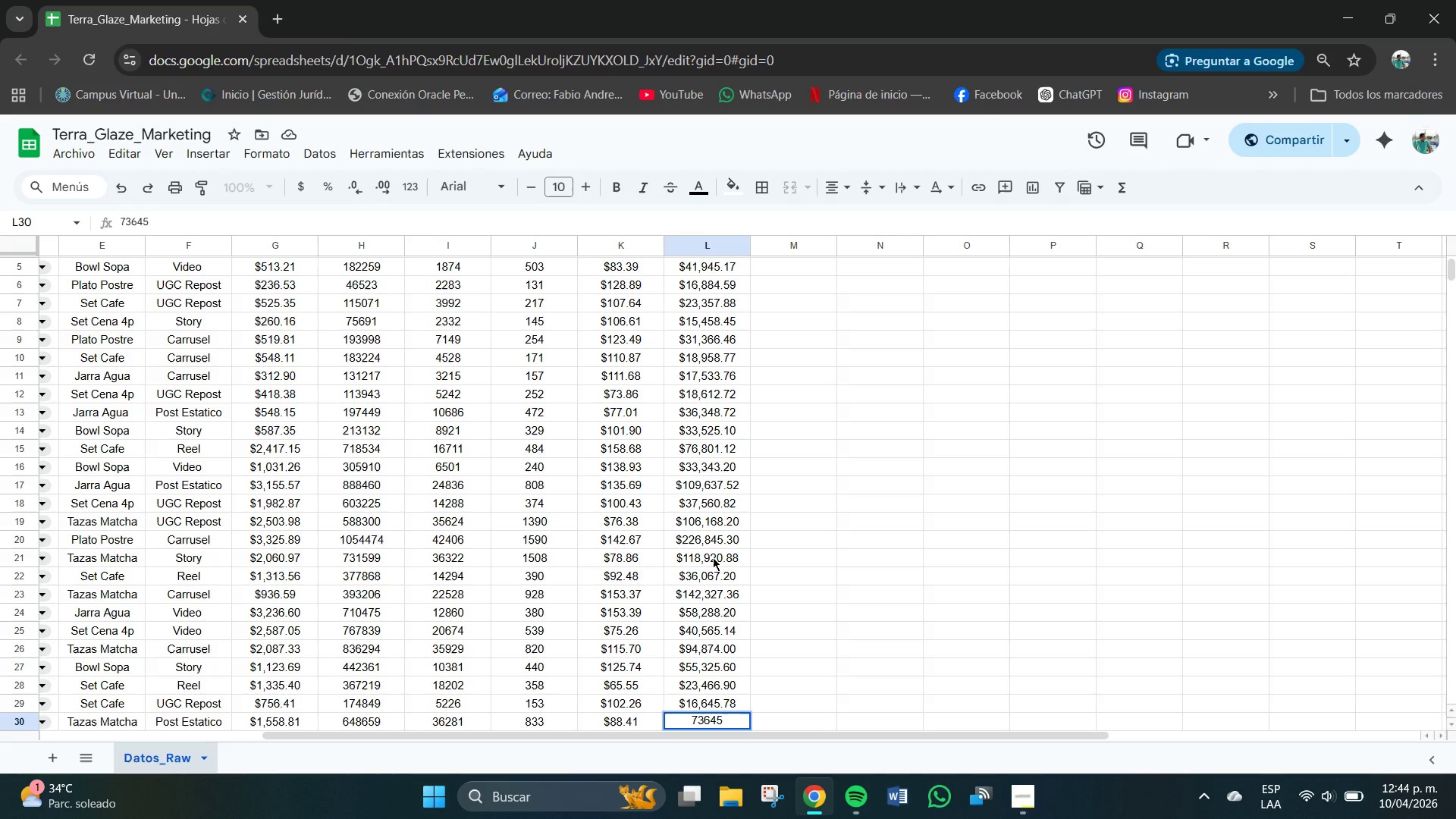 
key(NumpadDecimal)
 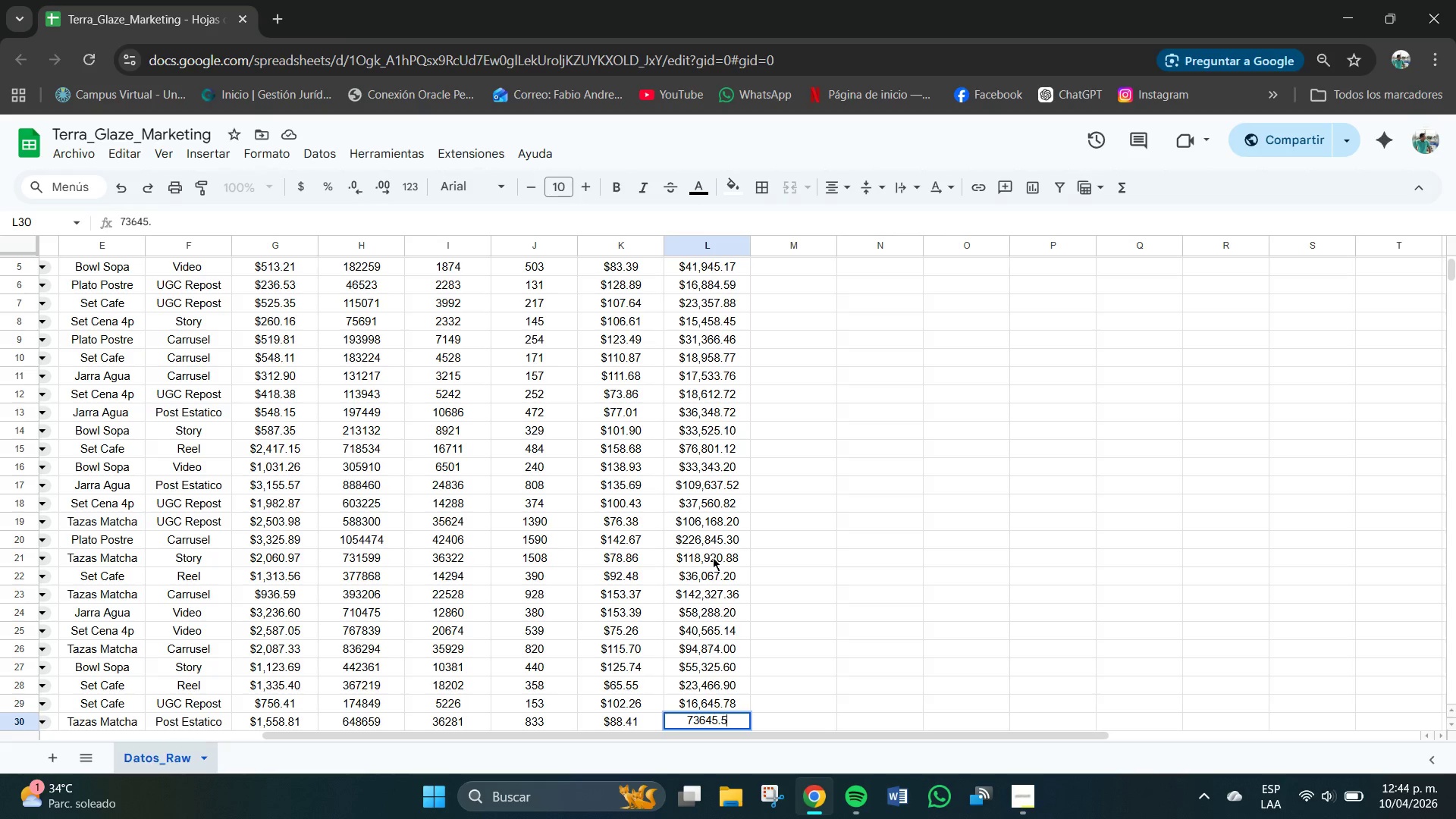 
key(Numpad5)
 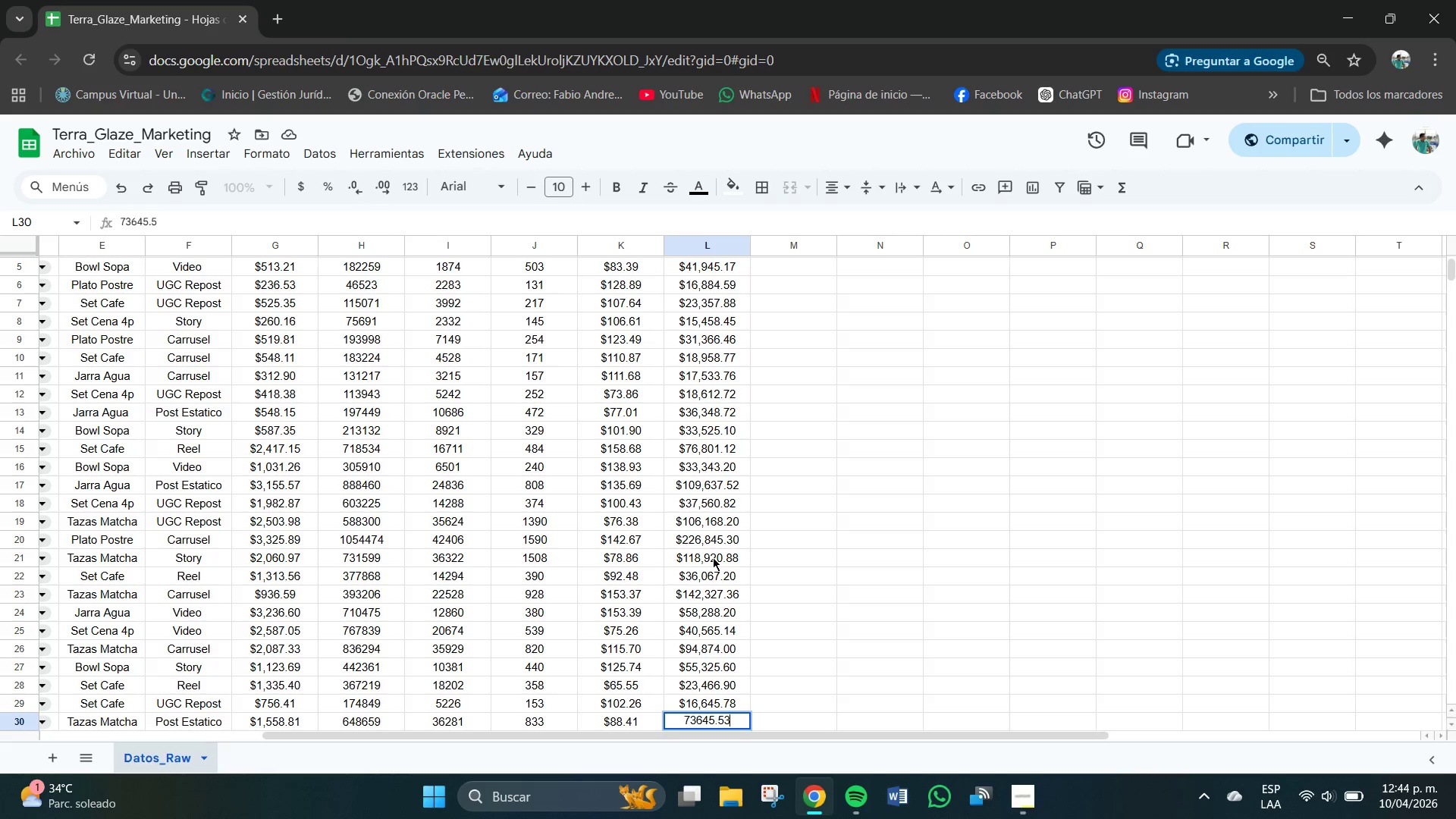 
key(Numpad3)
 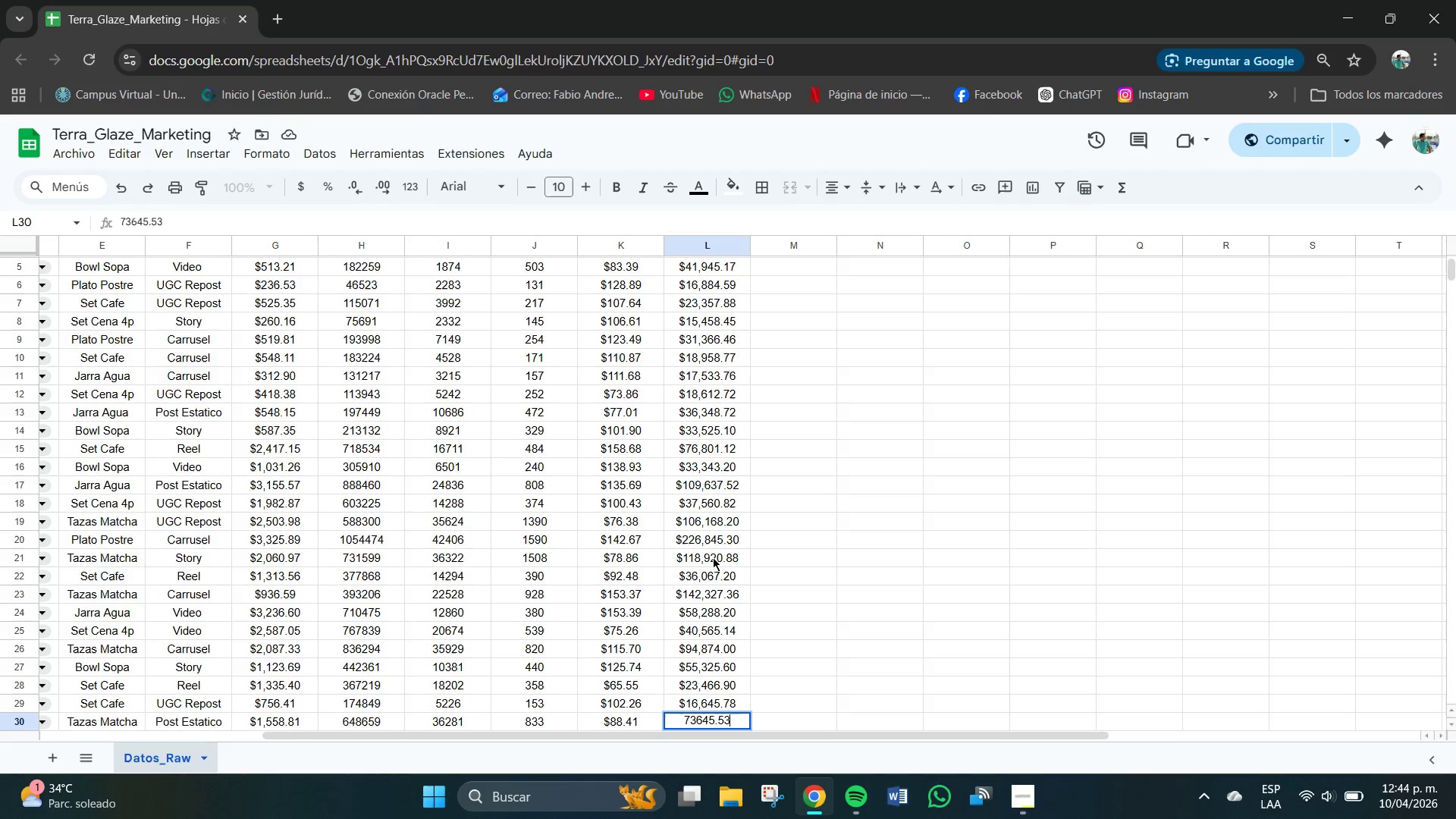 
key(NumpadEnter)
 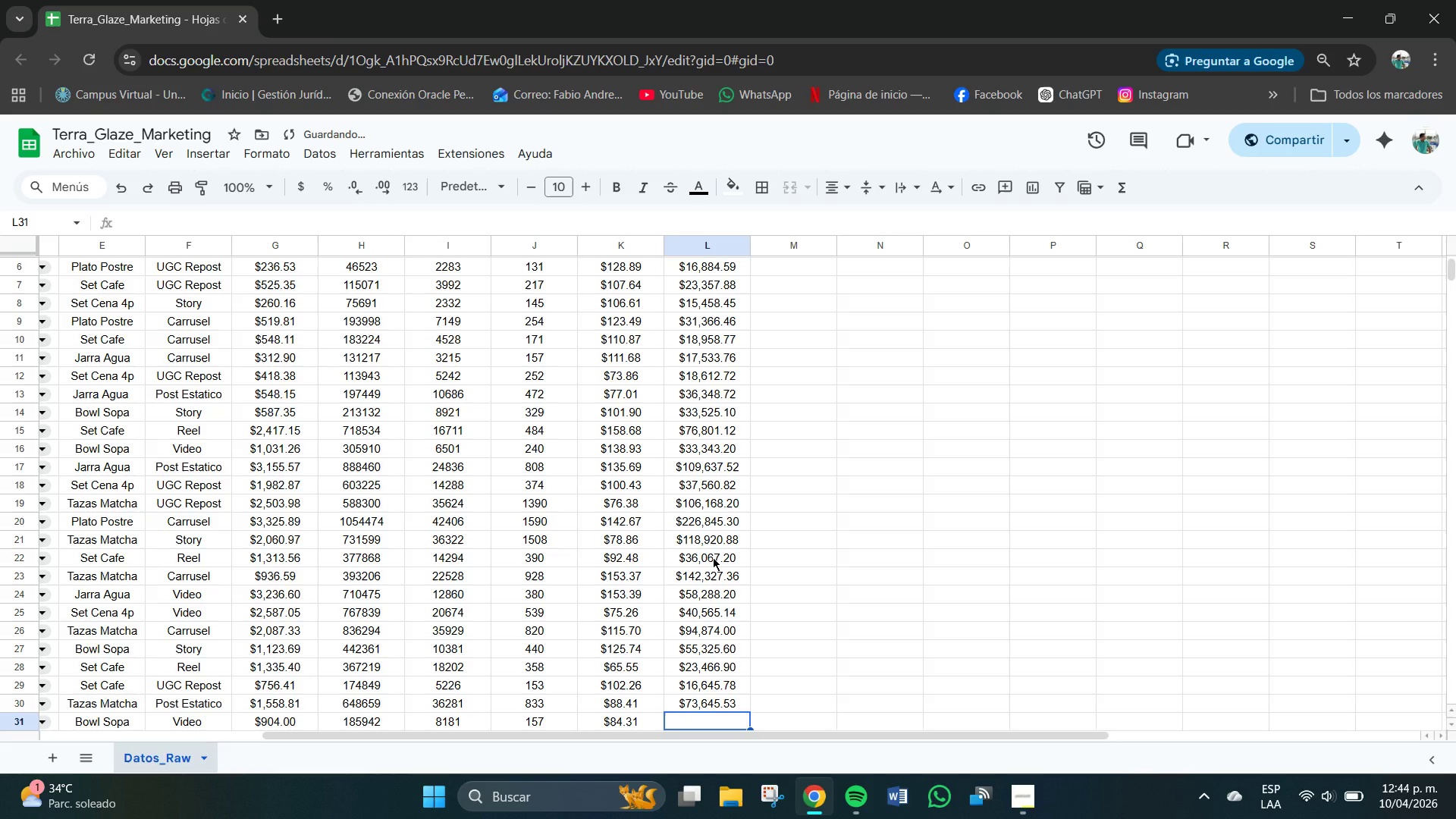 
key(Numpad1)
 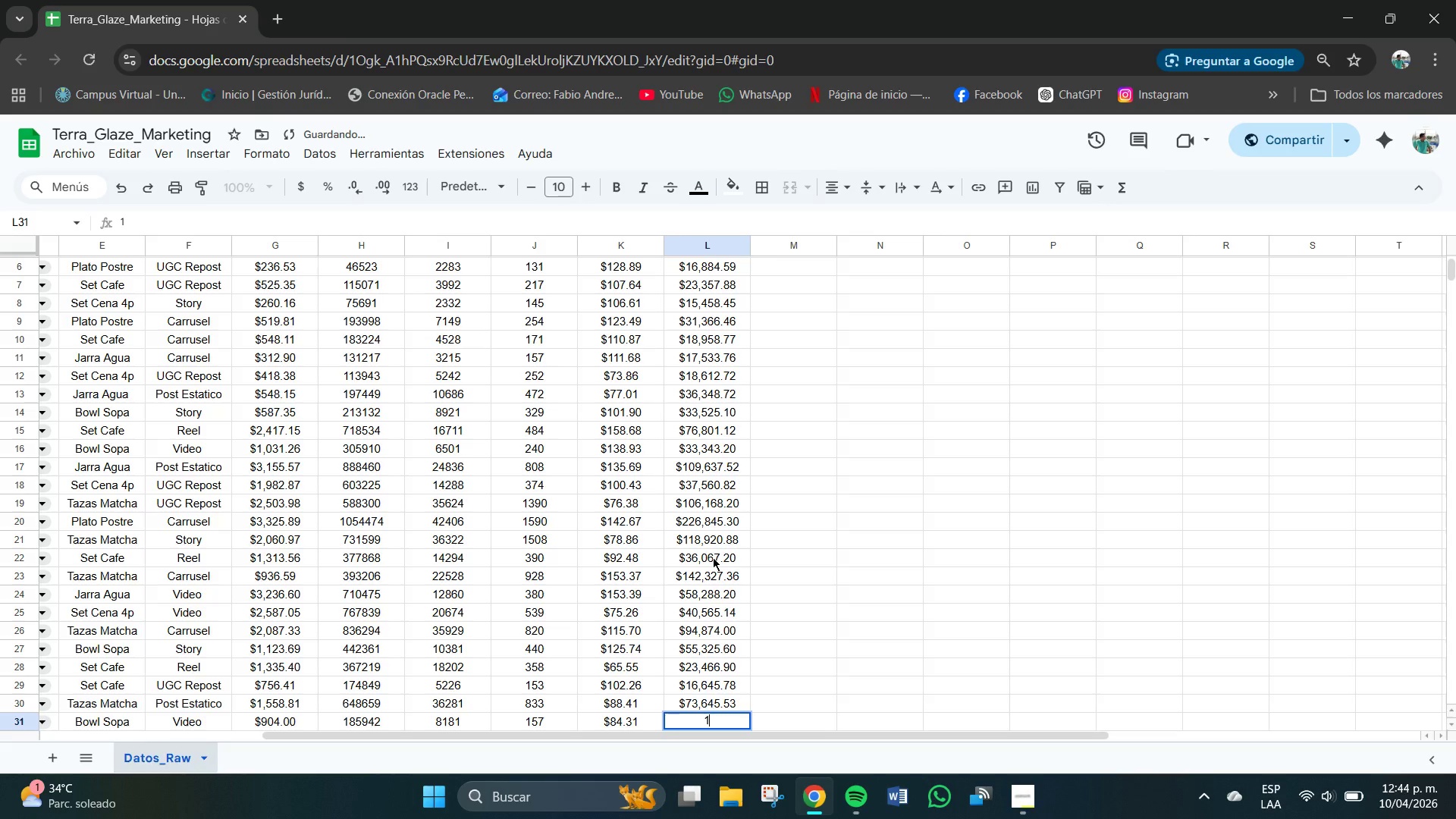 
key(Numpad3)
 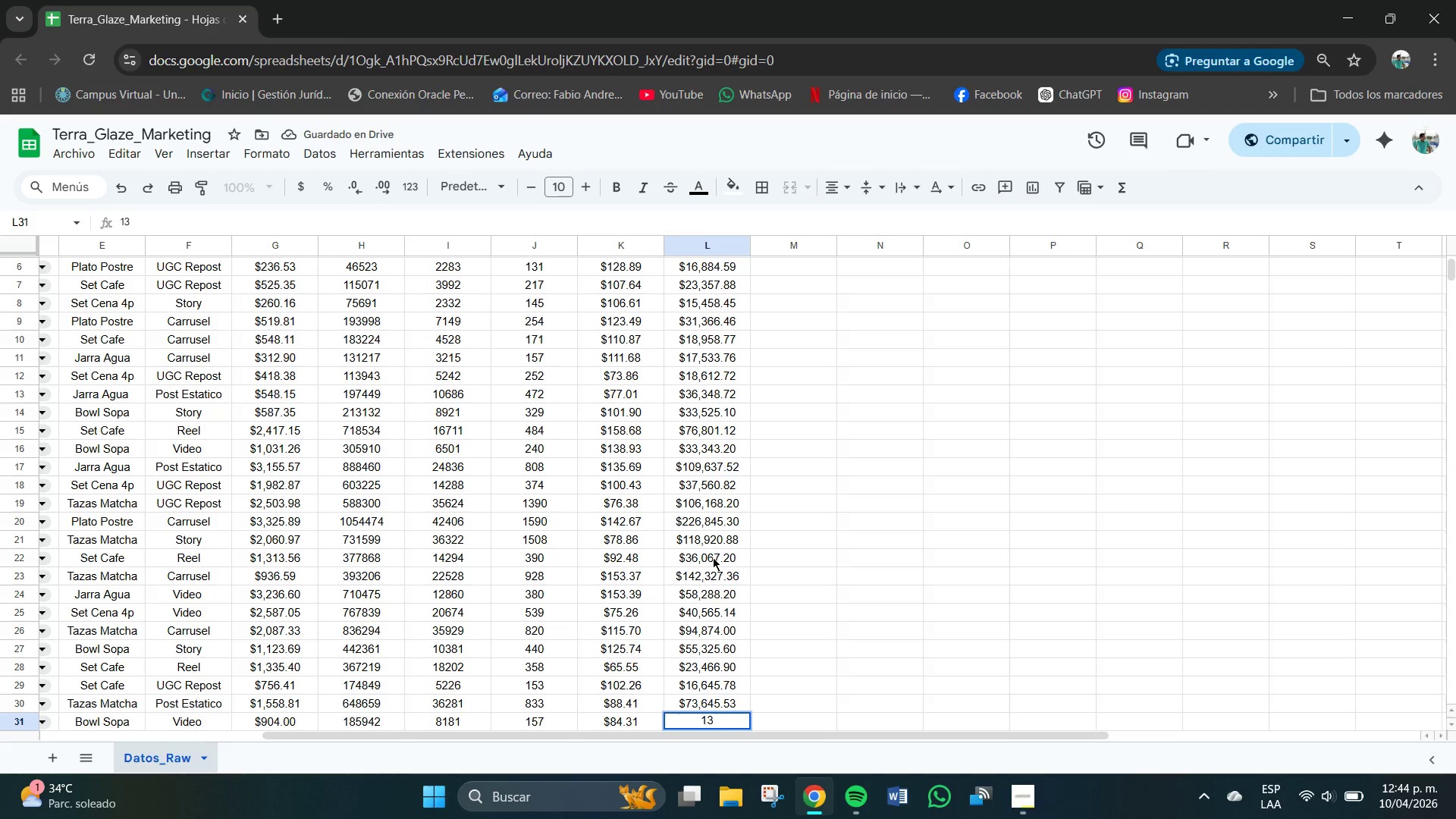 
key(Numpad2)
 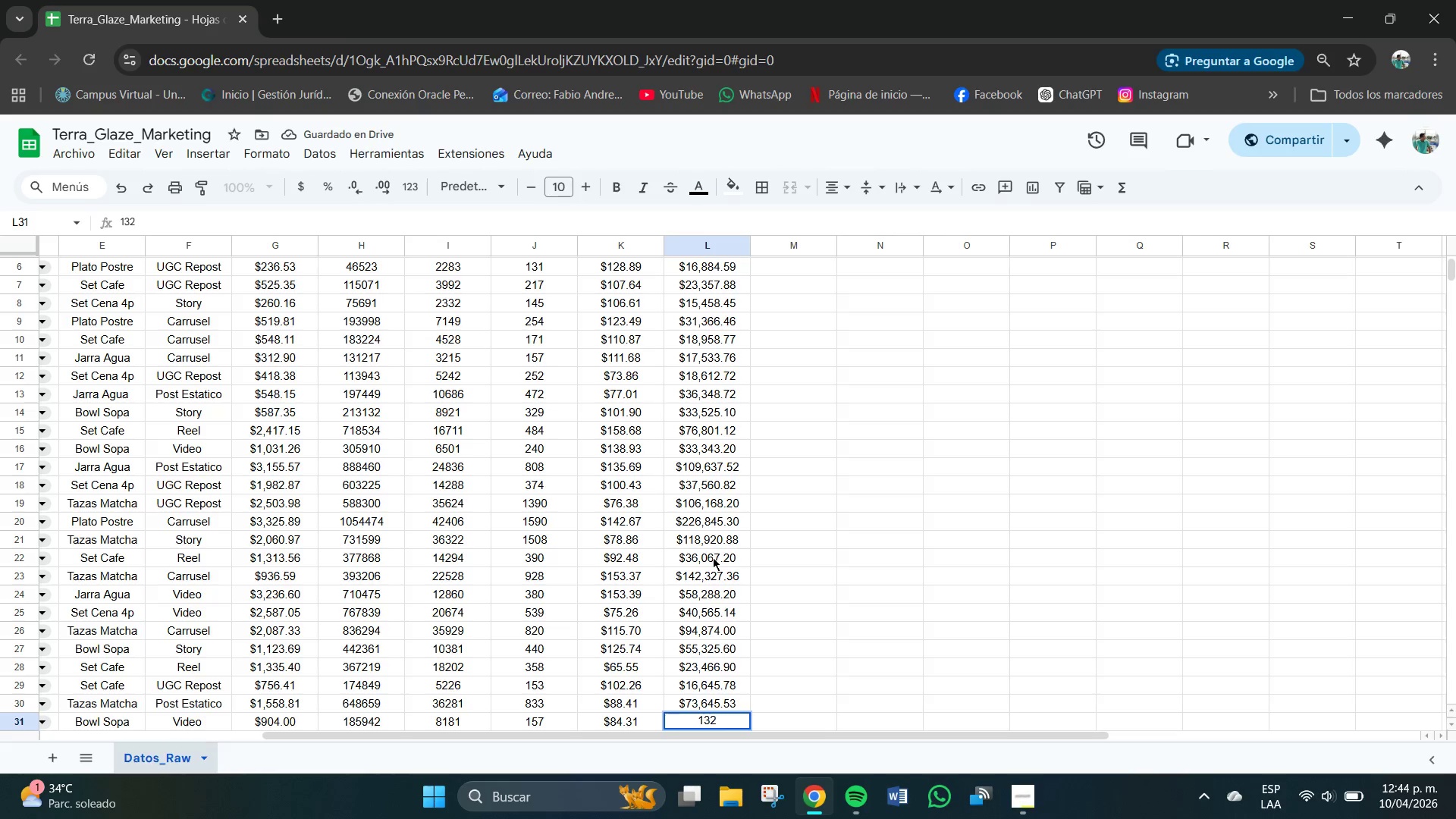 
key(Numpad3)
 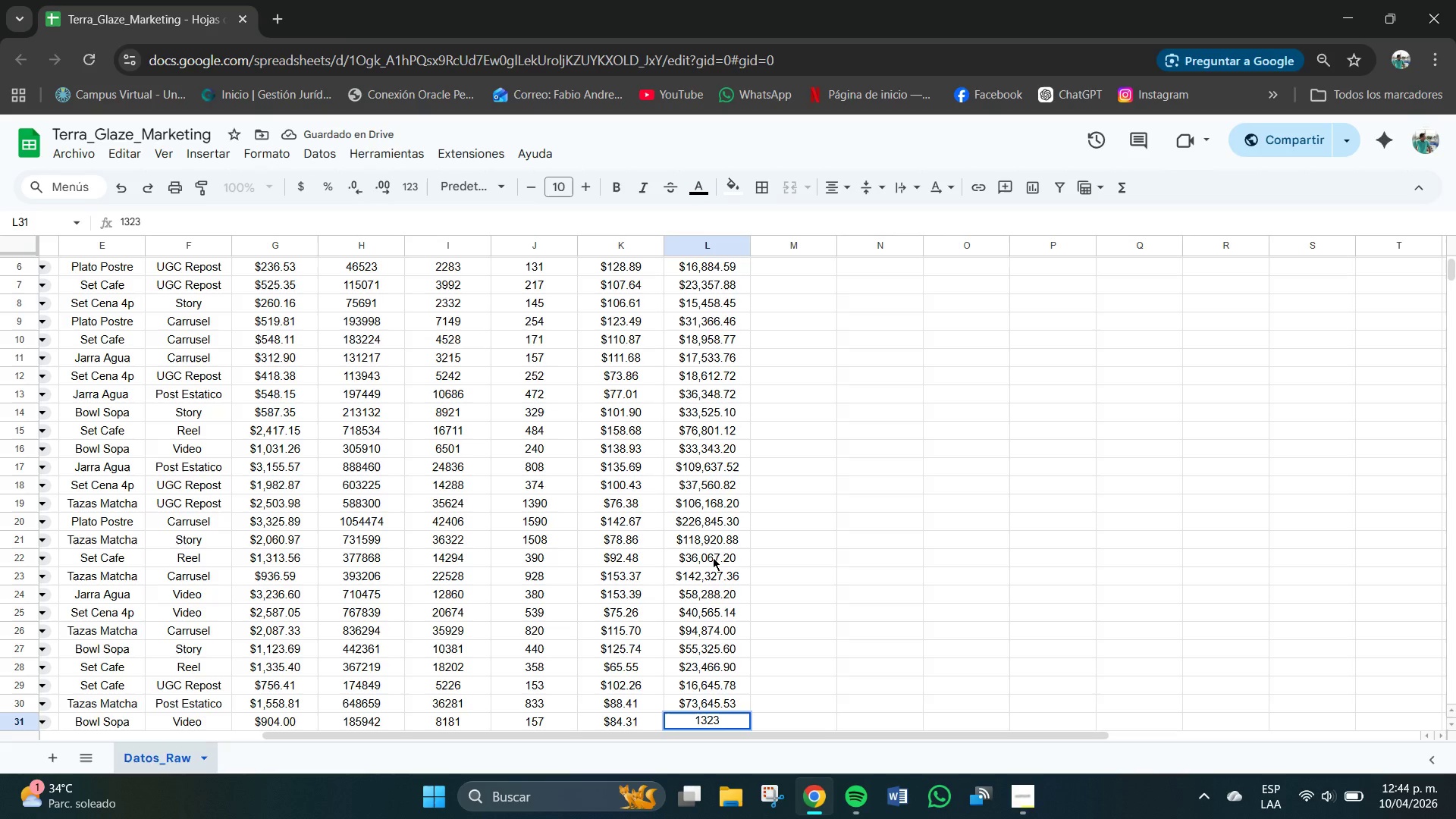 
key(Numpad6)
 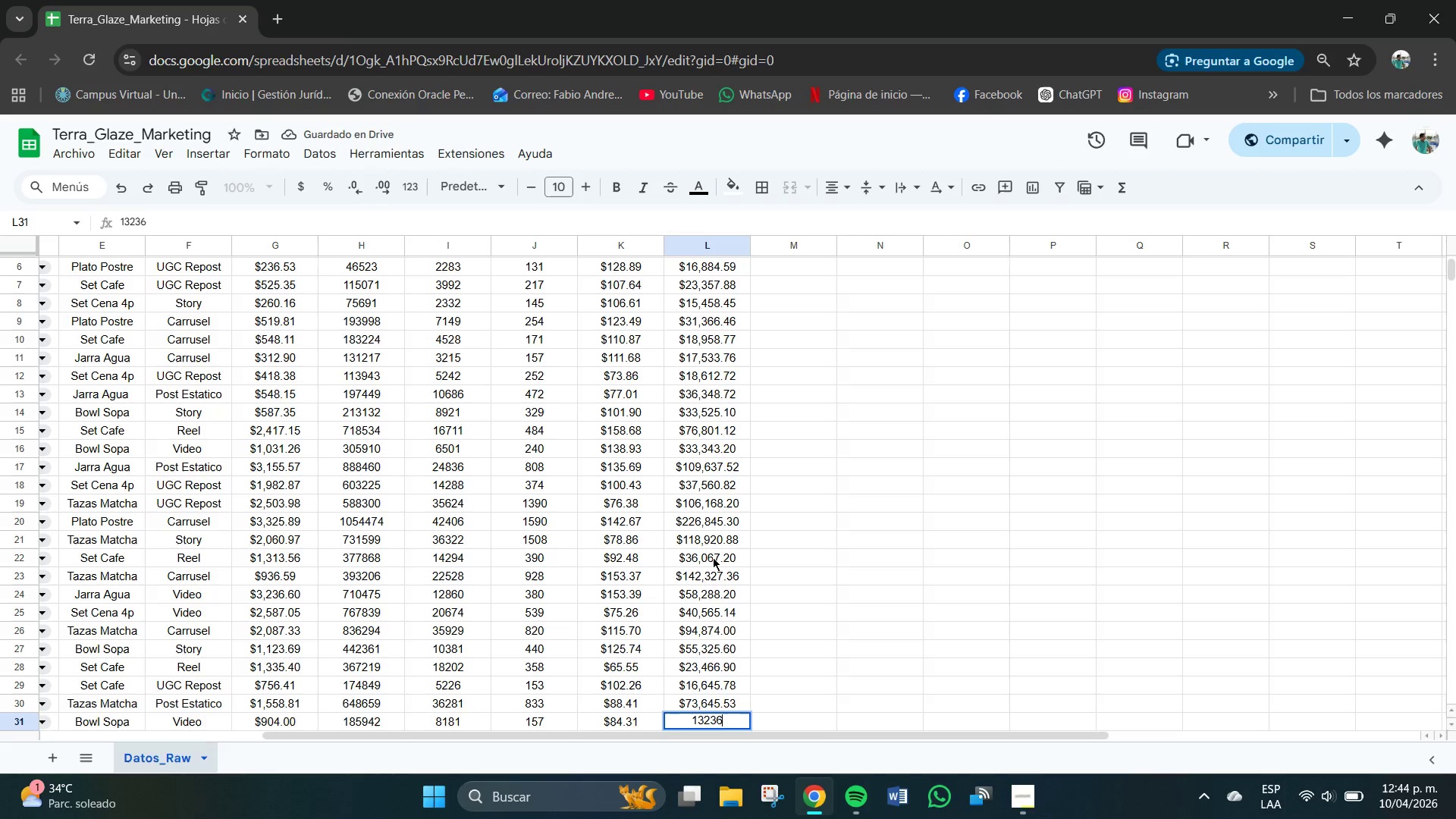 
key(NumpadDecimal)
 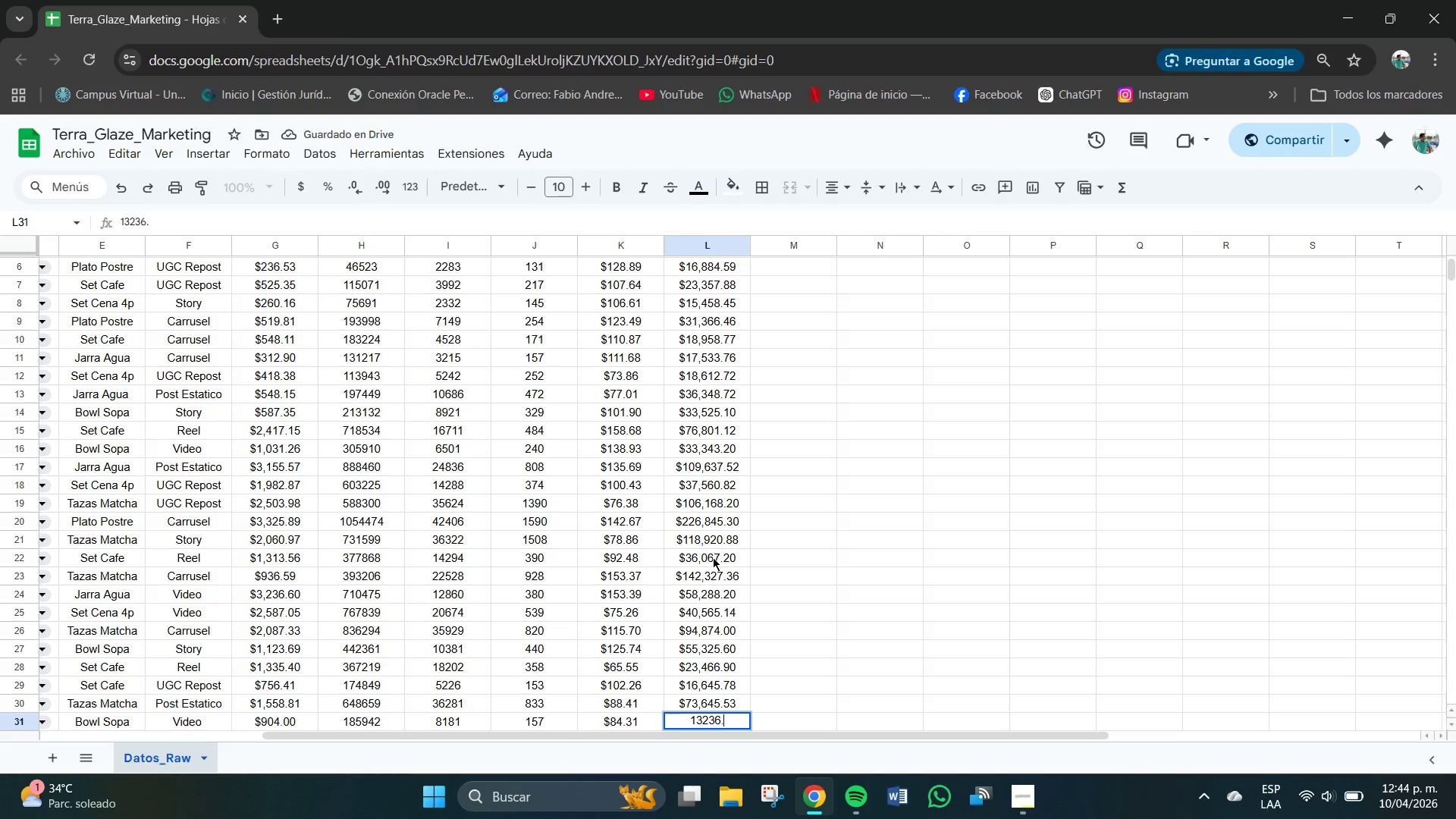 
key(Numpad3)
 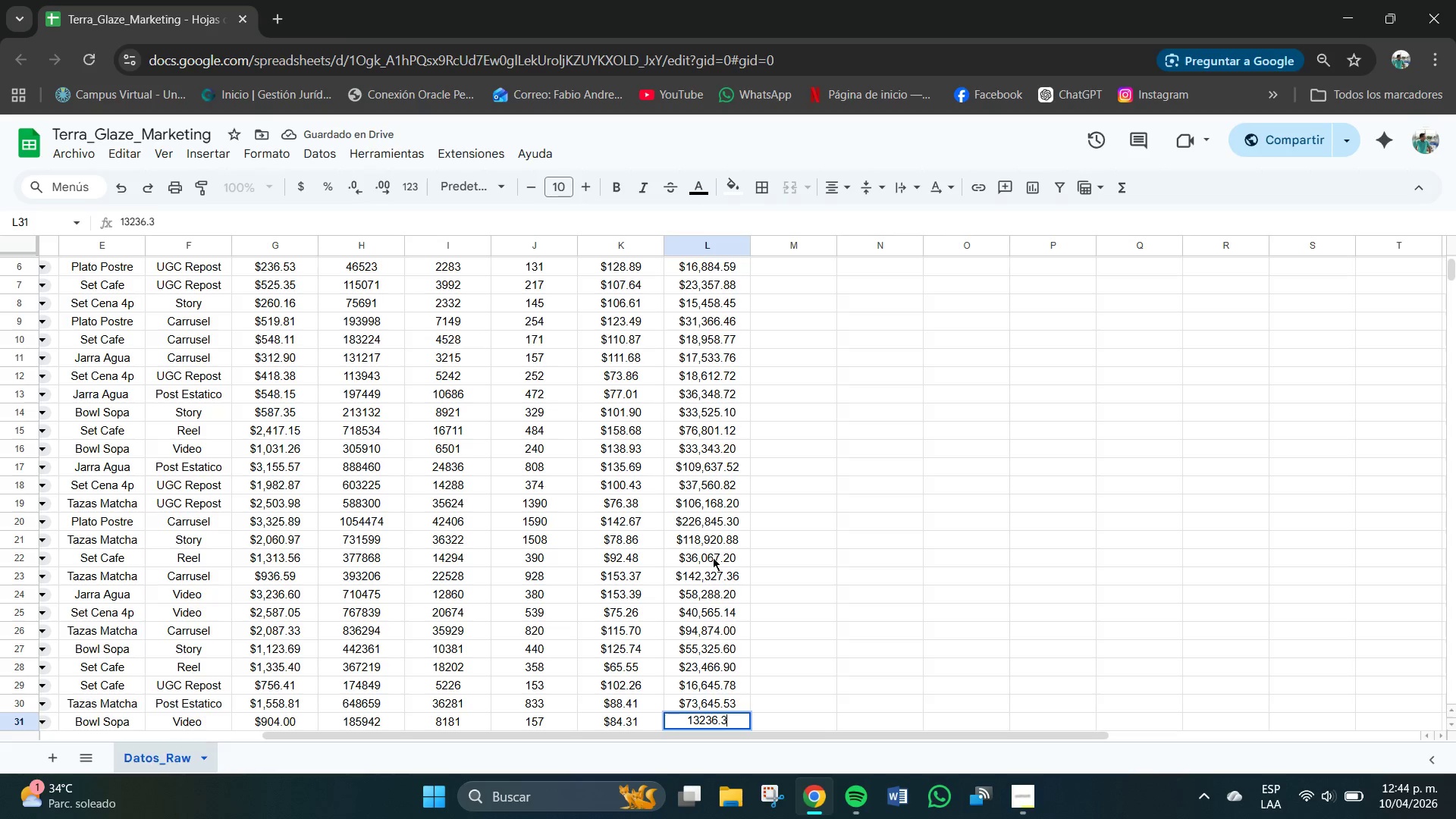 
key(Numpad7)
 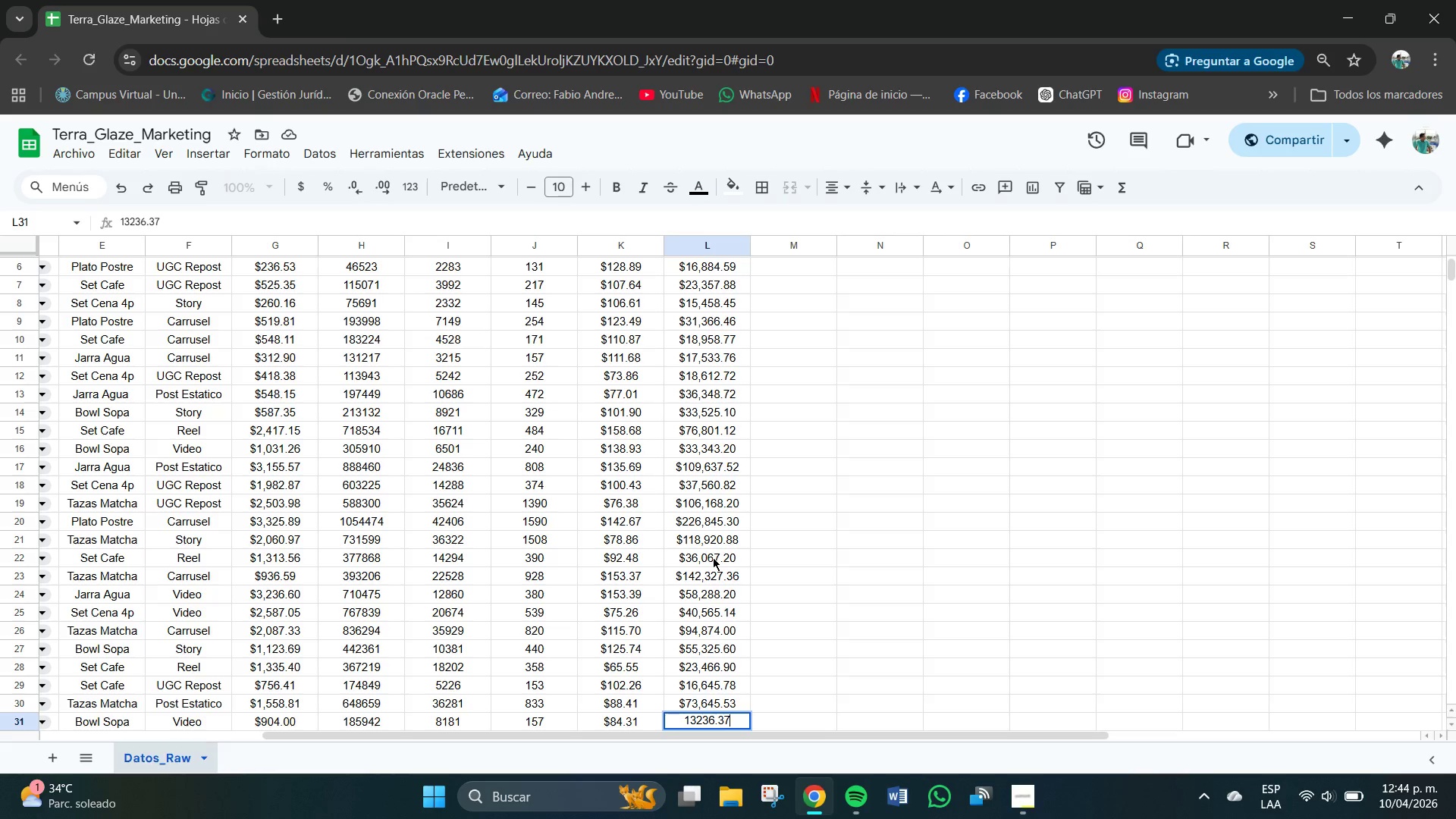 
key(Backspace)
 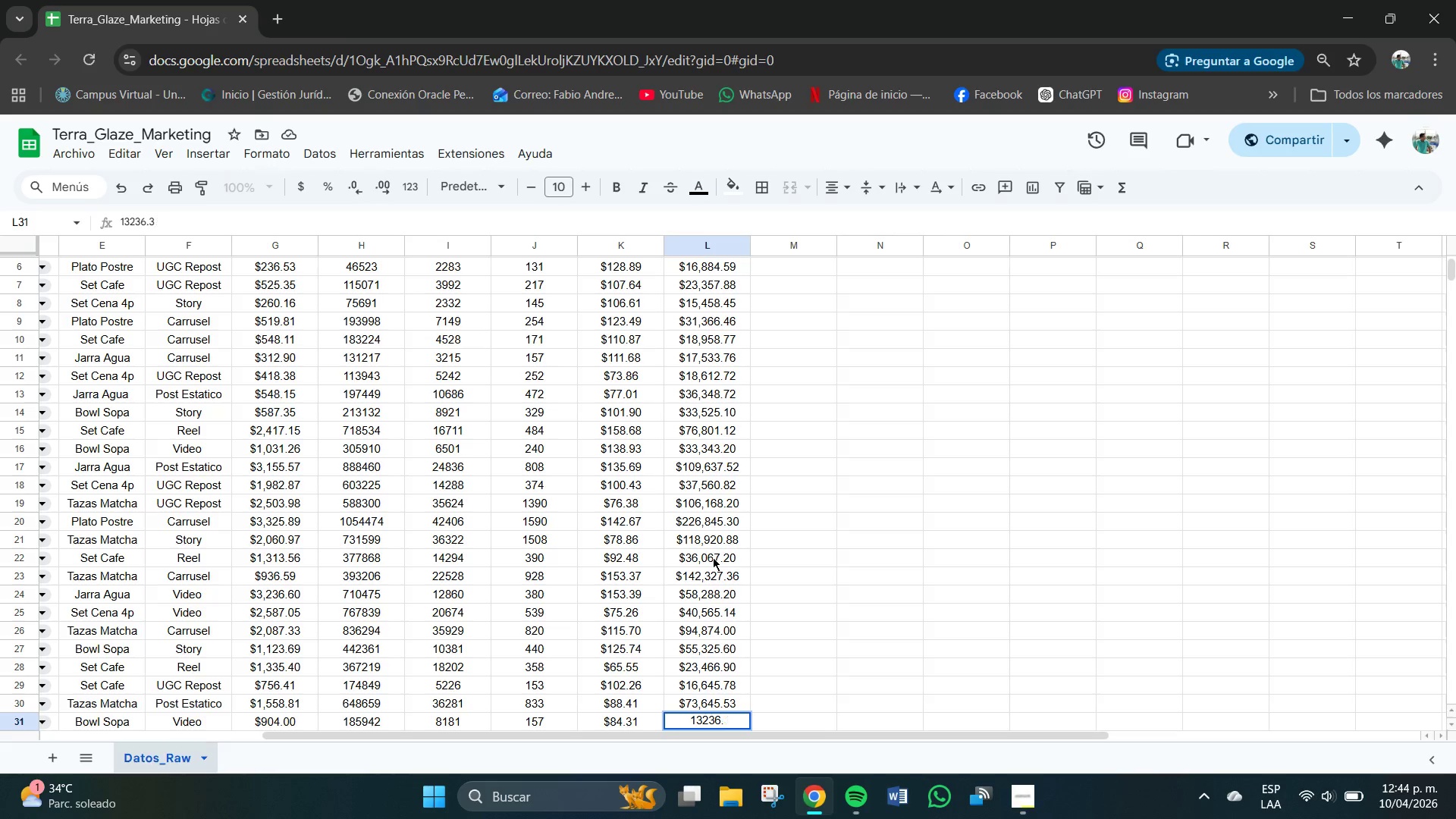 
key(Backspace)
 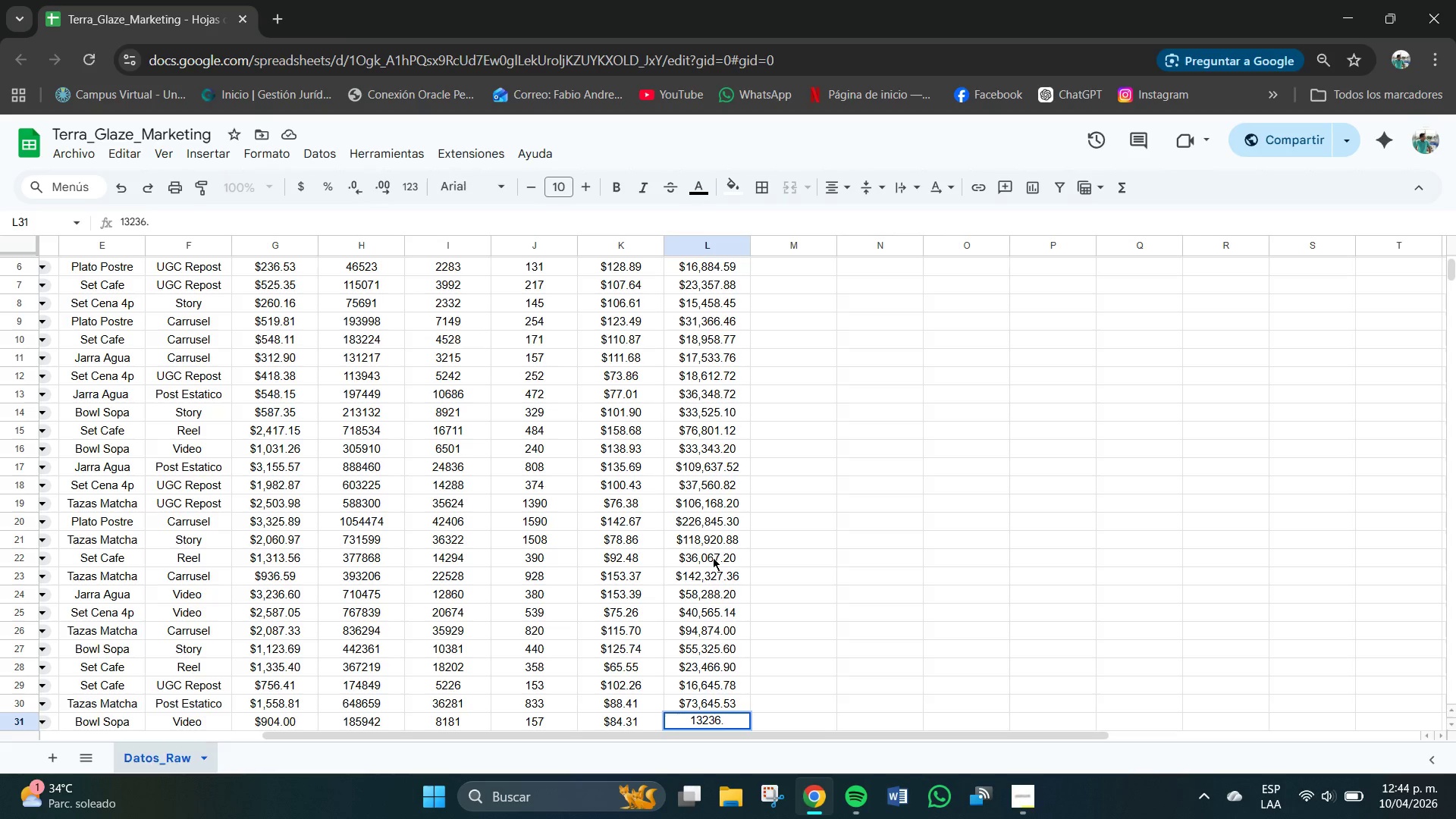 
key(Numpad6)
 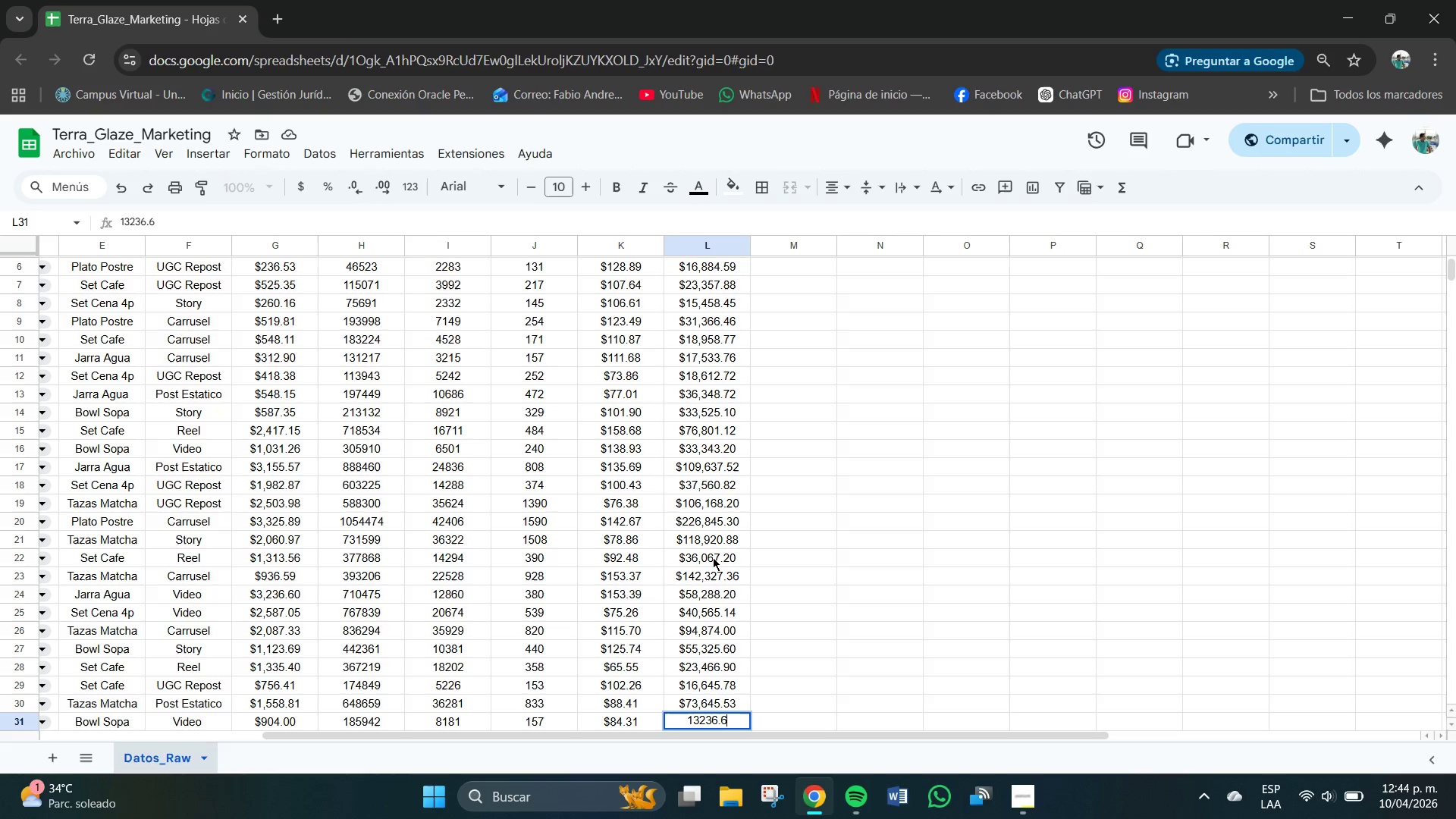 
key(Numpad7)
 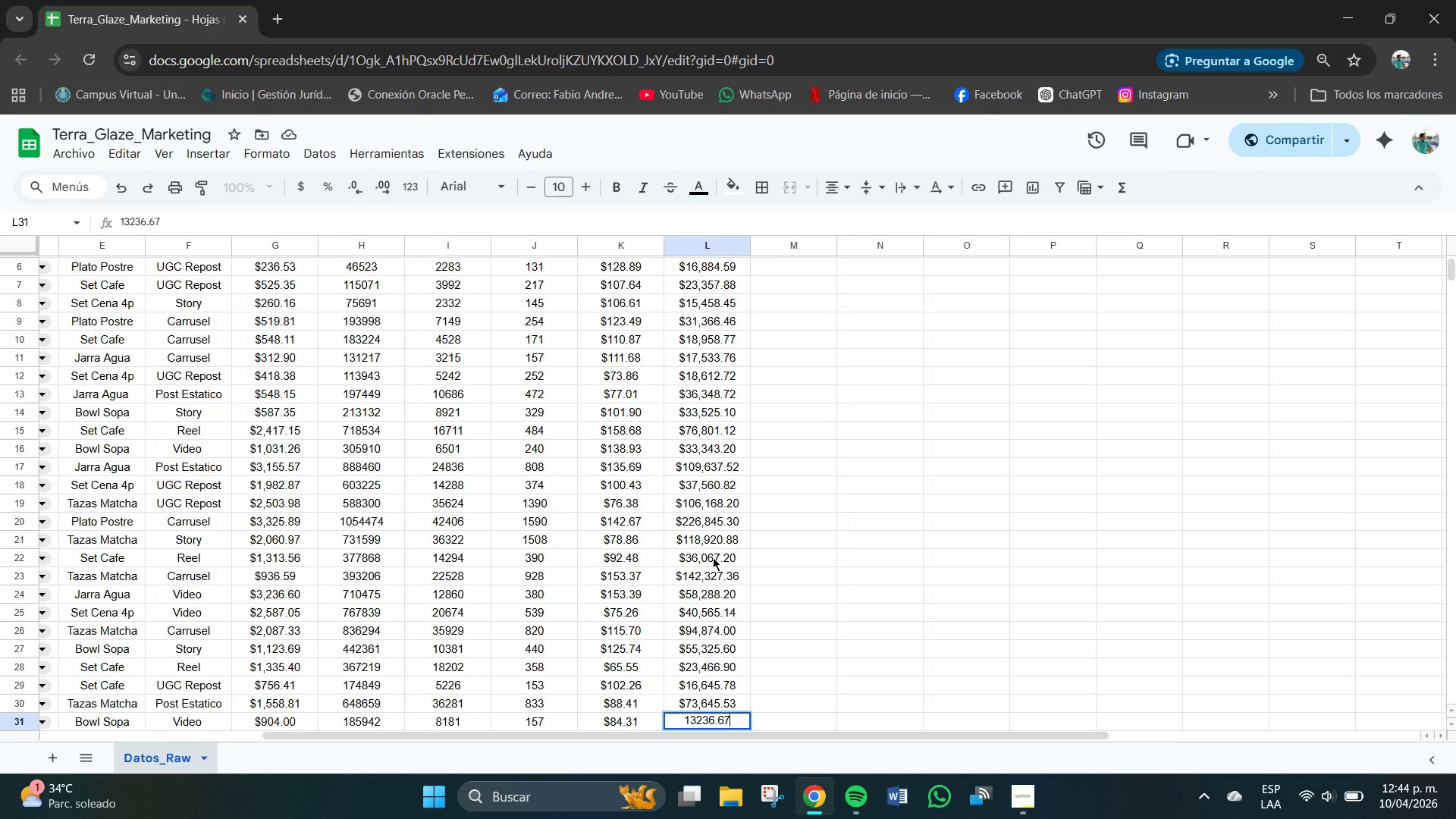 
key(NumpadEnter)
 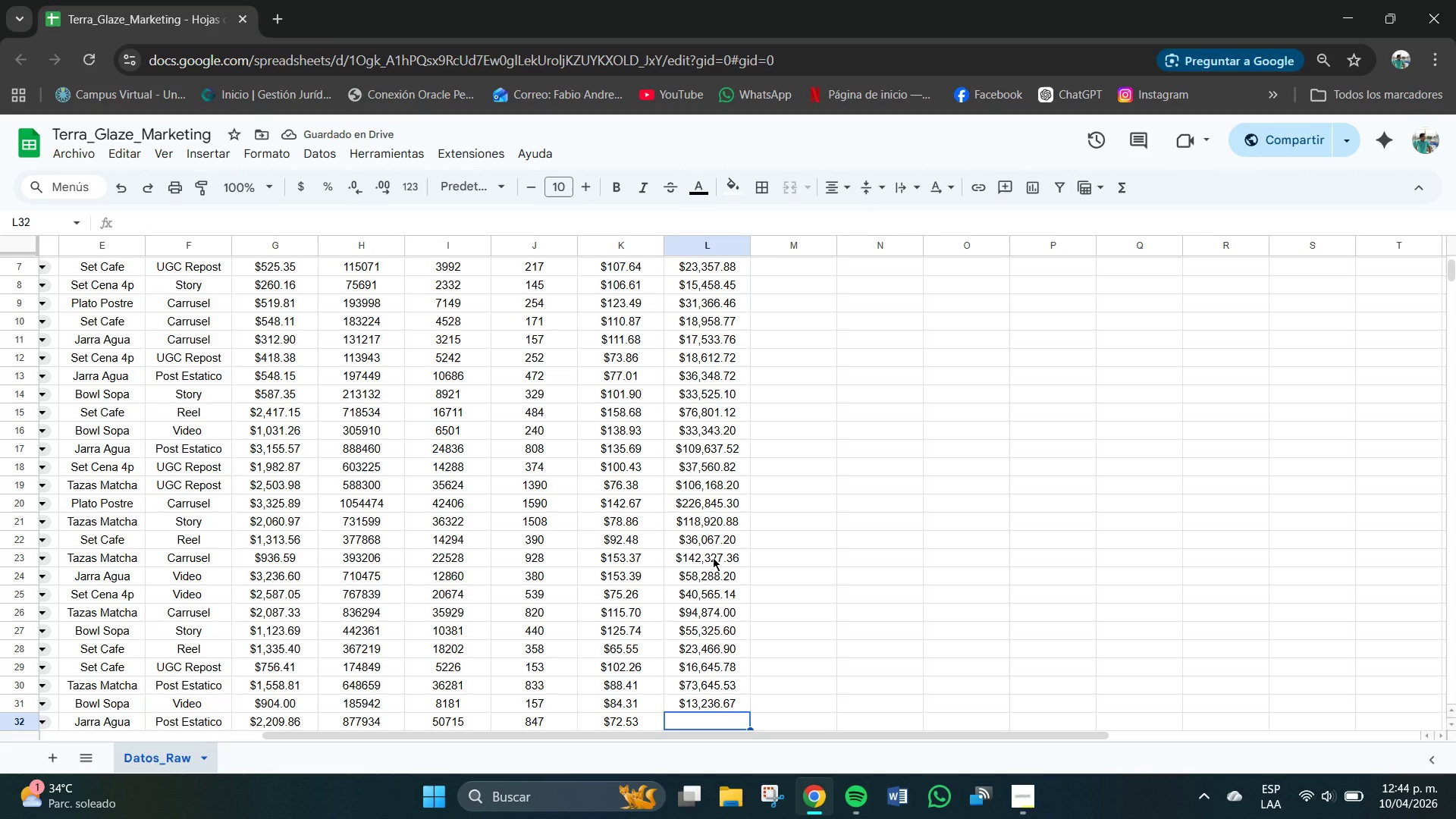 
key(Numpad6)
 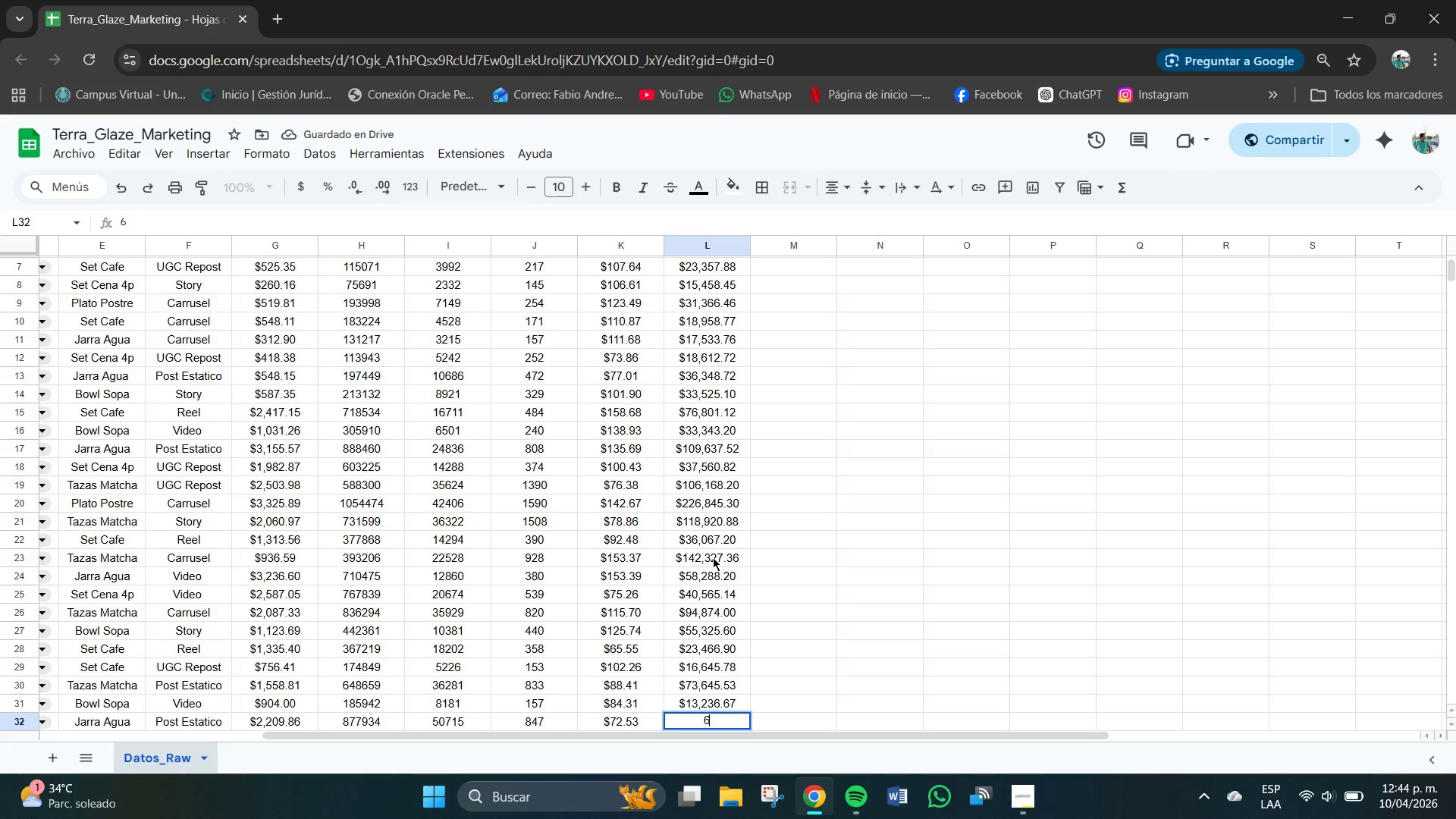 
key(Numpad1)
 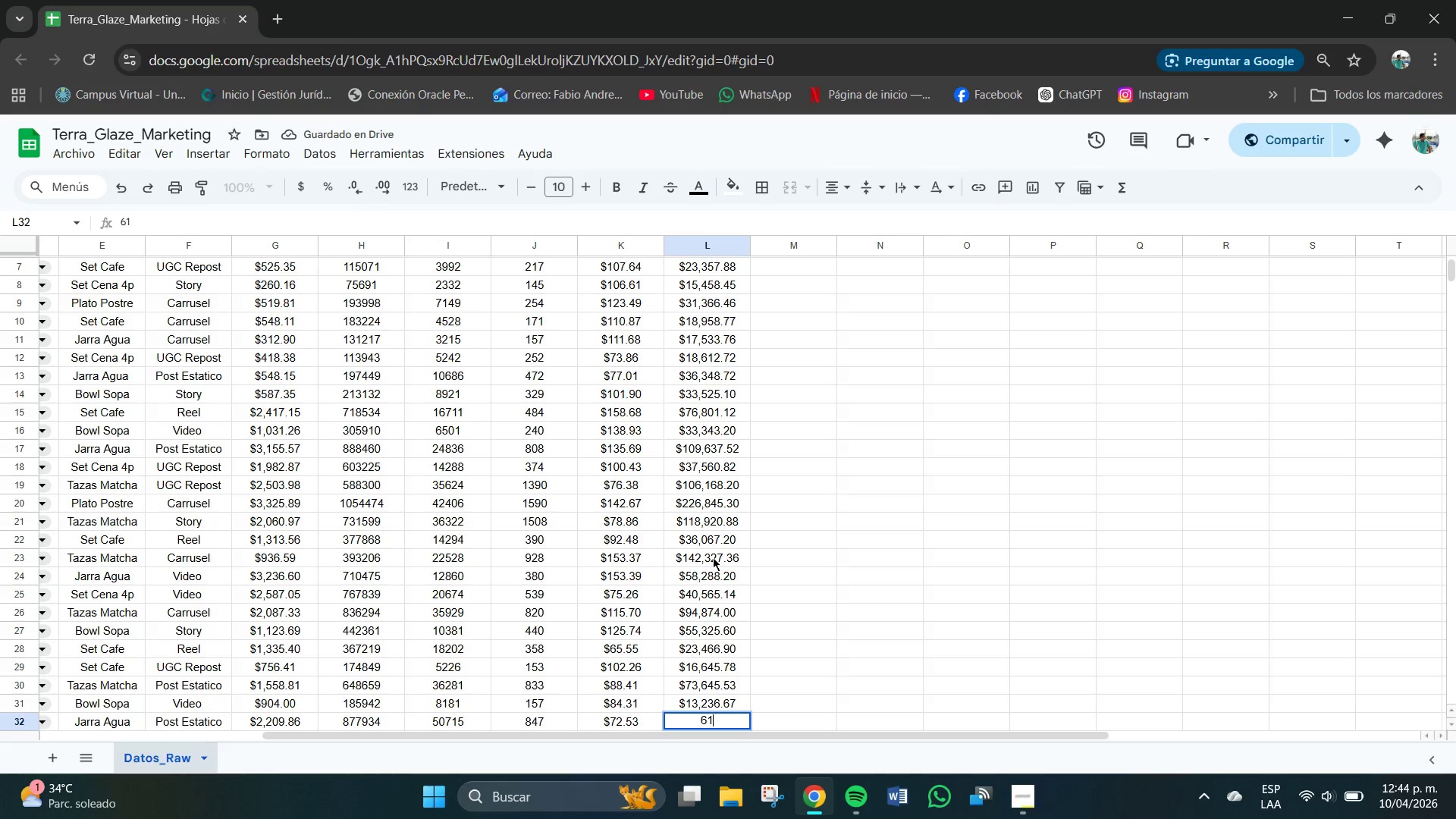 
key(Numpad4)
 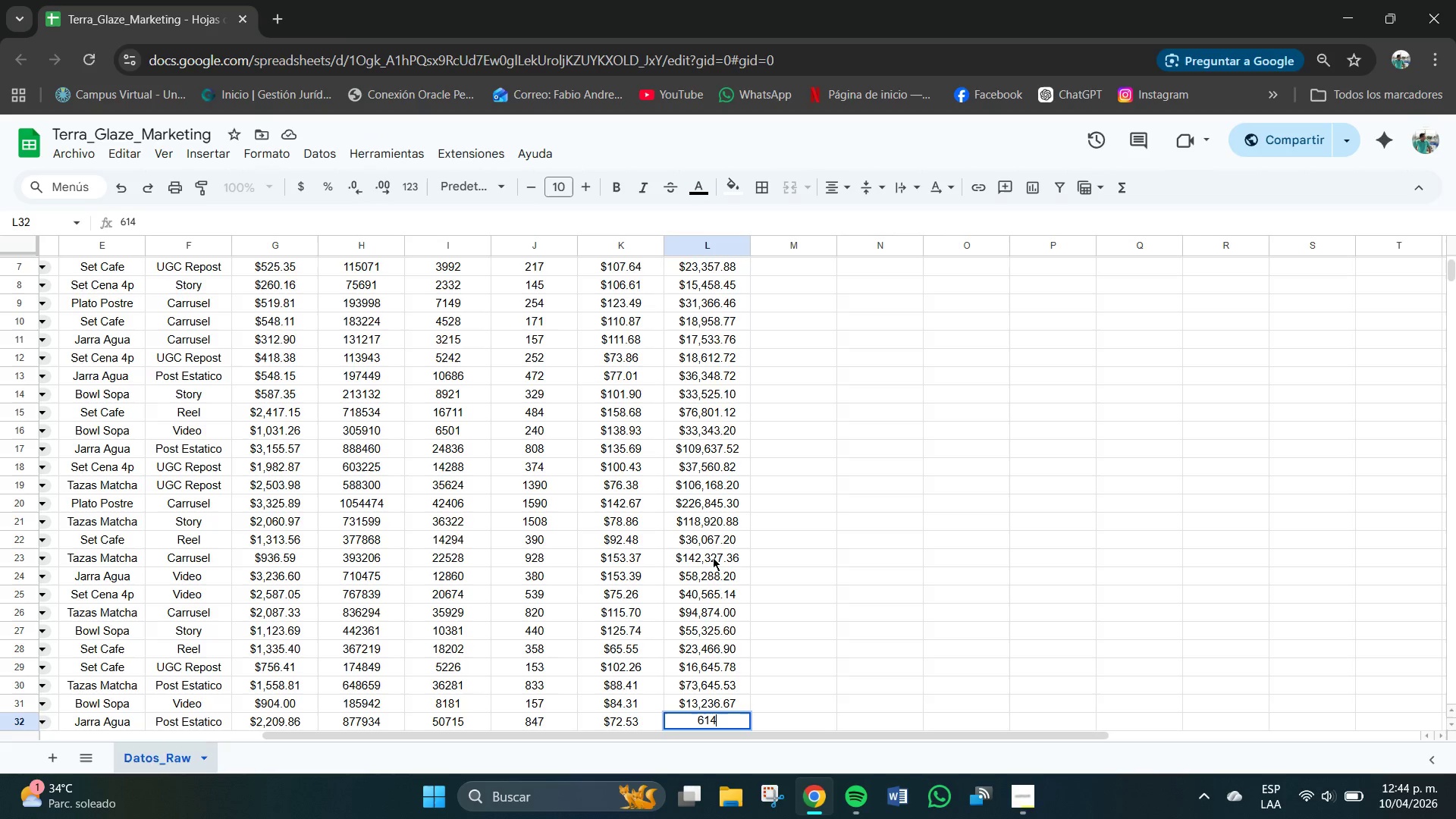 
key(Numpad3)
 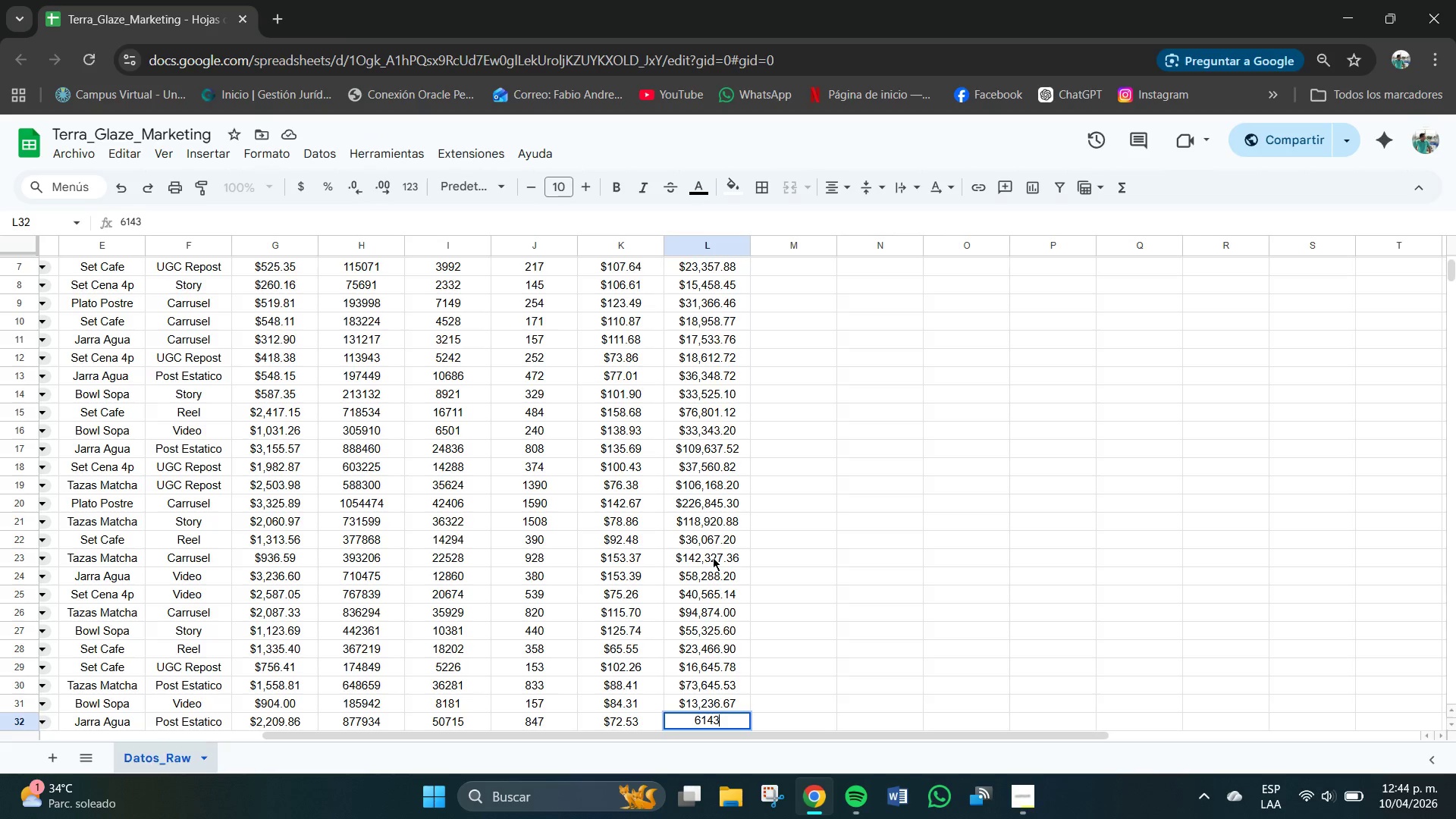 
key(Numpad2)
 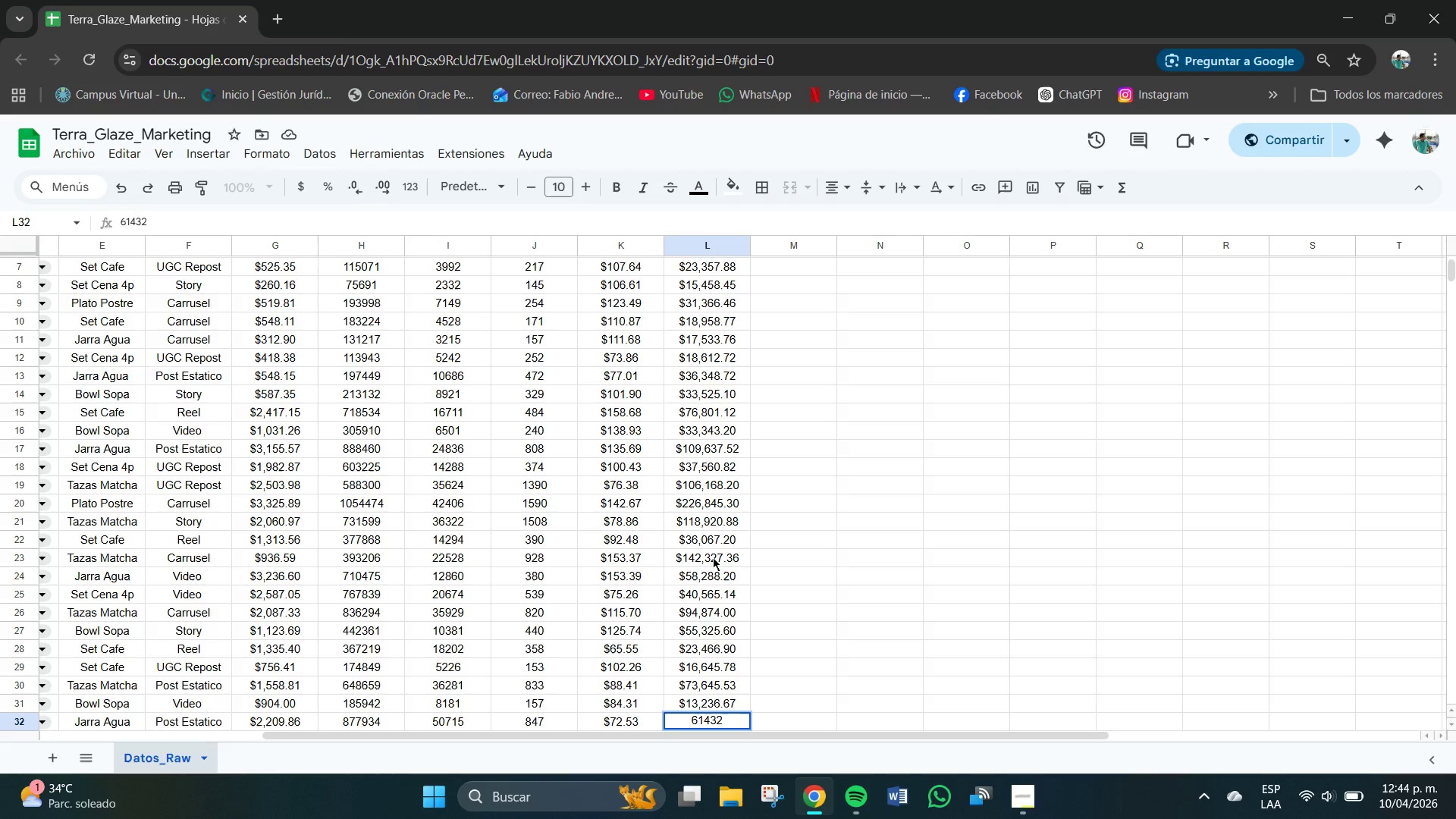 
key(NumpadDecimal)
 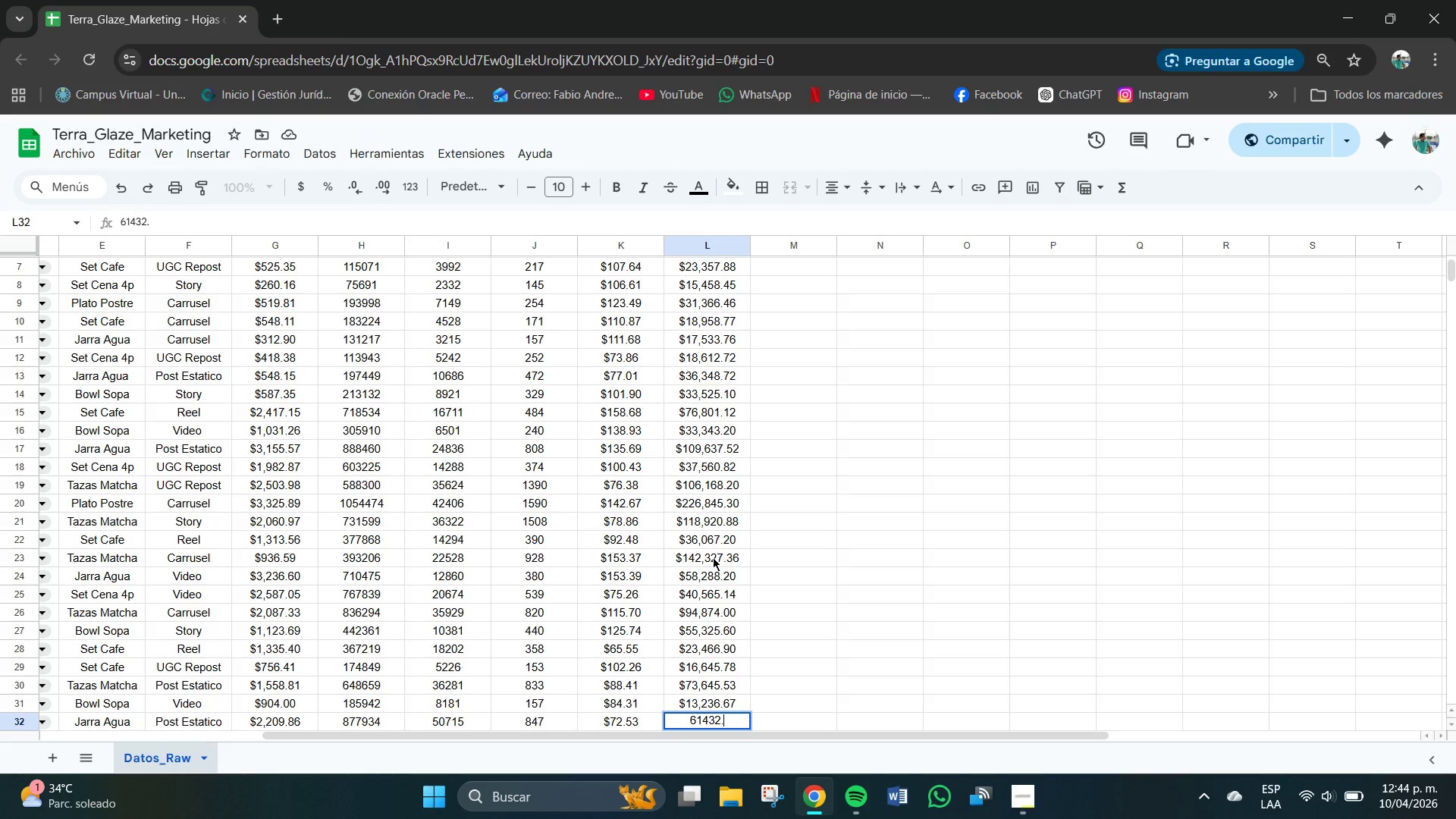 
key(Numpad9)
 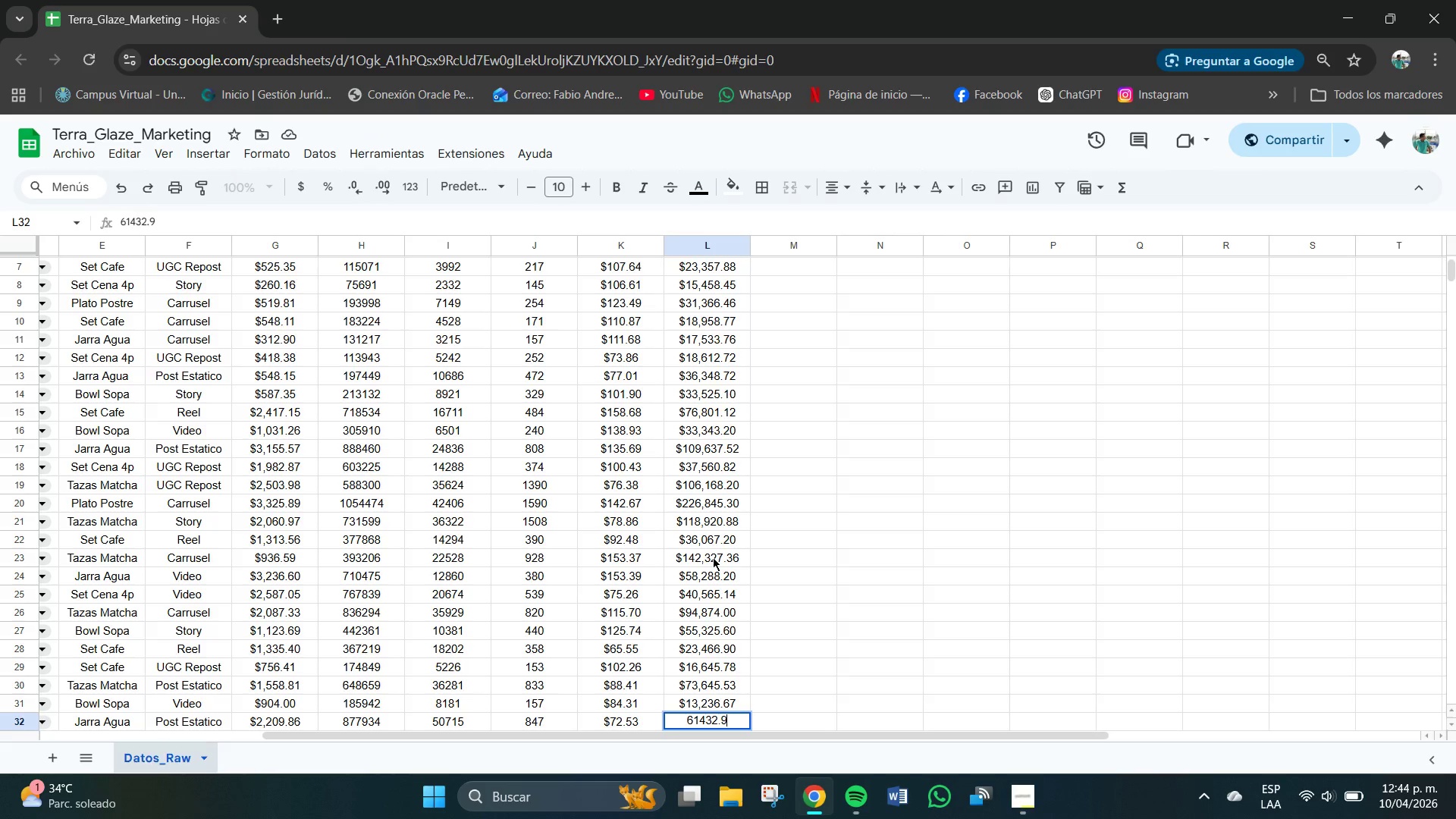 
key(Numpad1)
 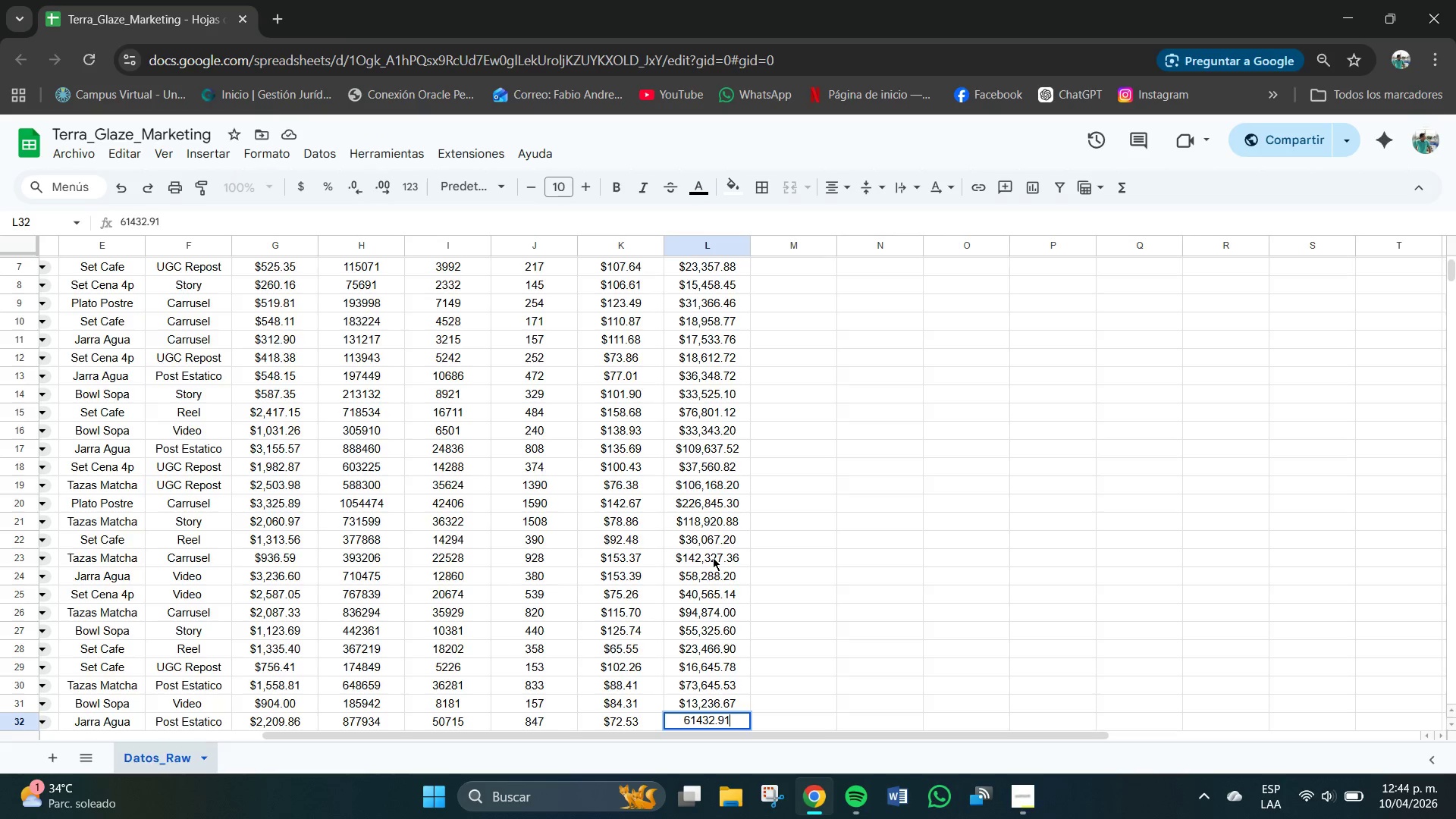 
key(NumpadEnter)
 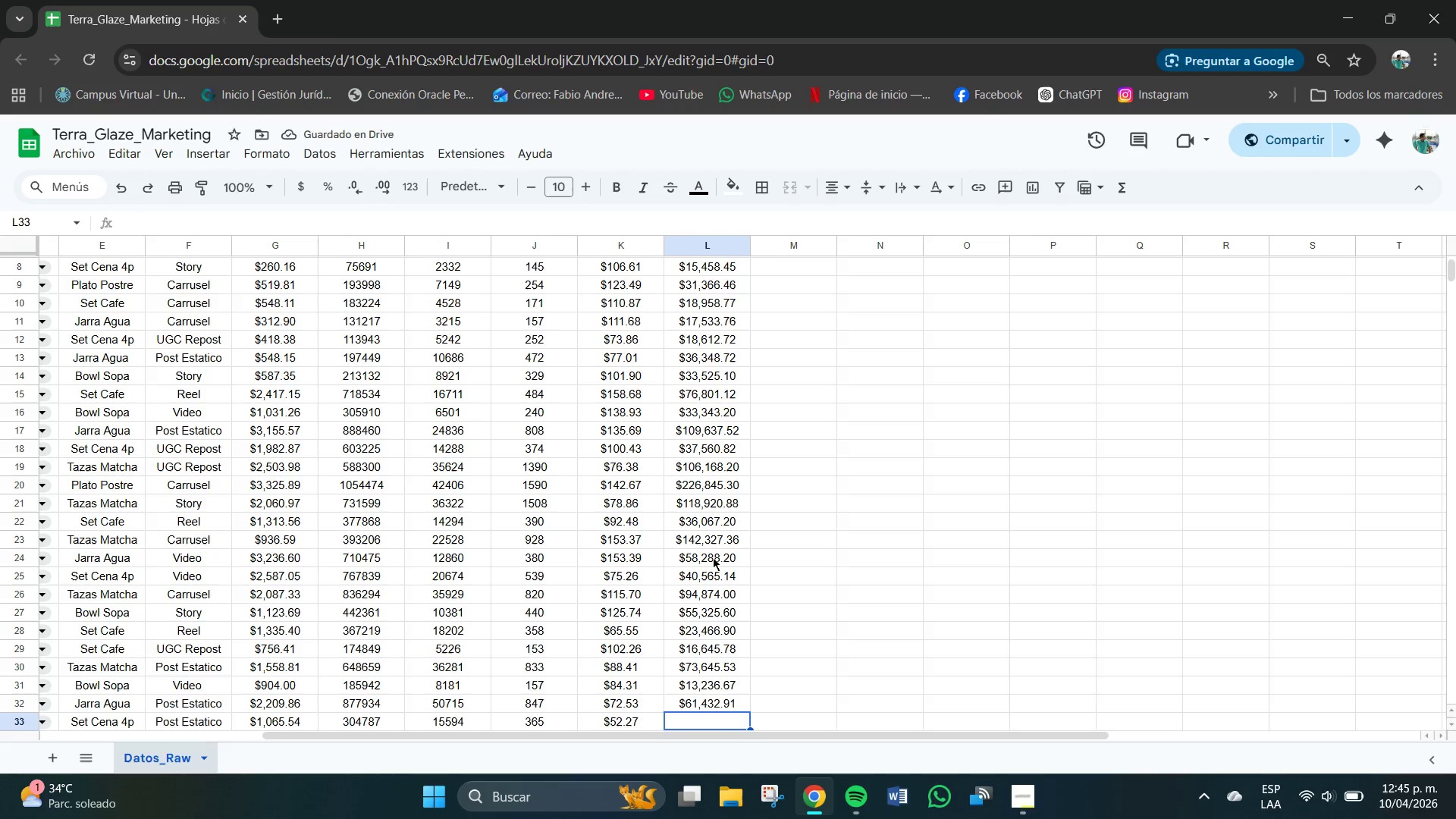 
key(Numpad1)
 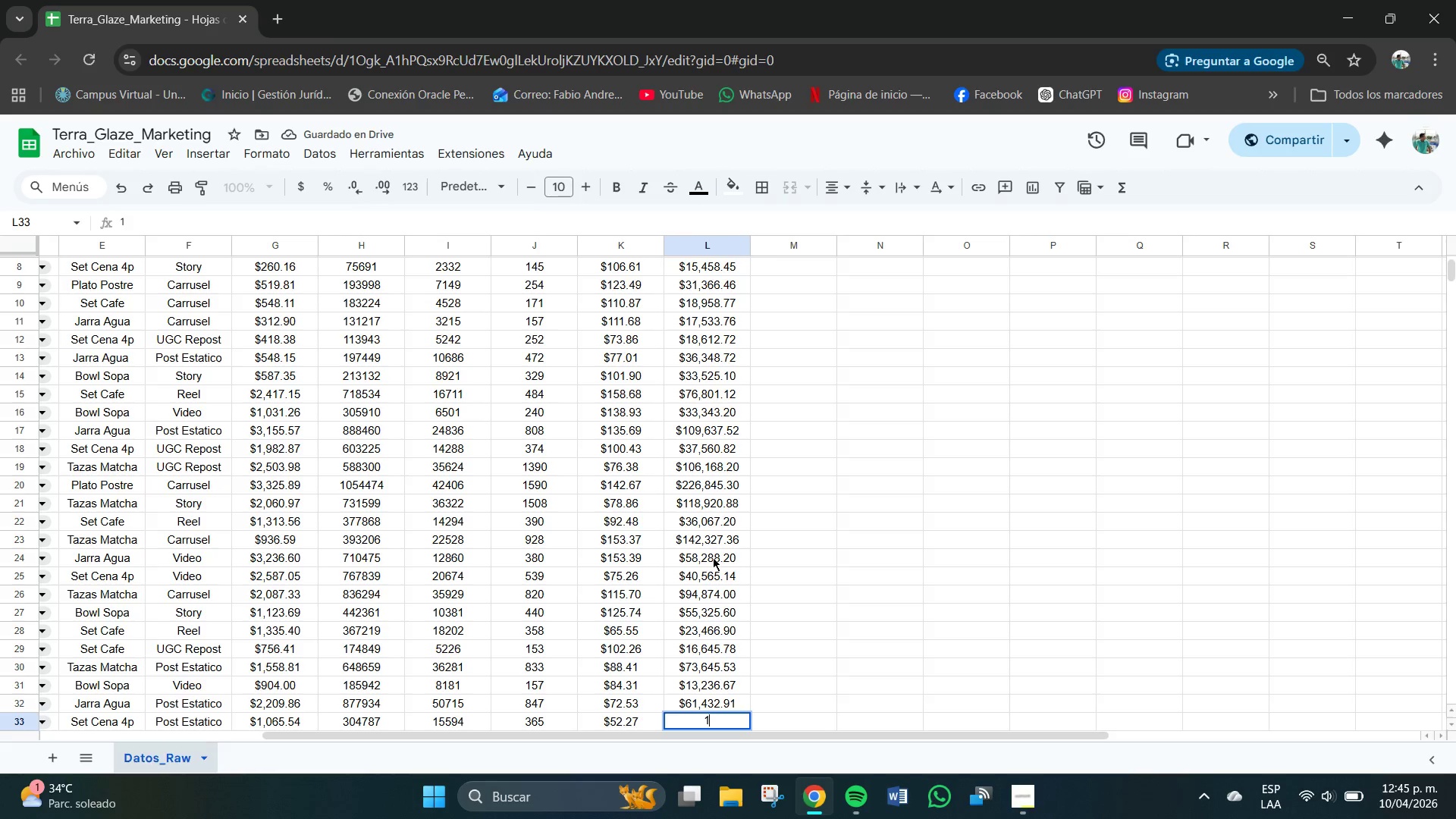 
key(Numpad9)
 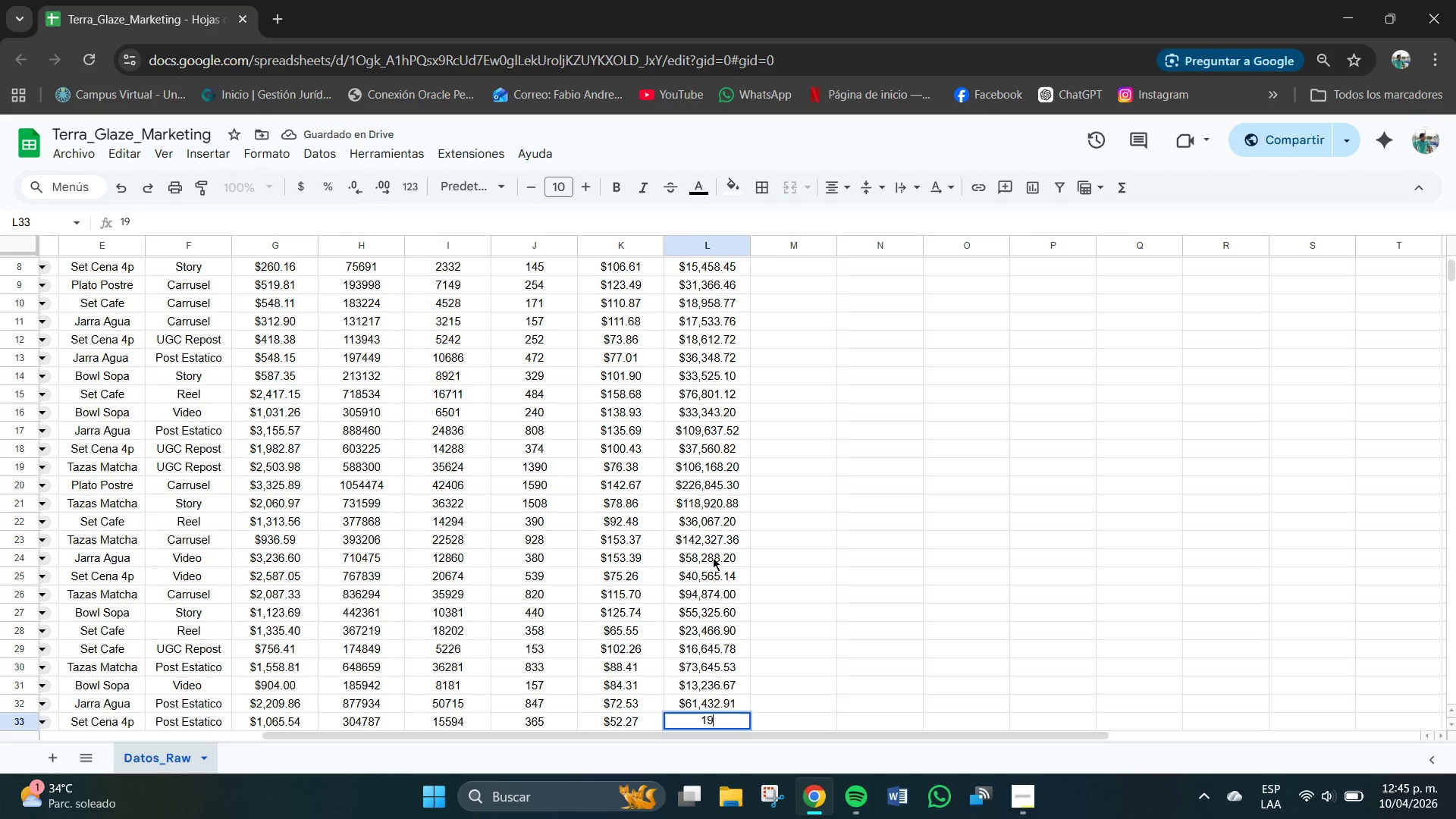 
key(Numpad0)
 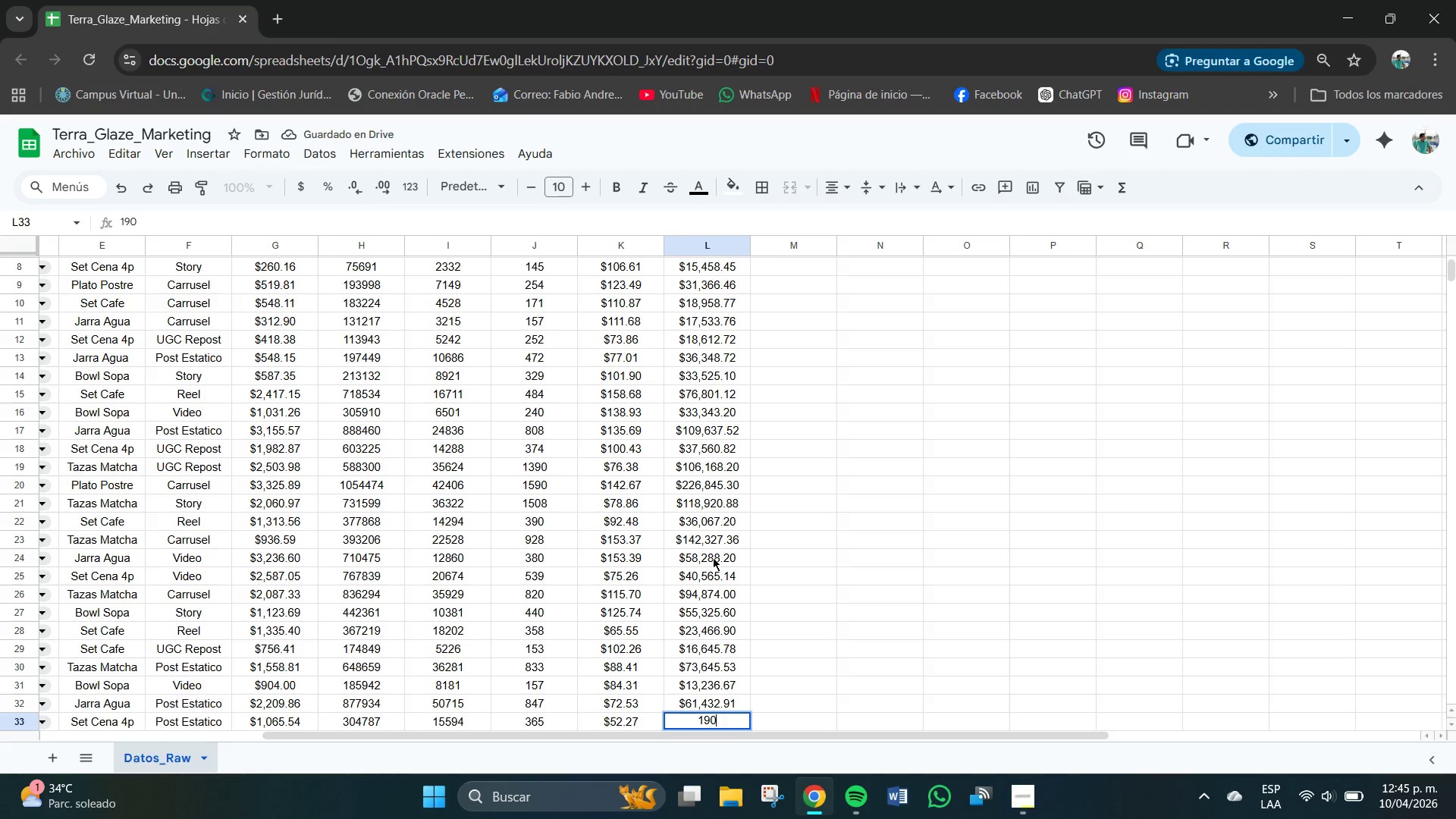 
key(Numpad7)
 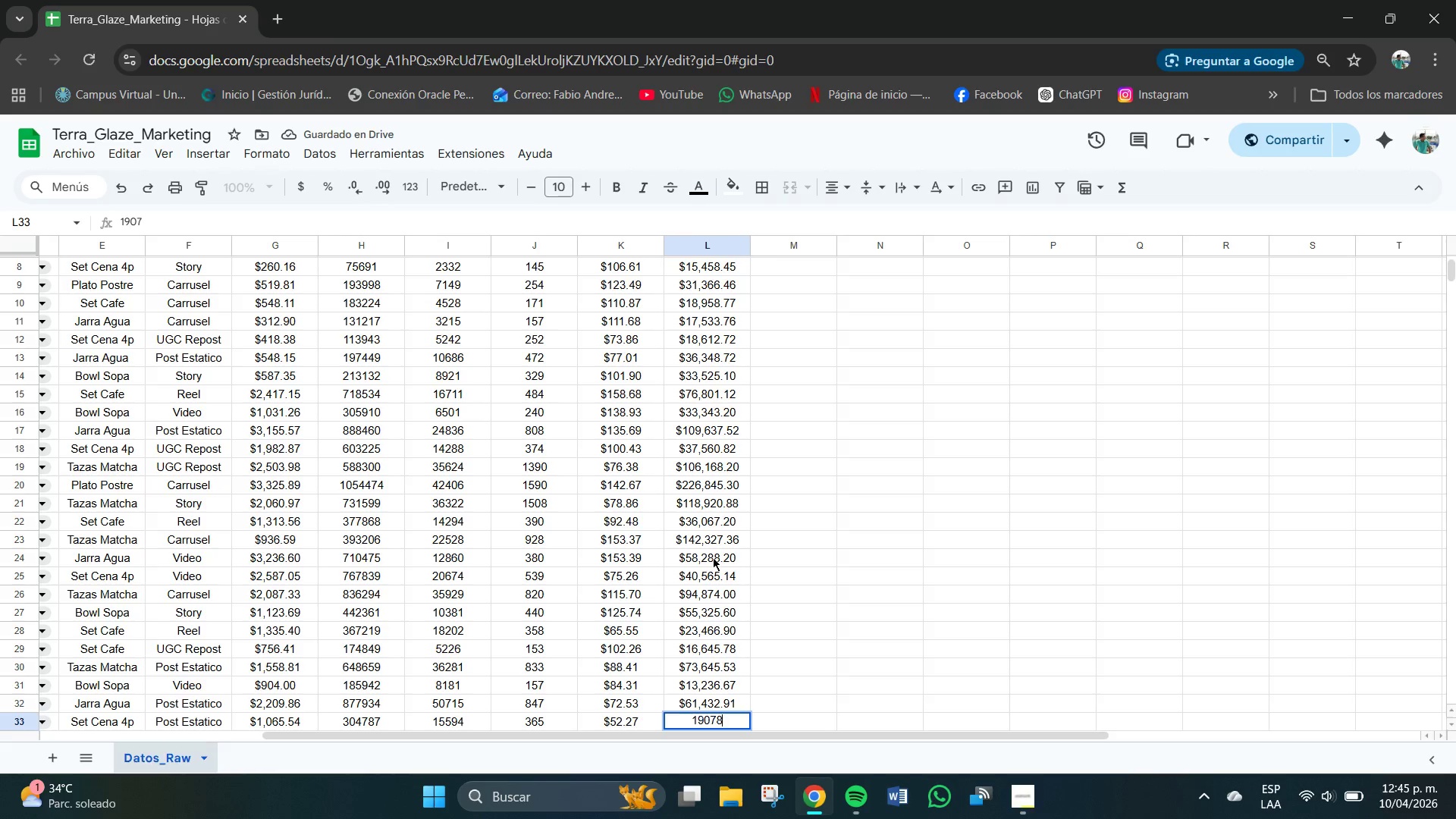 
key(Numpad8)
 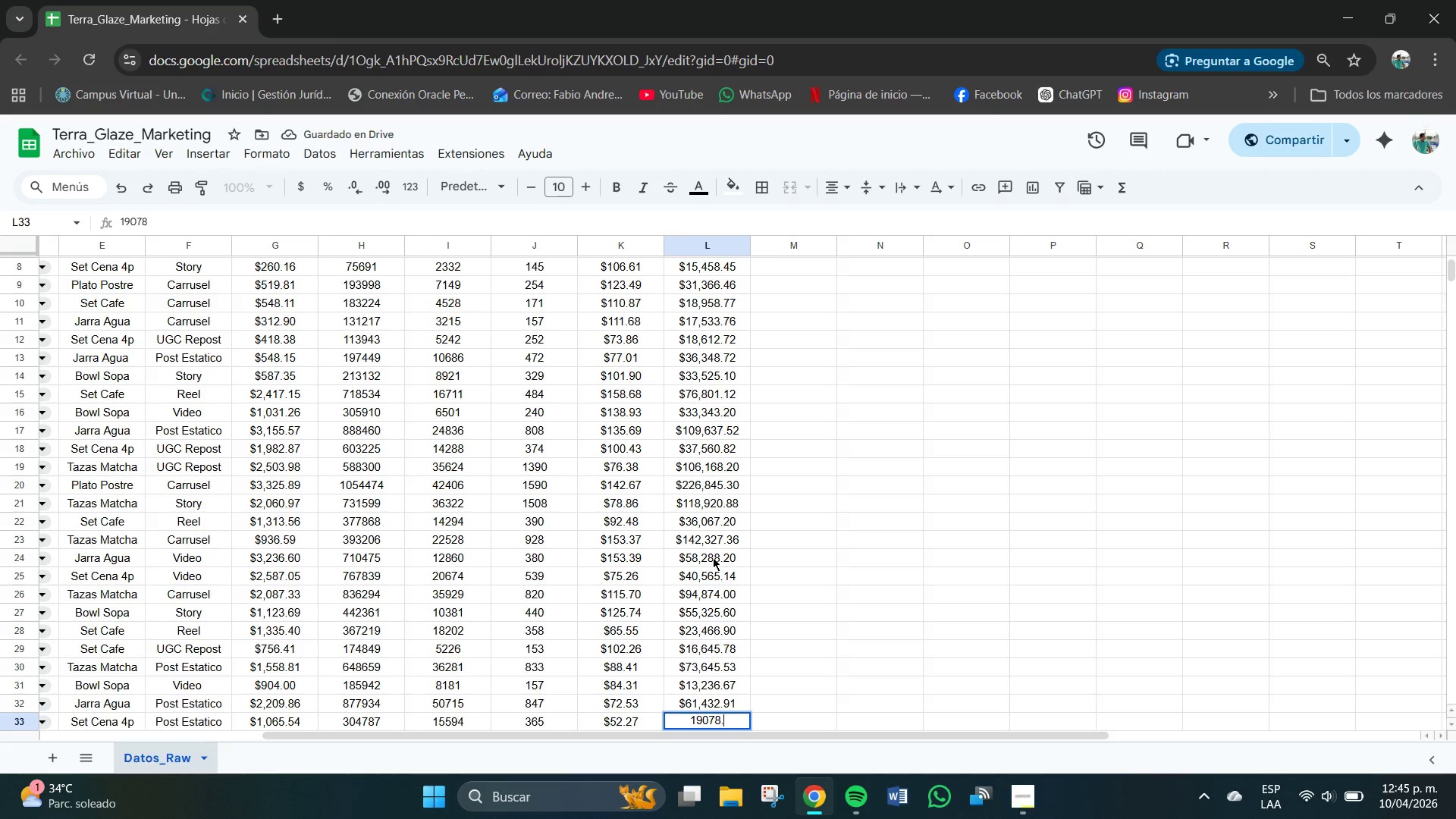 
key(NumpadDecimal)
 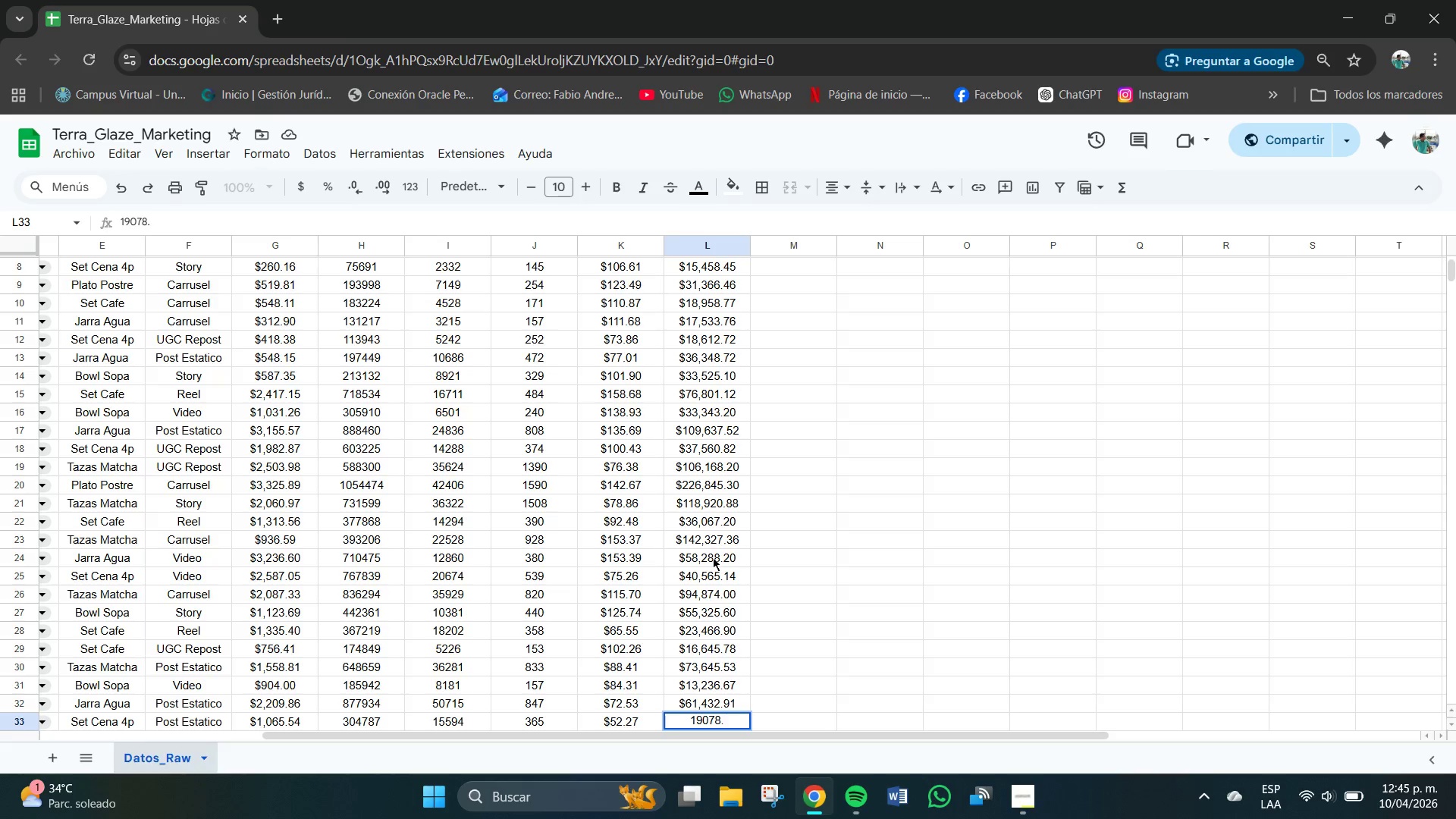 
key(Numpad5)
 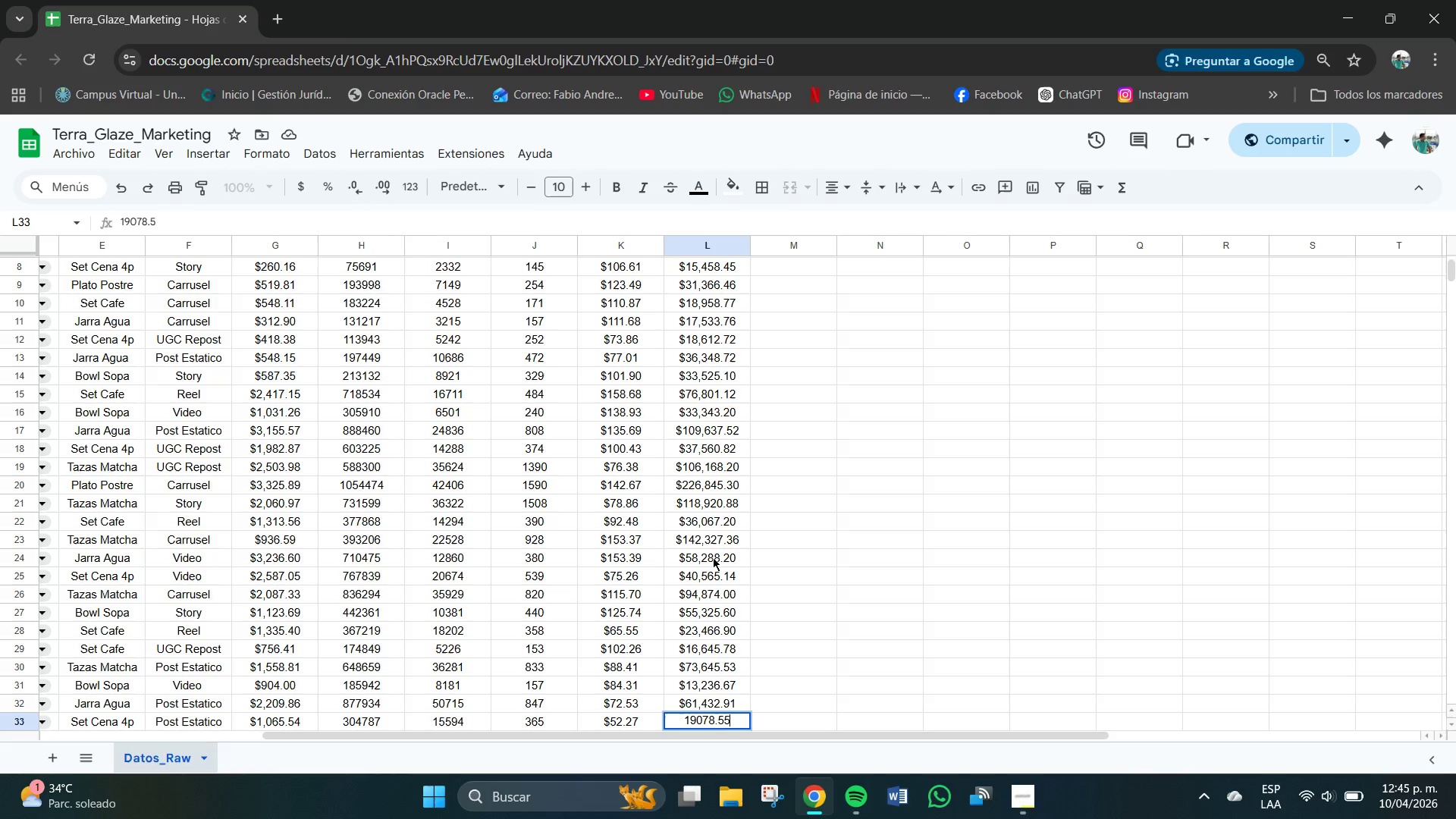 
key(Numpad5)
 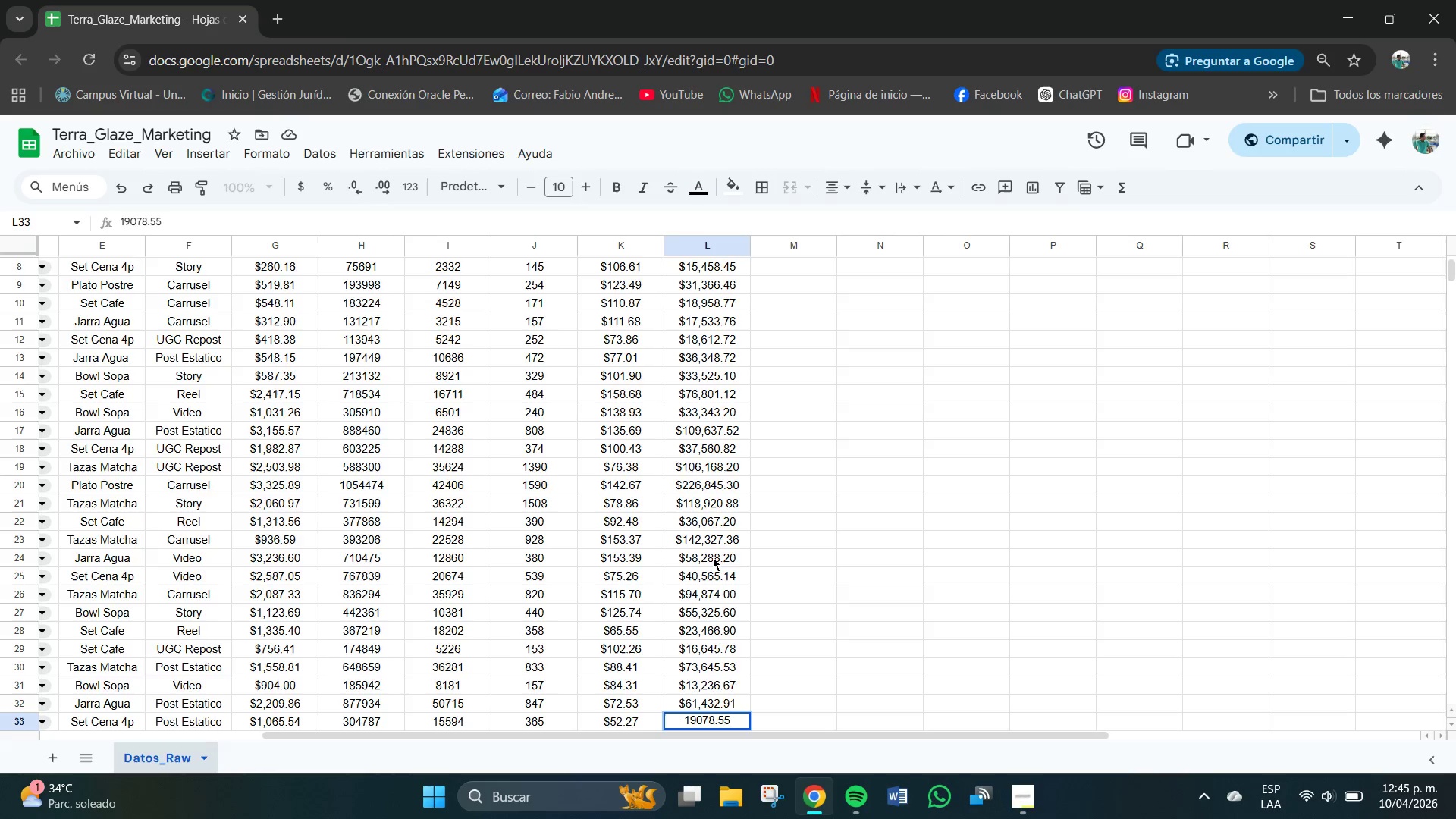 
key(NumpadEnter)
 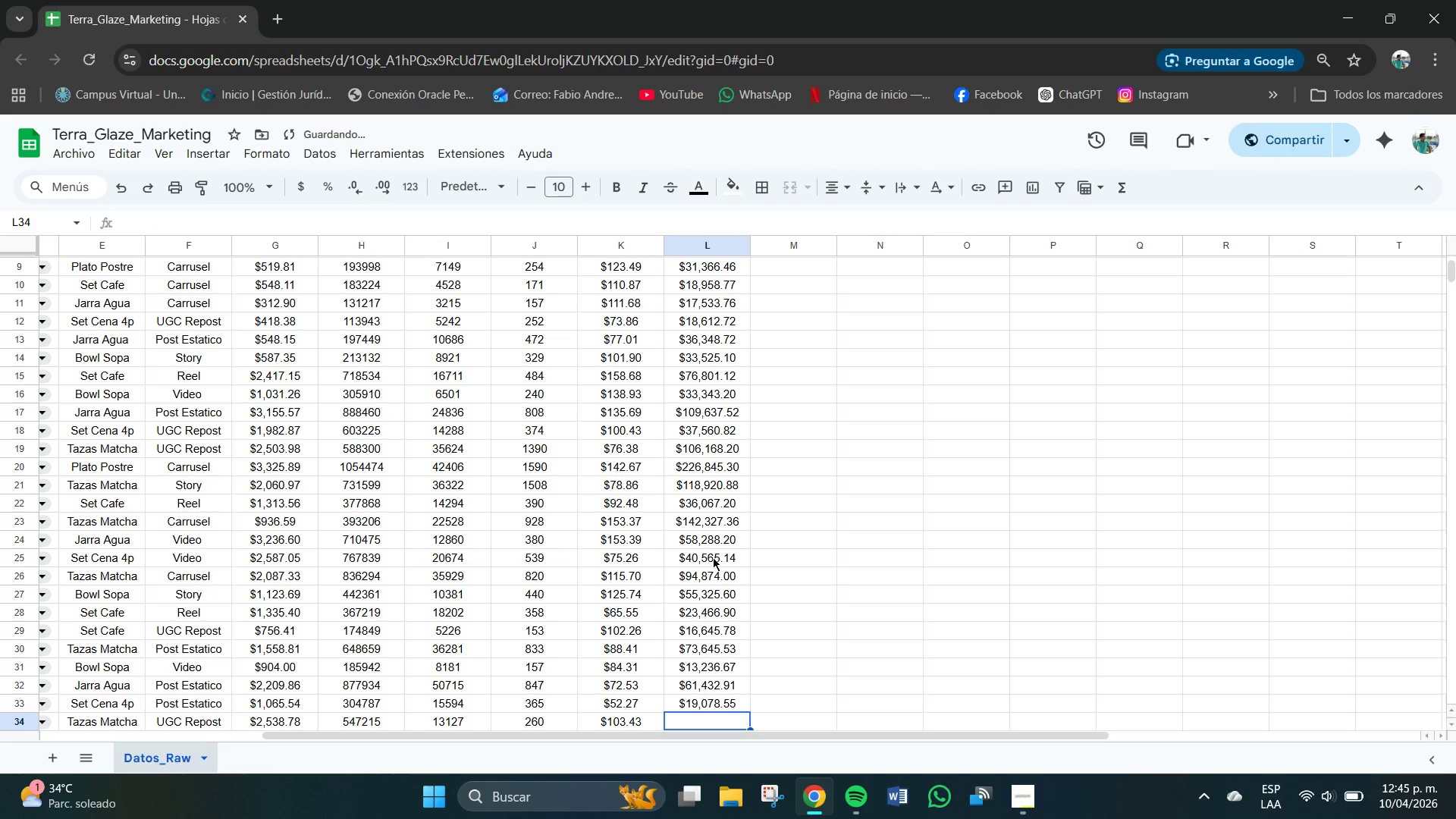 
key(Numpad2)
 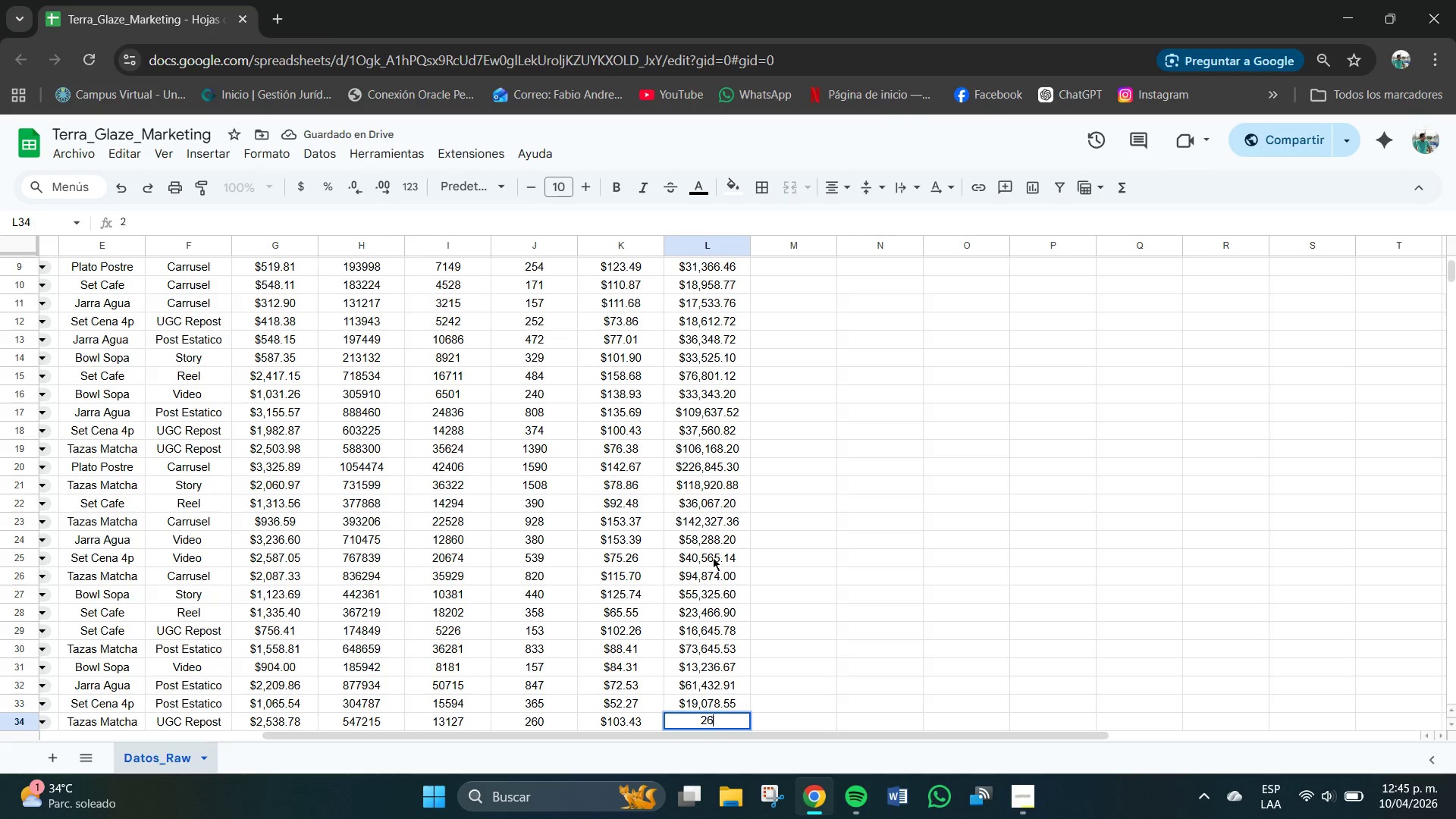 
key(Numpad6)
 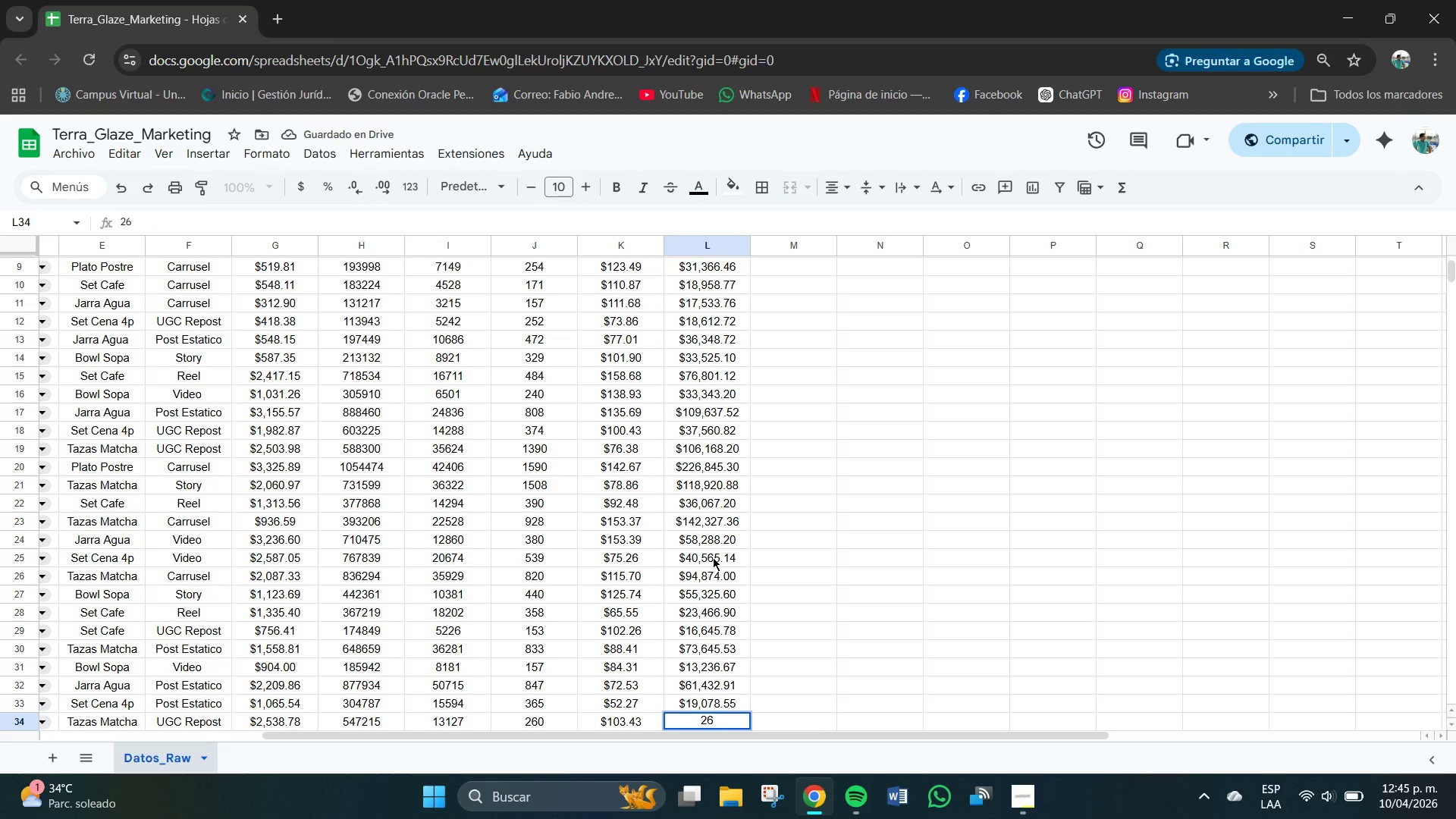 
key(Numpad8)
 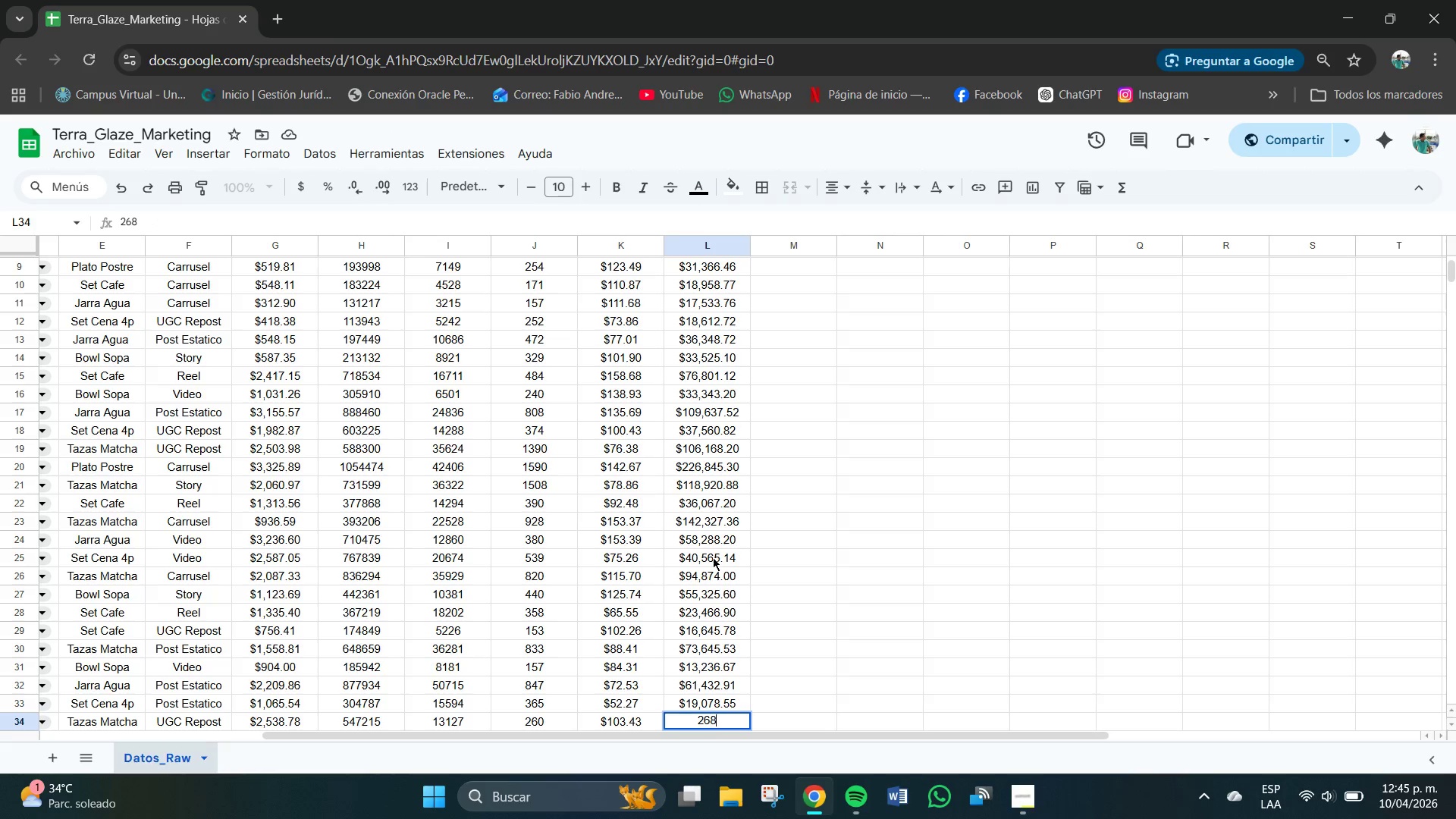 
key(Numpad9)
 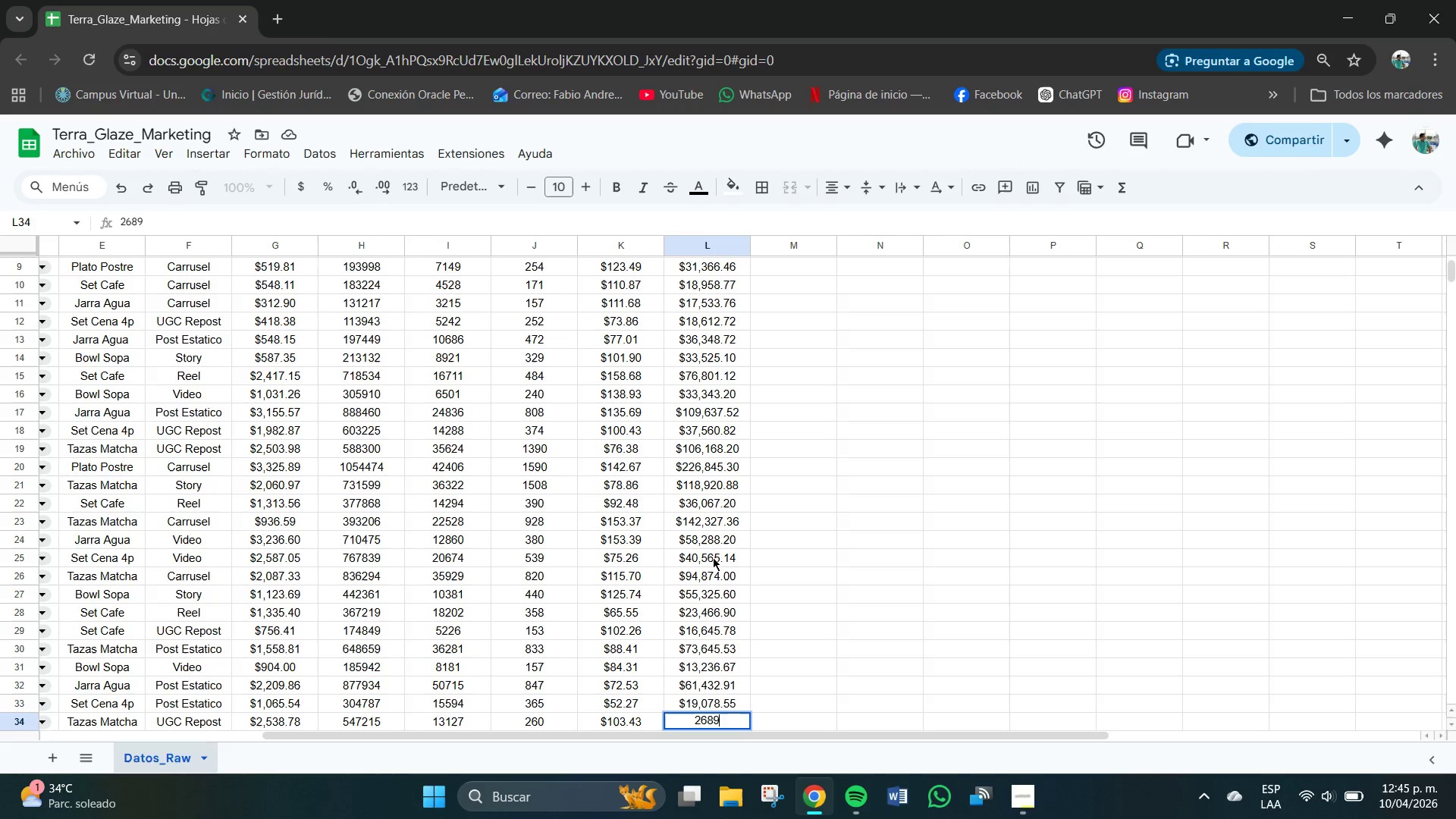 
key(Numpad1)
 